 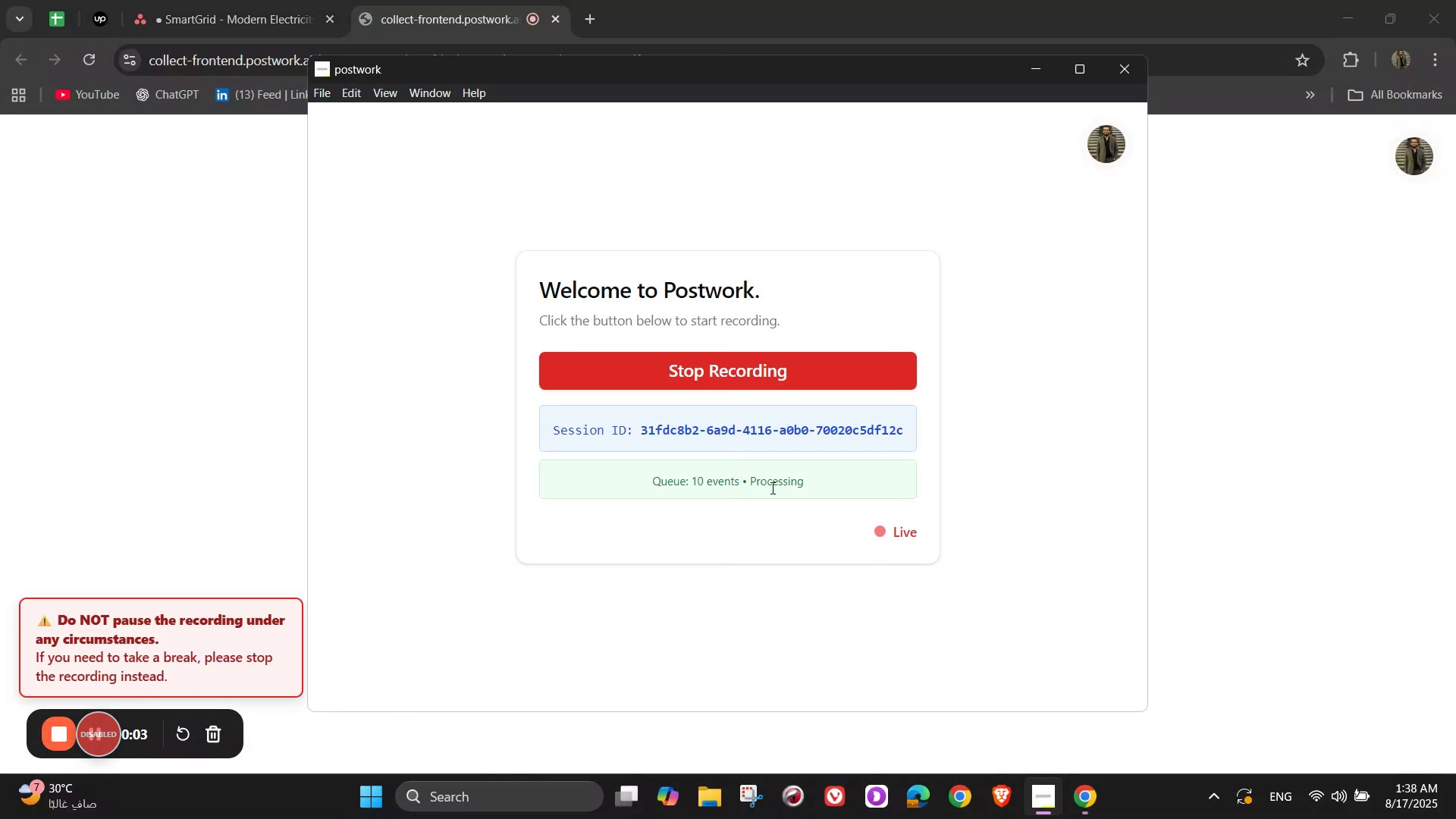 
left_click([262, 262])
 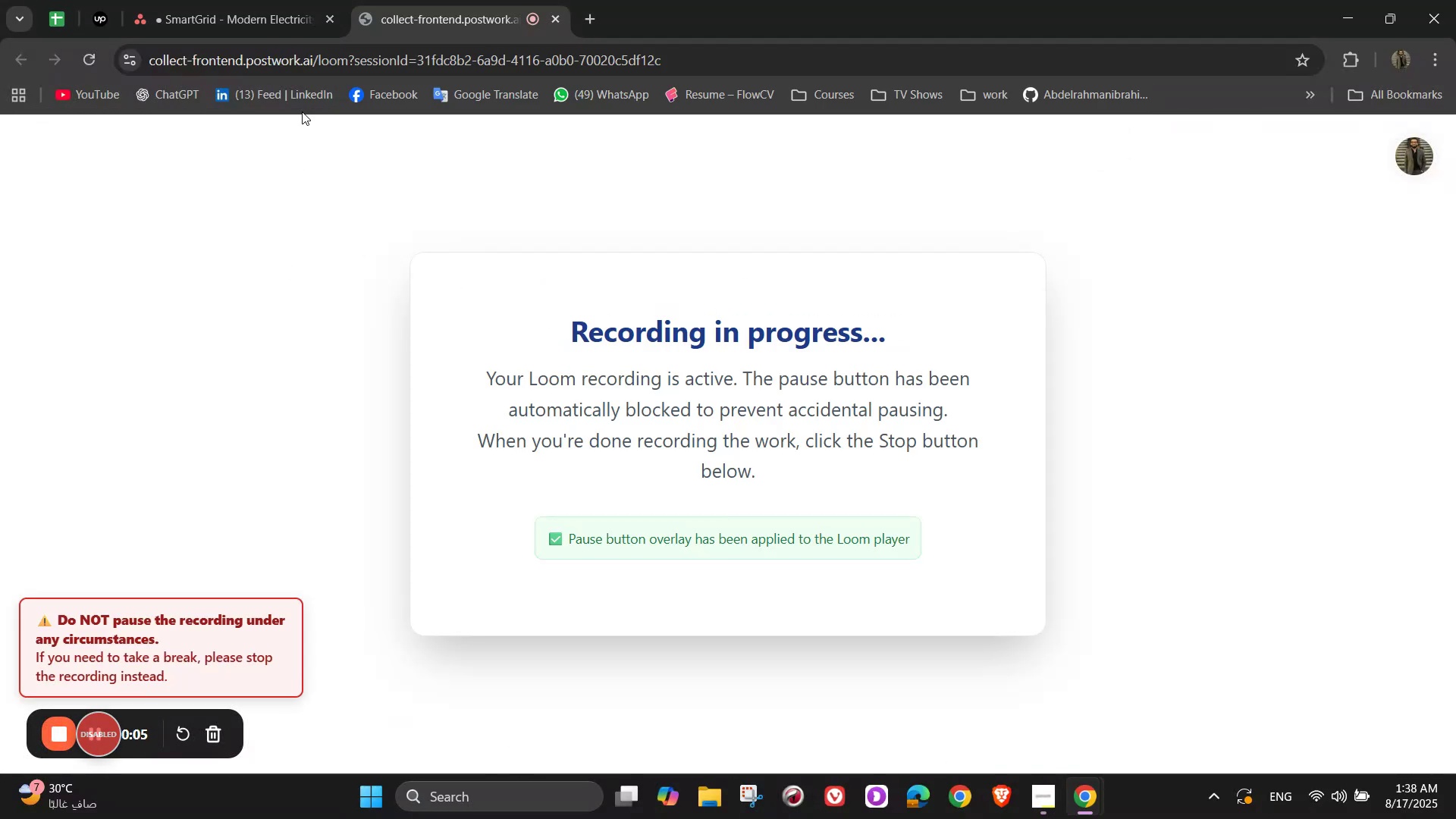 
left_click([261, 0])
 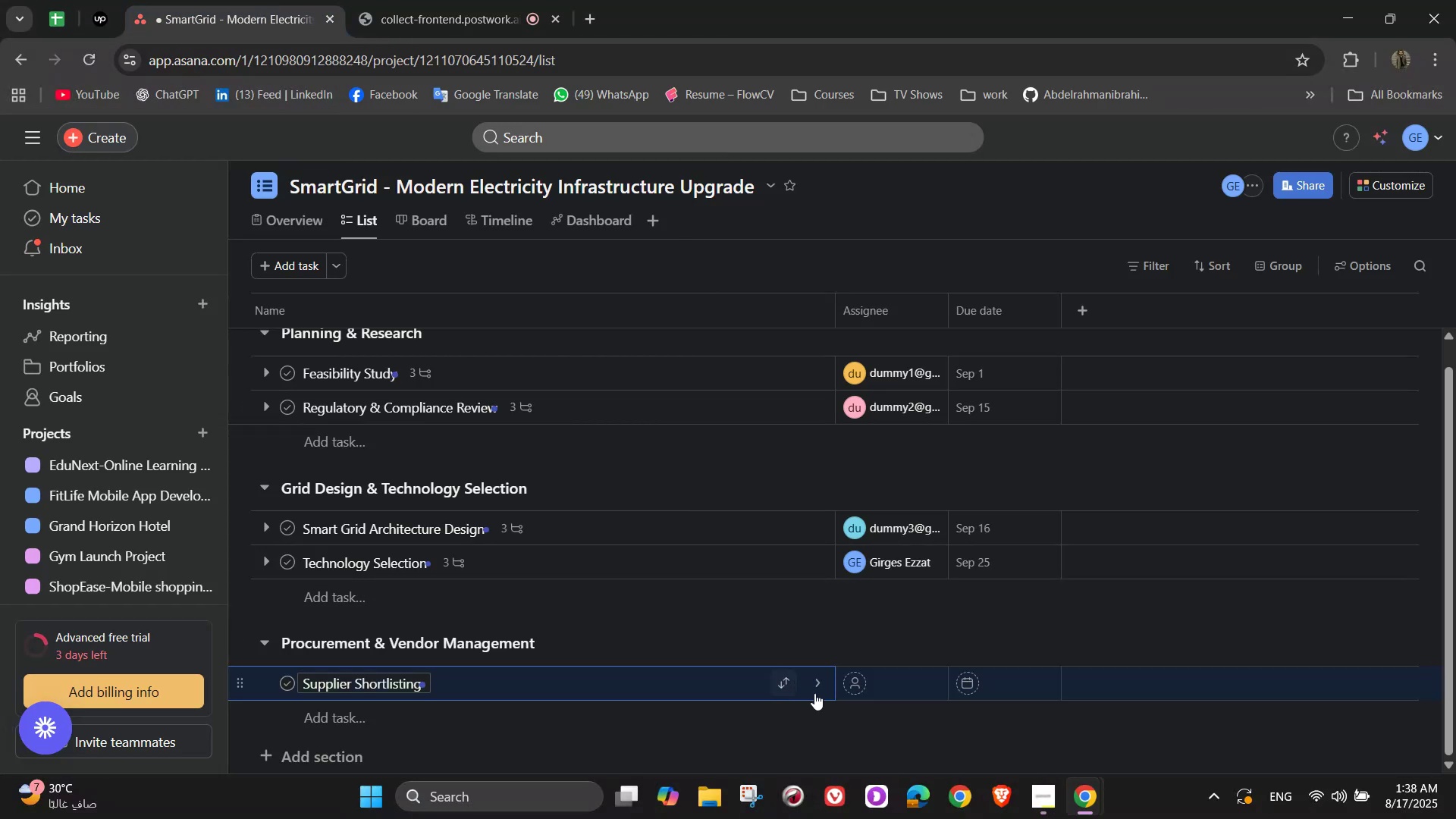 
left_click([816, 681])
 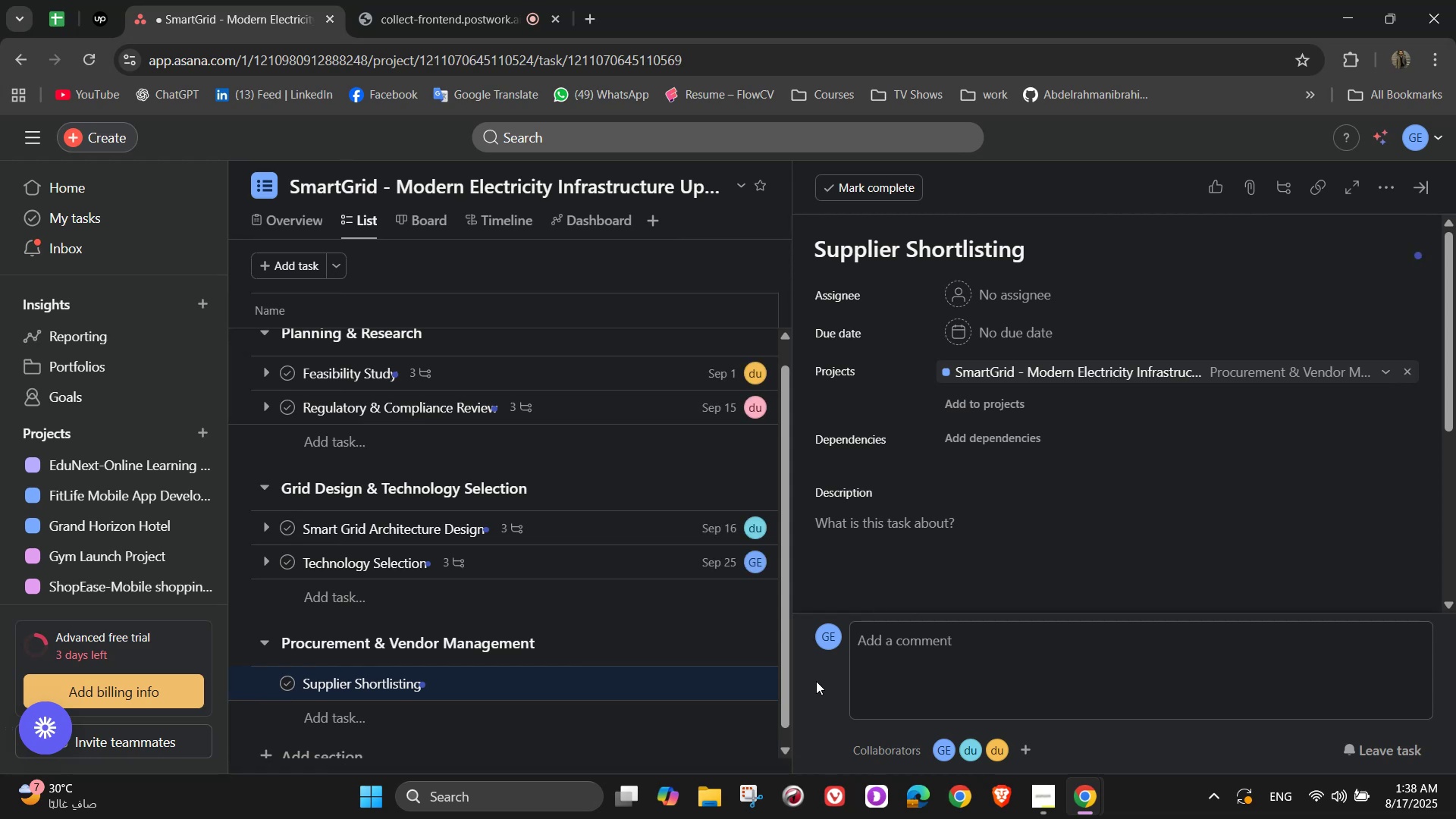 
wait(5.62)
 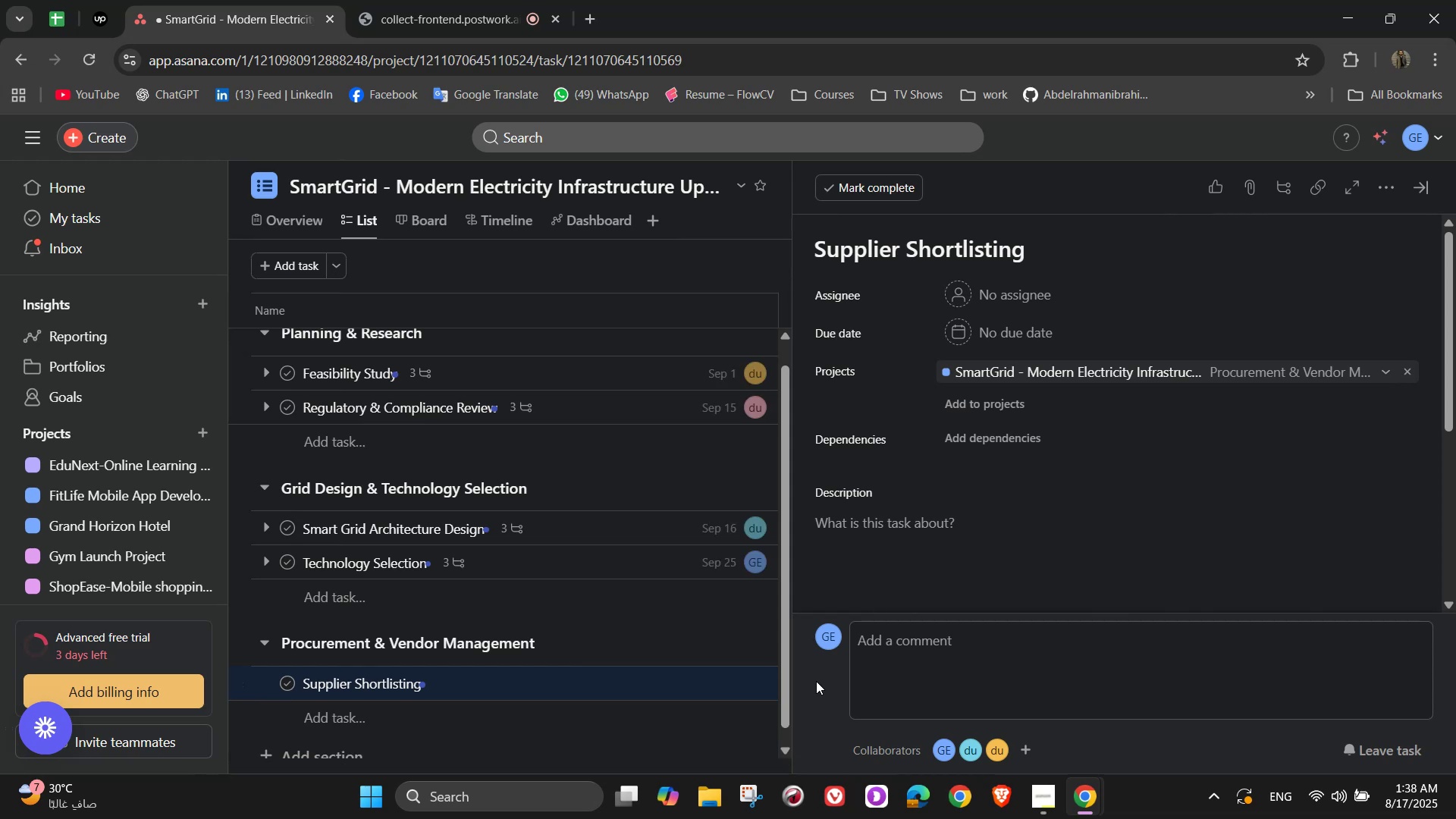 
left_click([990, 309])
 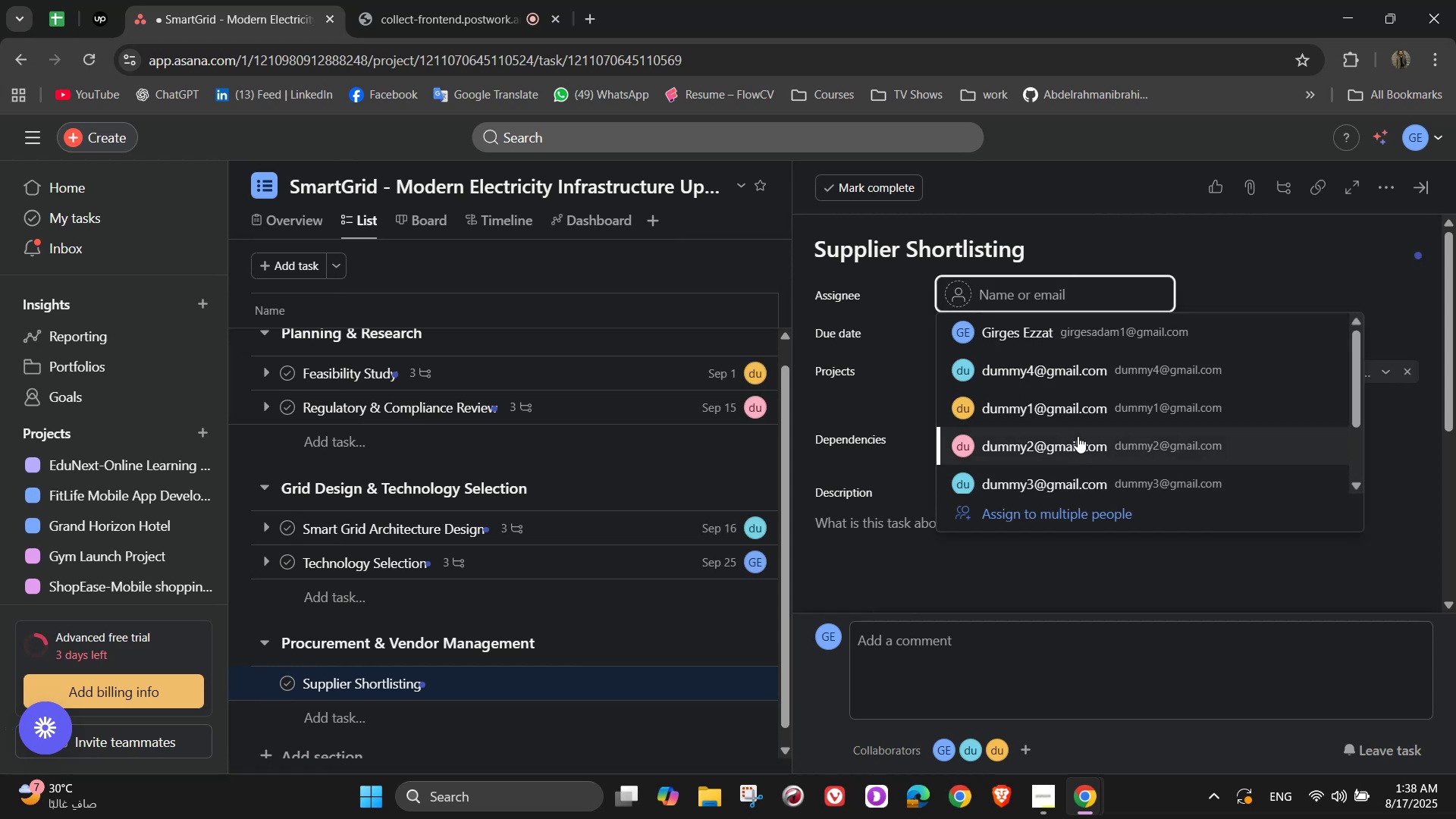 
left_click([1078, 416])
 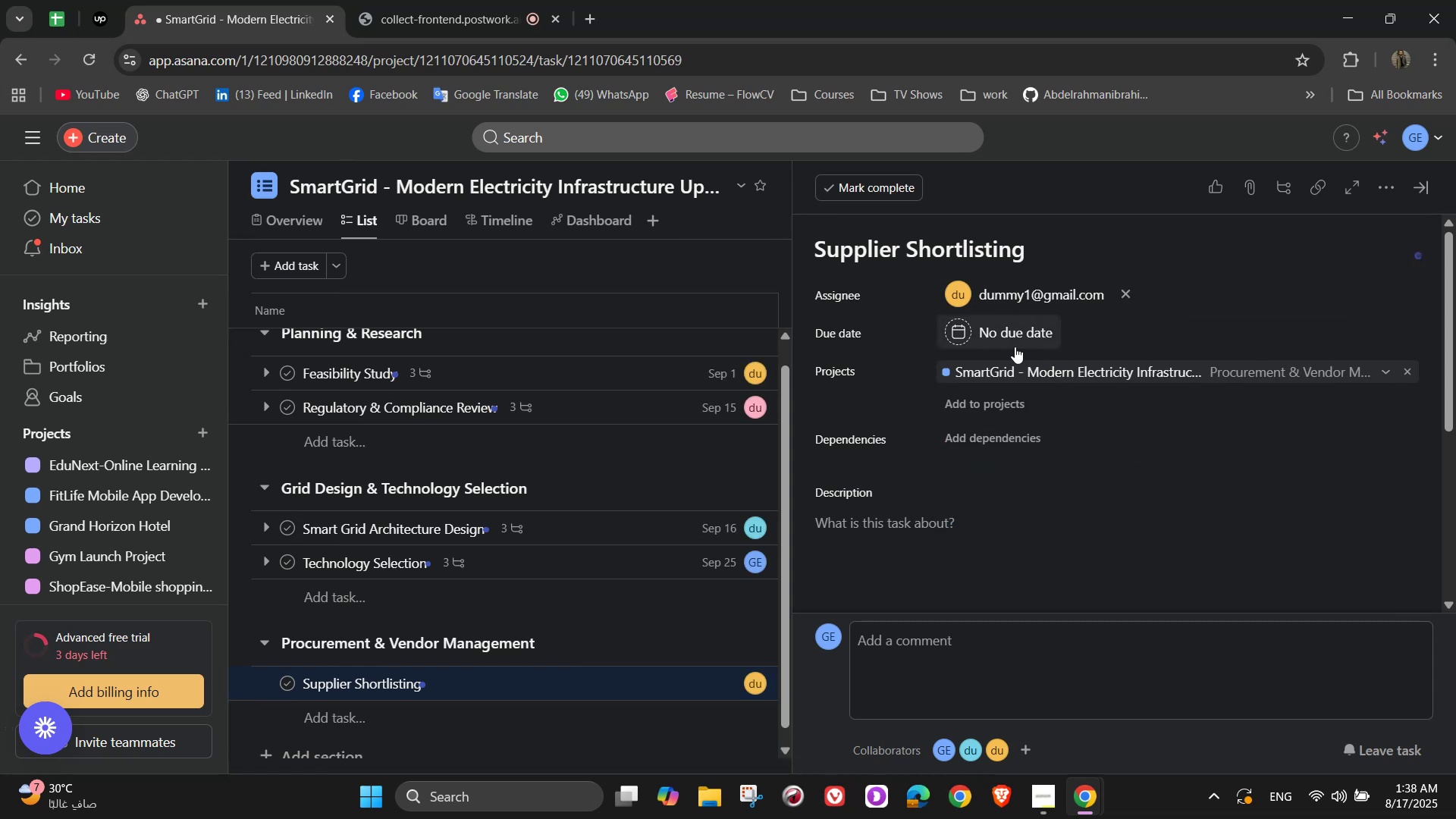 
left_click([1007, 343])
 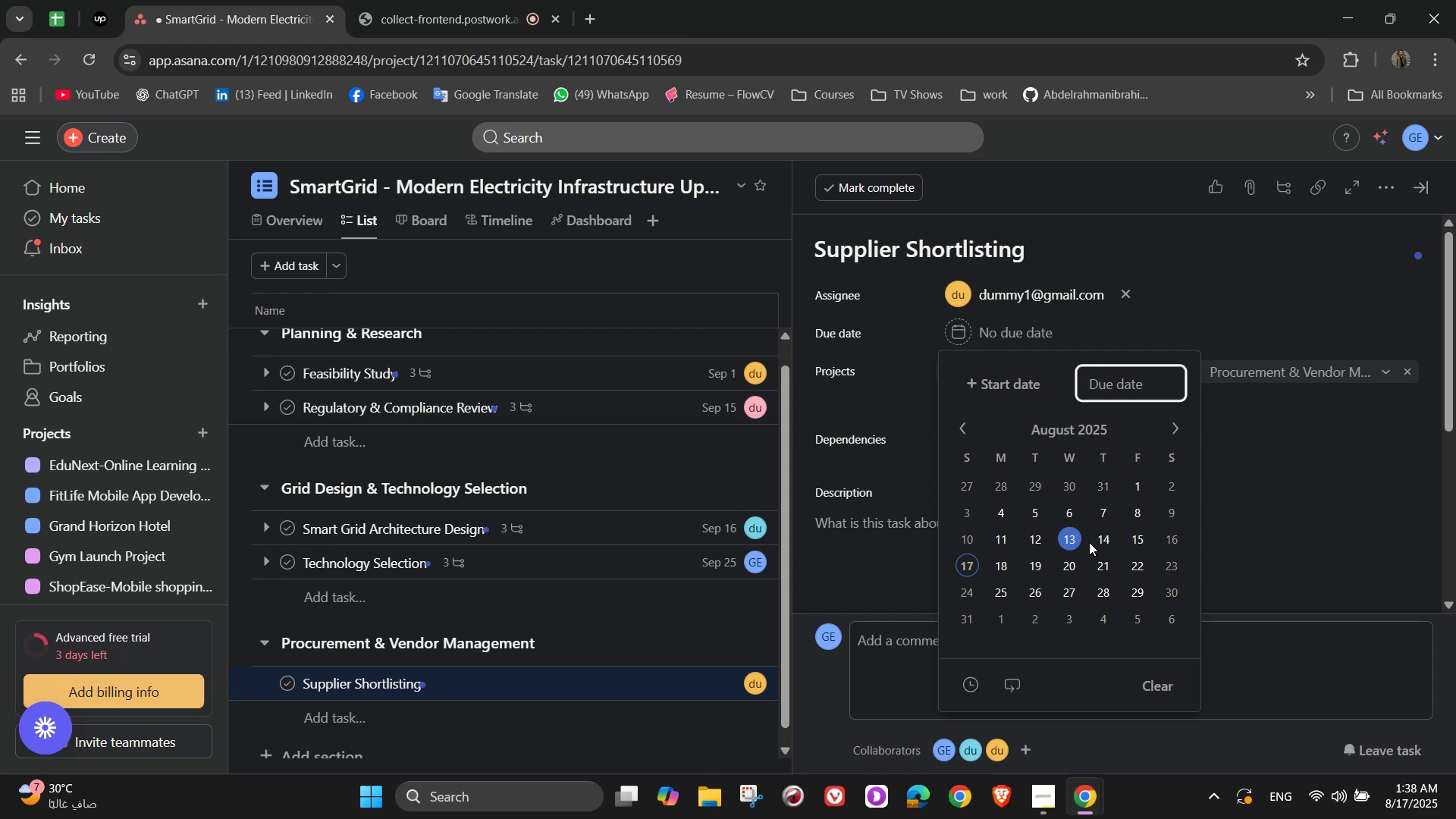 
wait(20.95)
 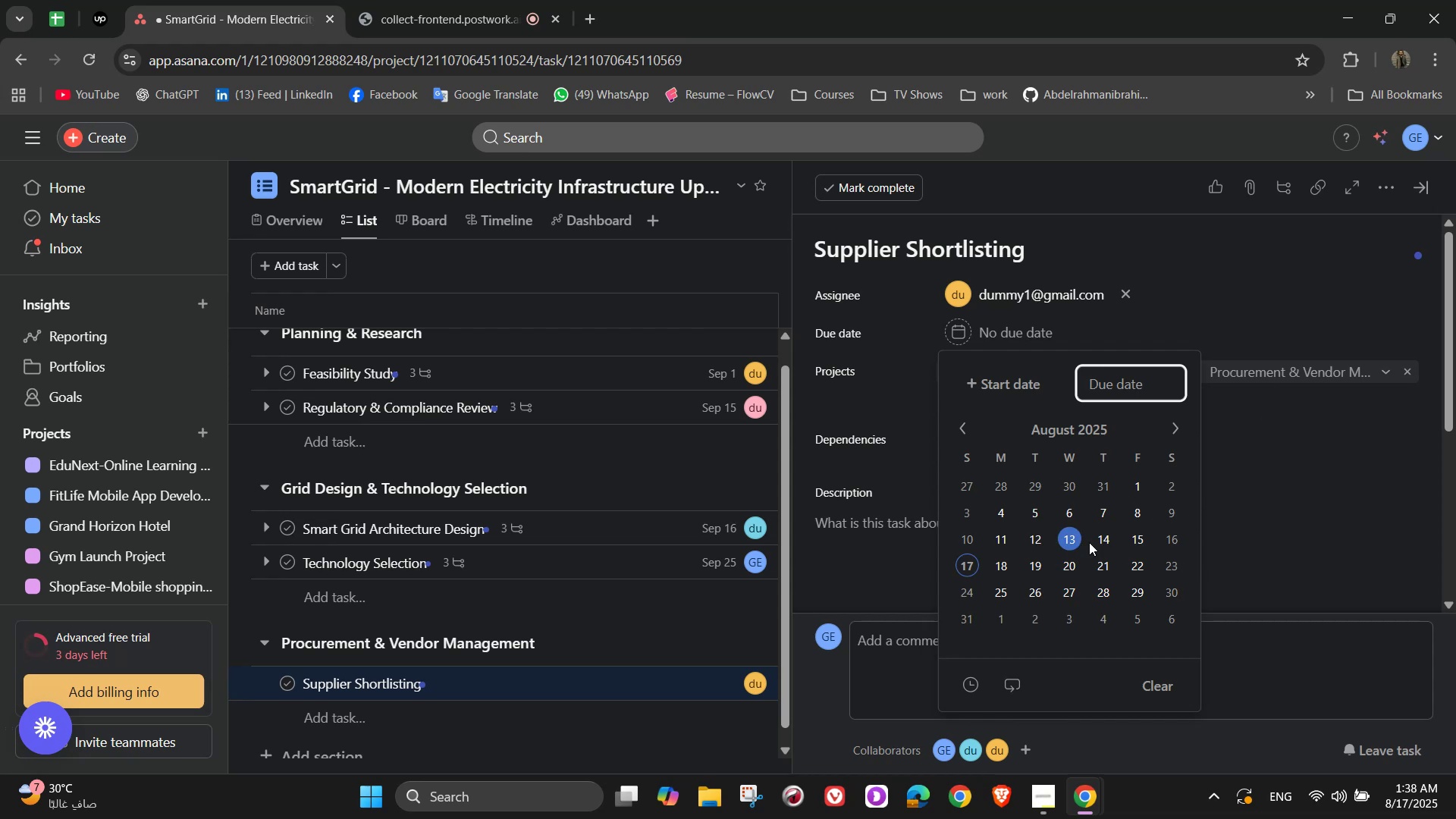 
left_click([998, 623])
 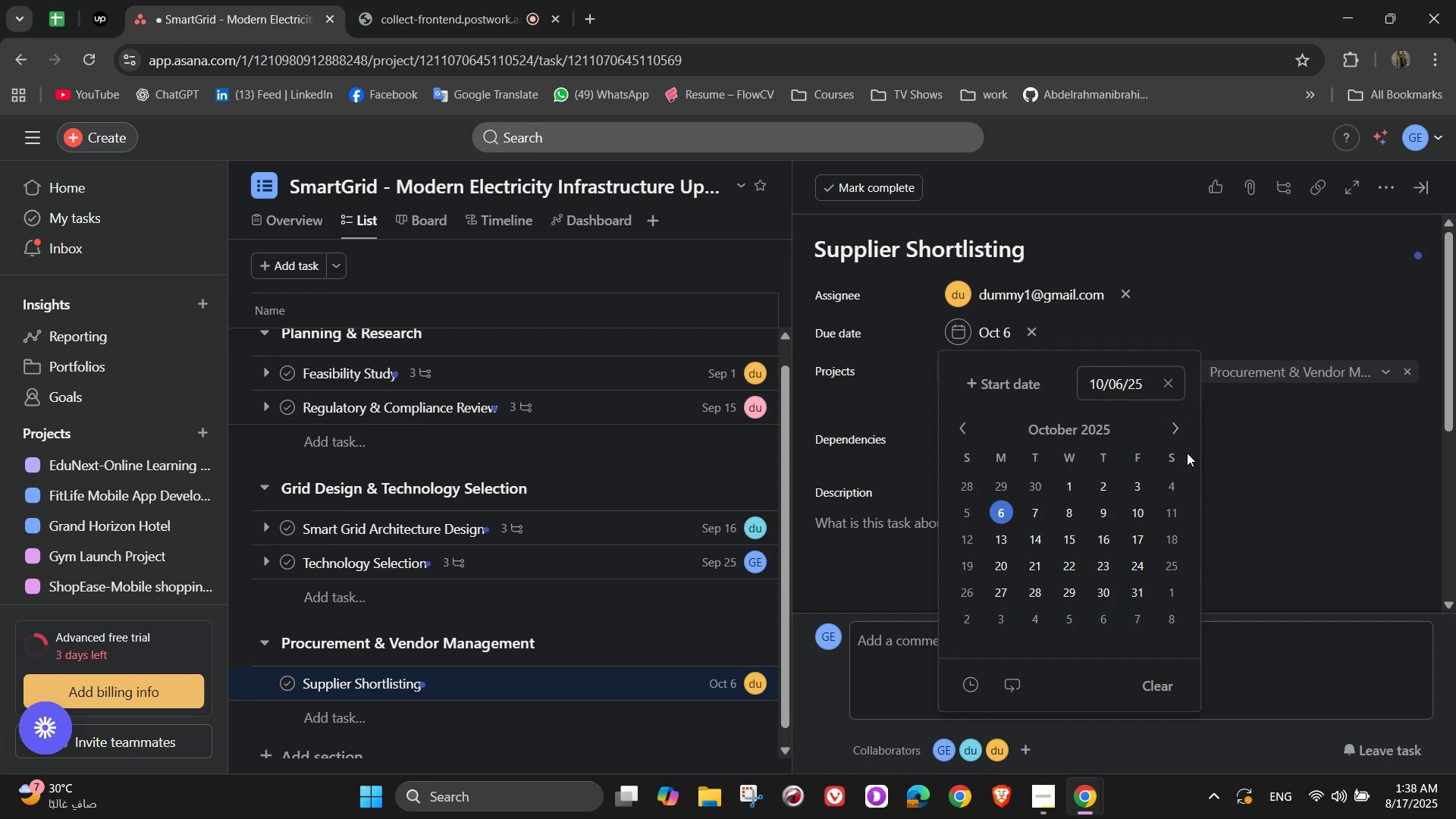 
left_click([1258, 425])
 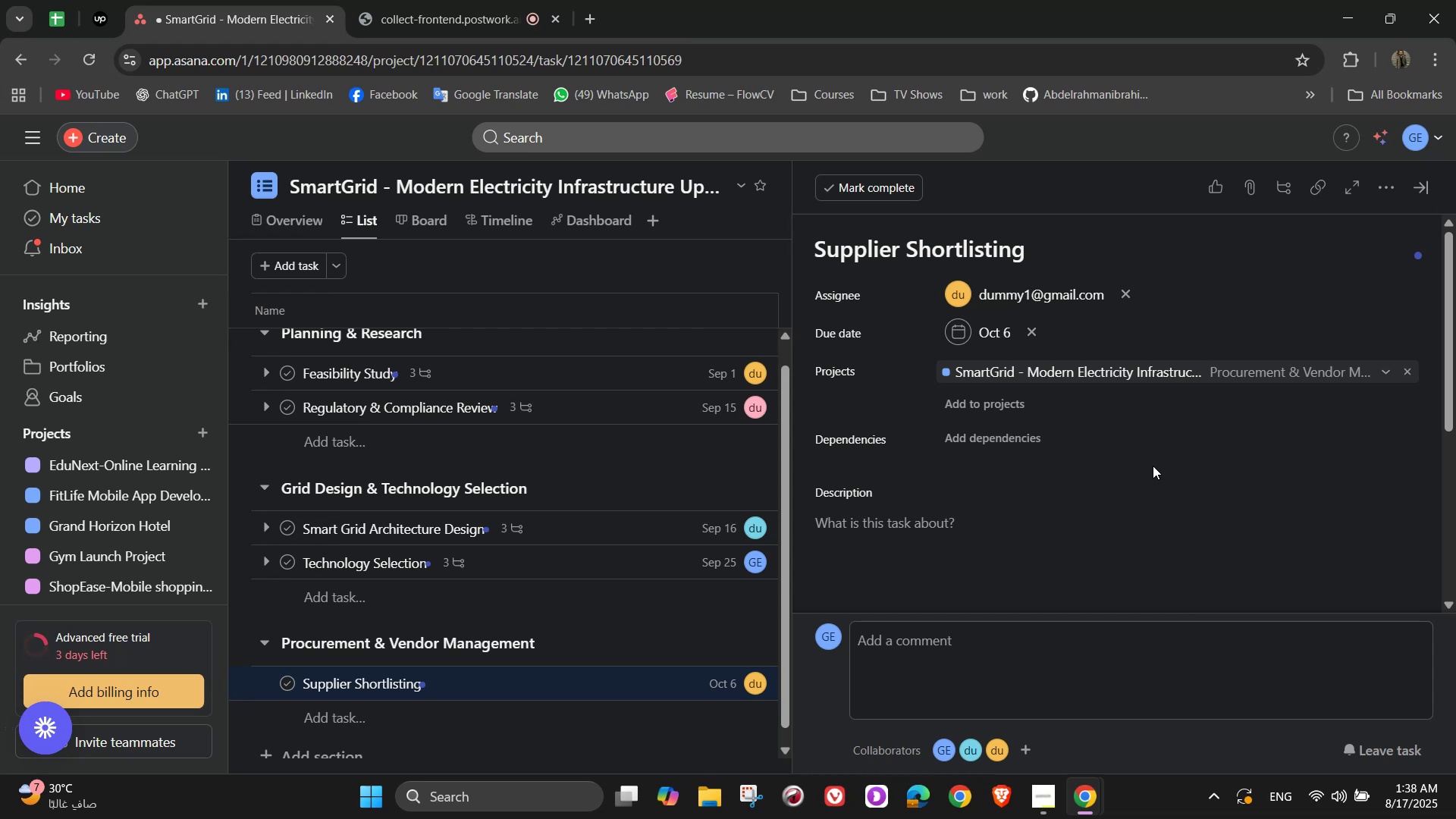 
left_click([1072, 563])
 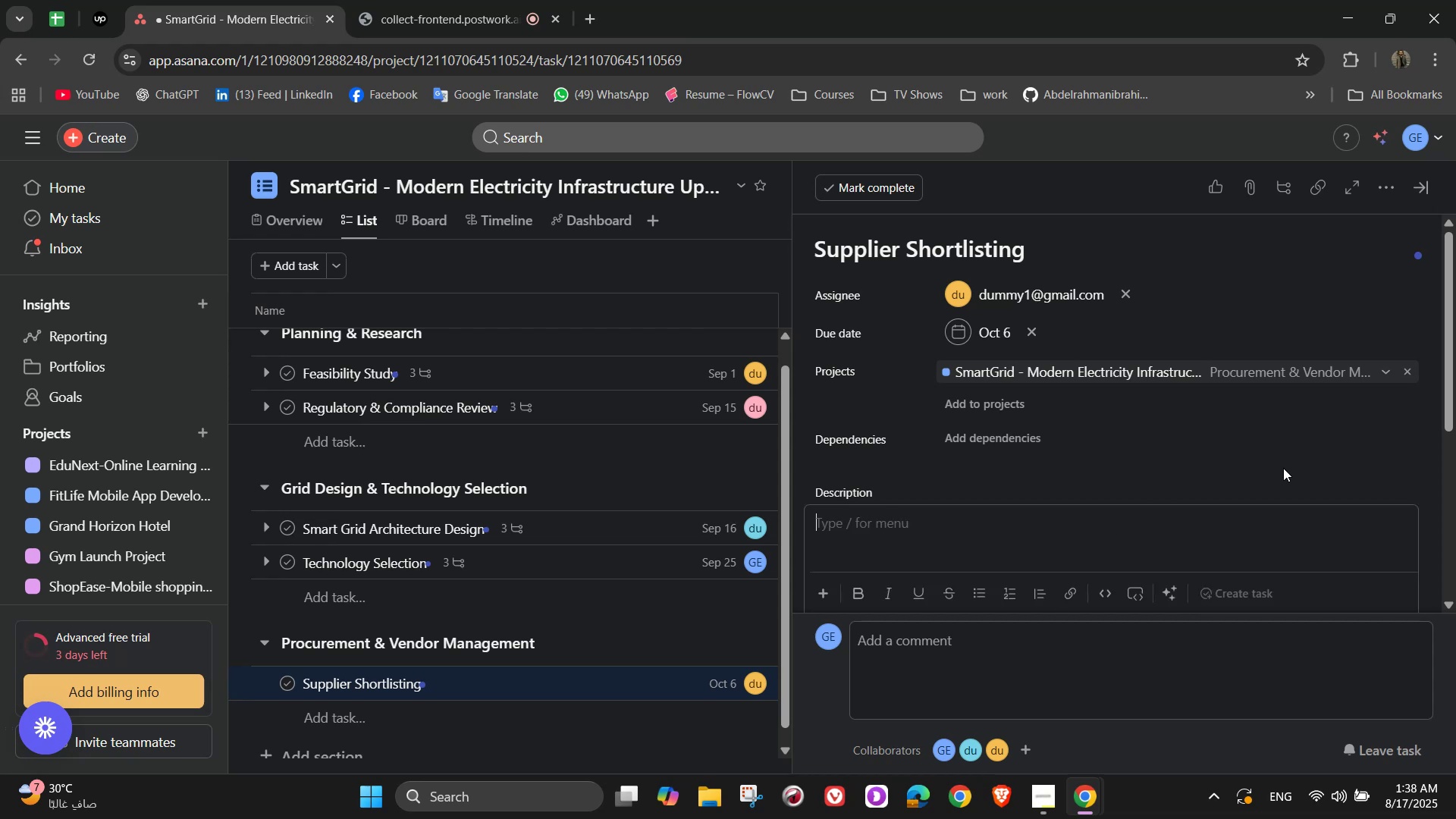 
scroll: coordinate [1283, 469], scroll_direction: down, amount: 1.0
 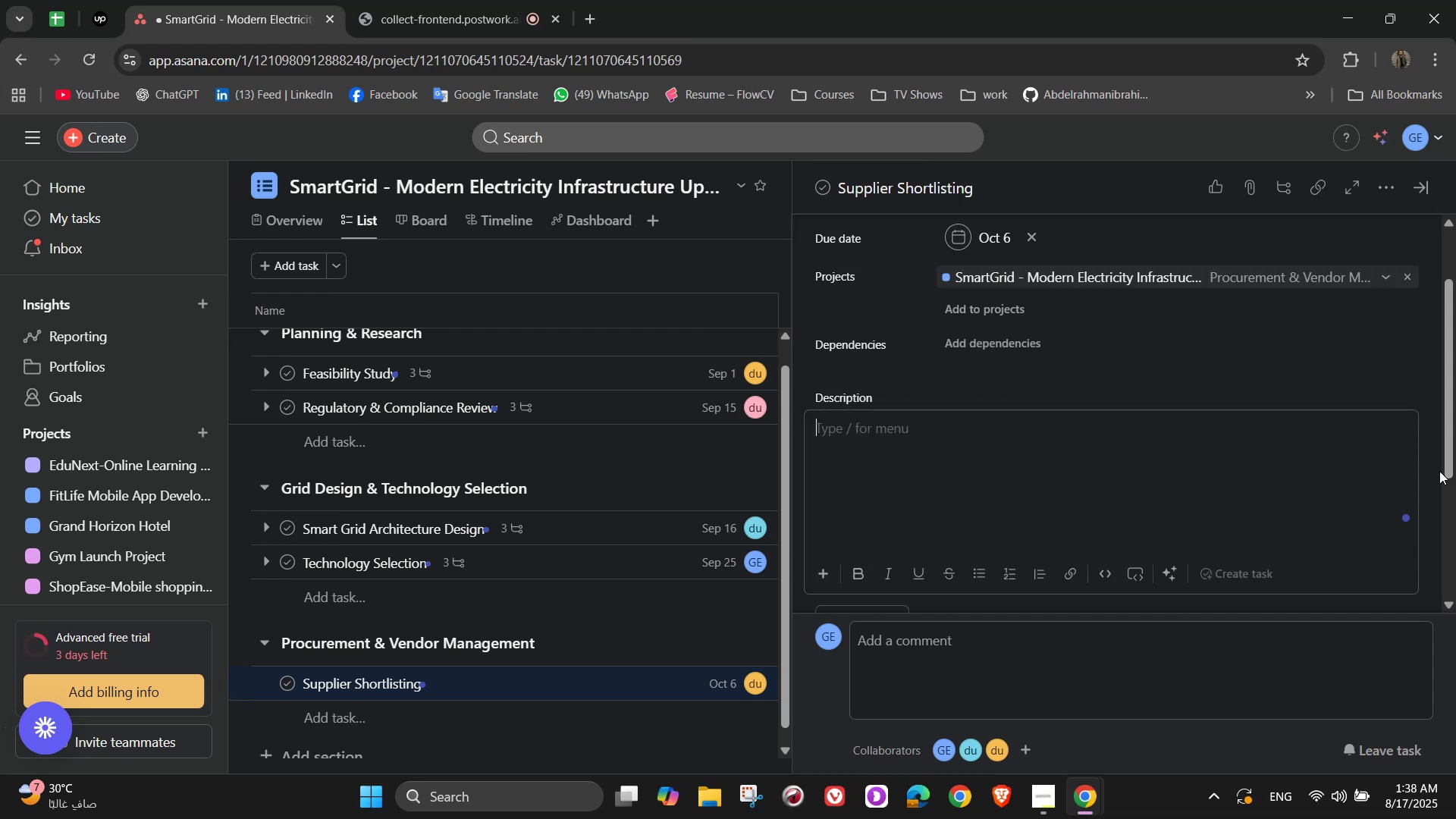 
type(Identify and shortlist)
 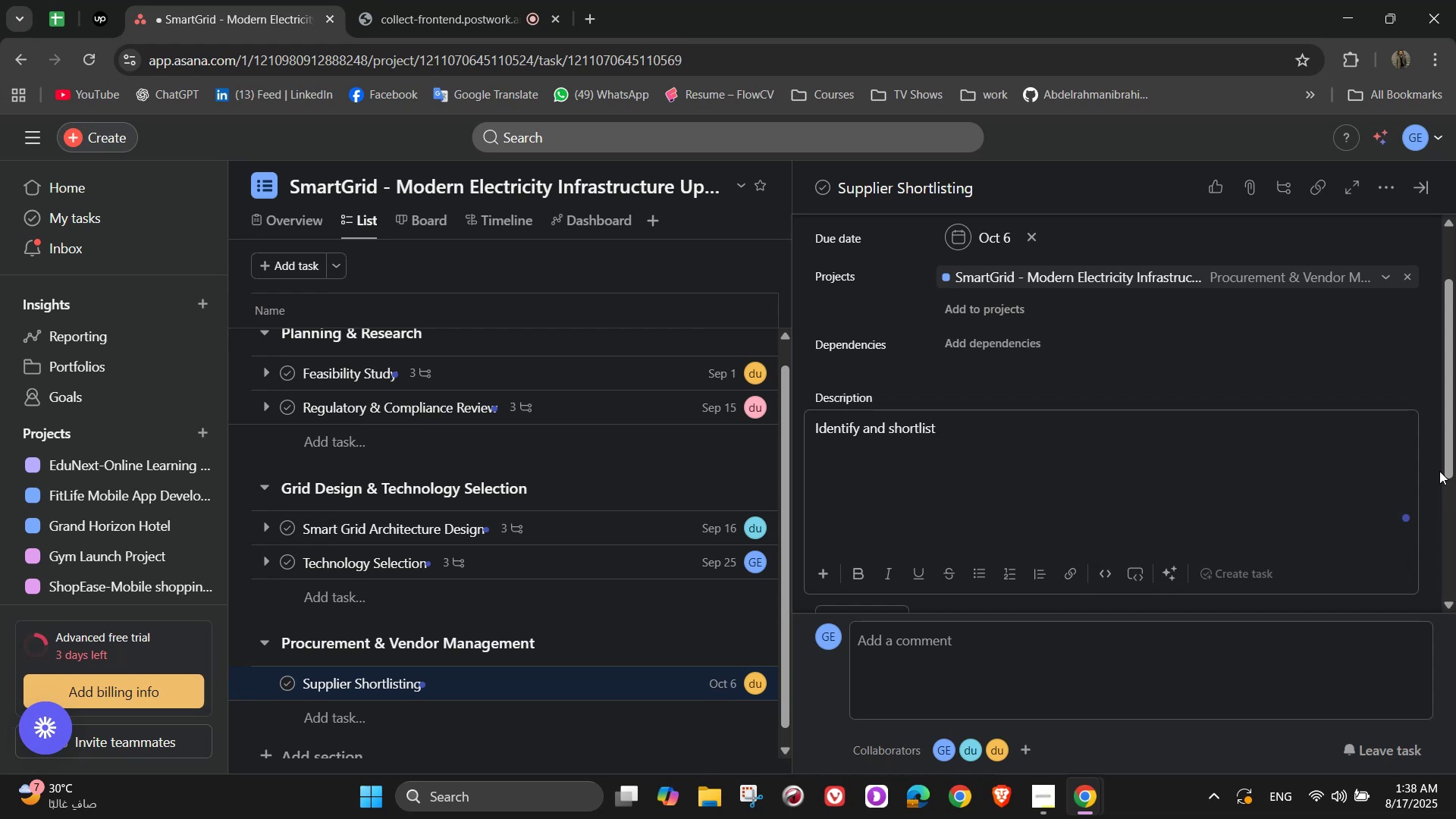 
type( vendors for drid)
 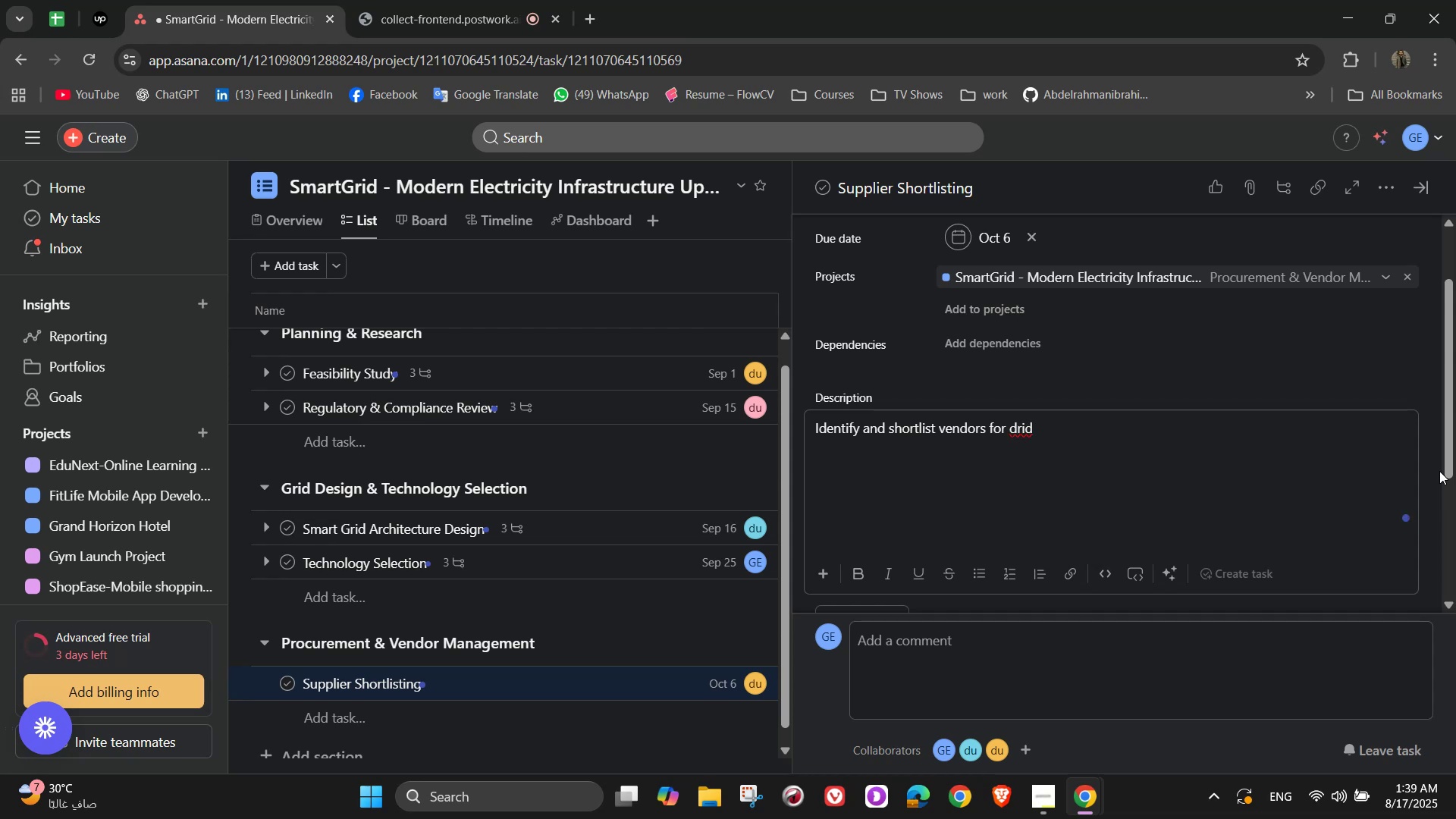 
key(Backspace)
key(Backspace)
key(Backspace)
key(Backspace)
type(grid r)
key(Backspace)
type(equipment)
 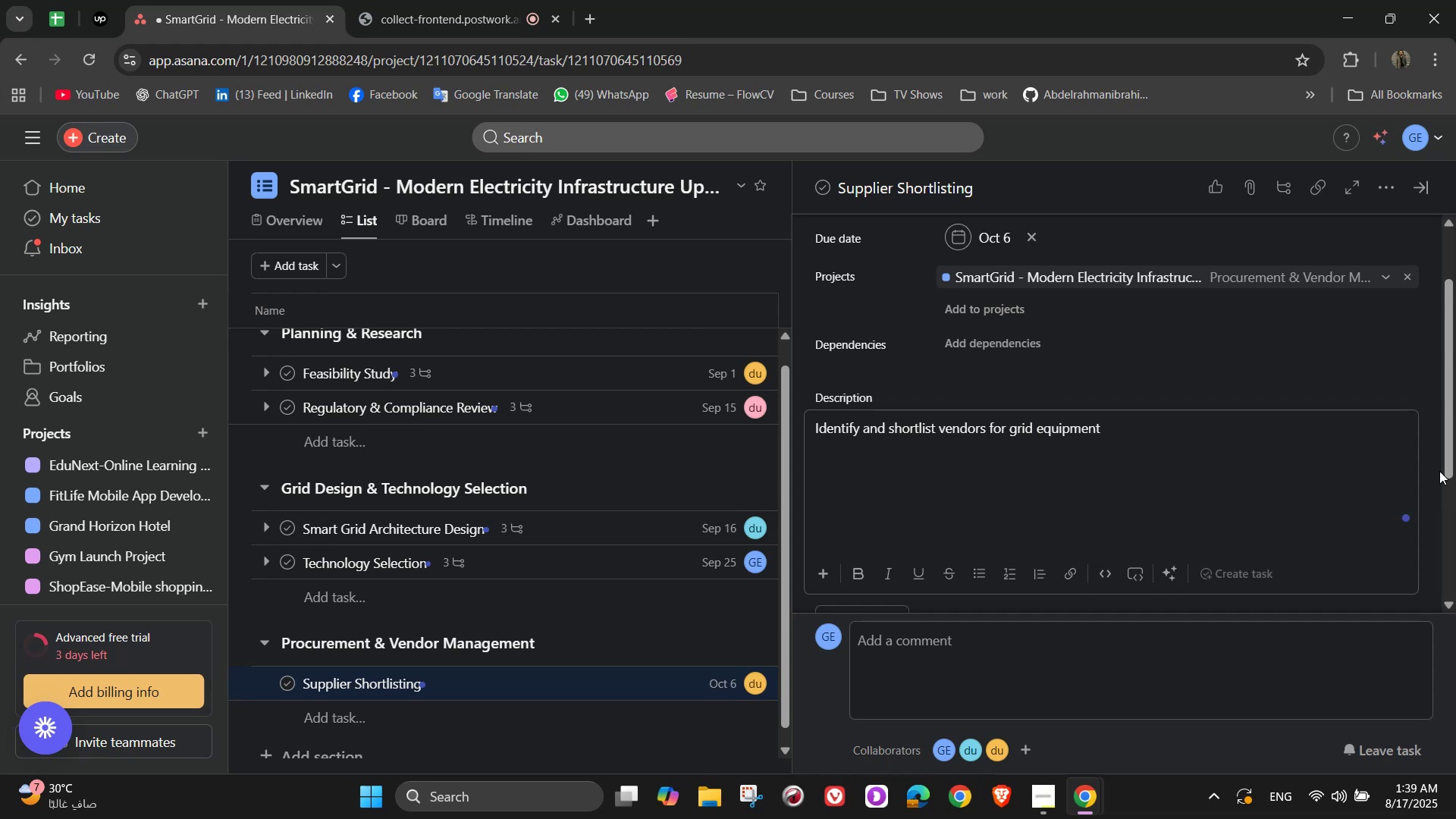 
wait(5.56)
 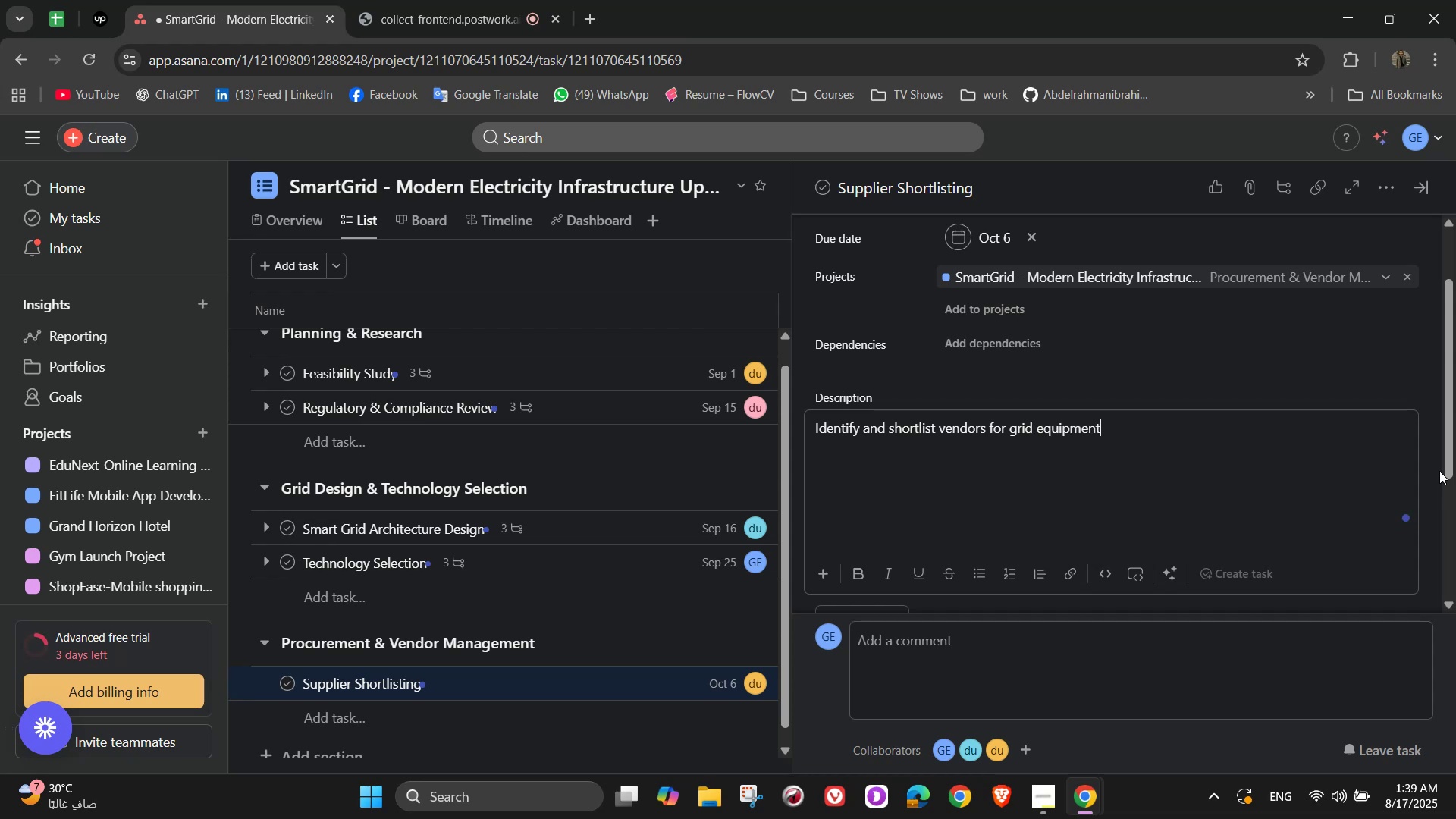 
type(, sem)
key(Backspace)
type(nsore)
key(Backspace)
type(s)
 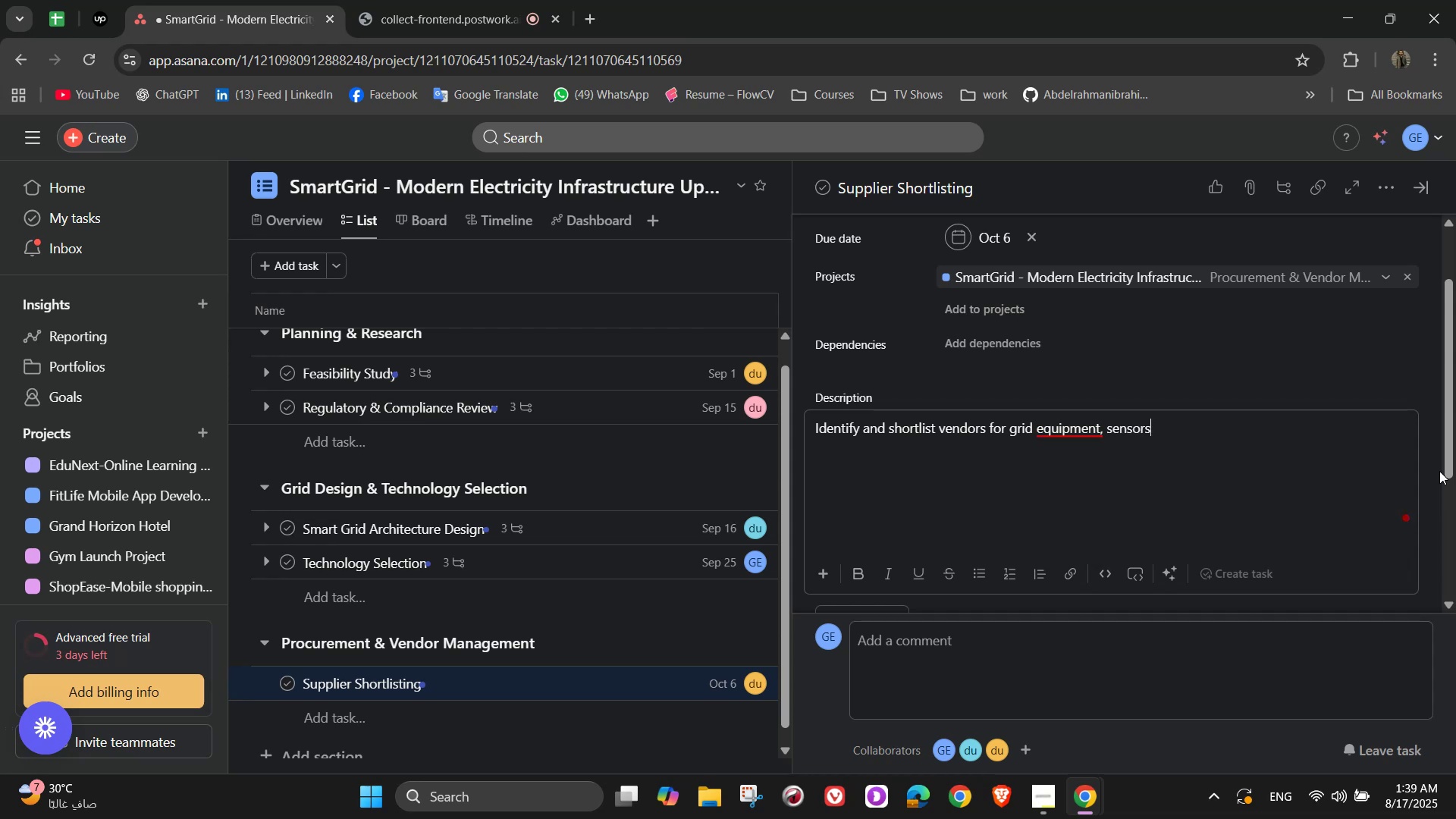 
type(, and software solutions)
 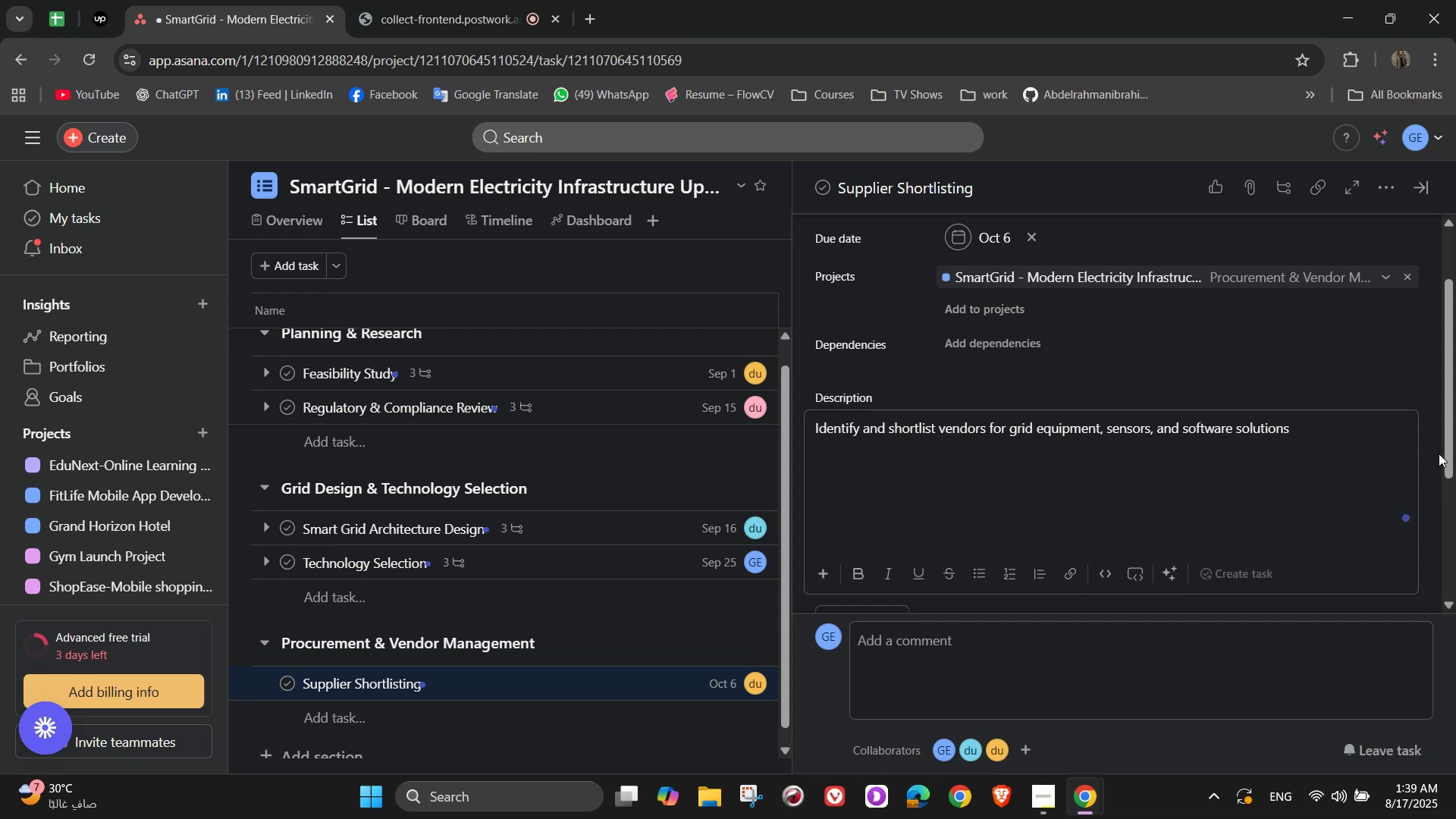 
scroll: coordinate [1104, 457], scroll_direction: down, amount: 3.0
 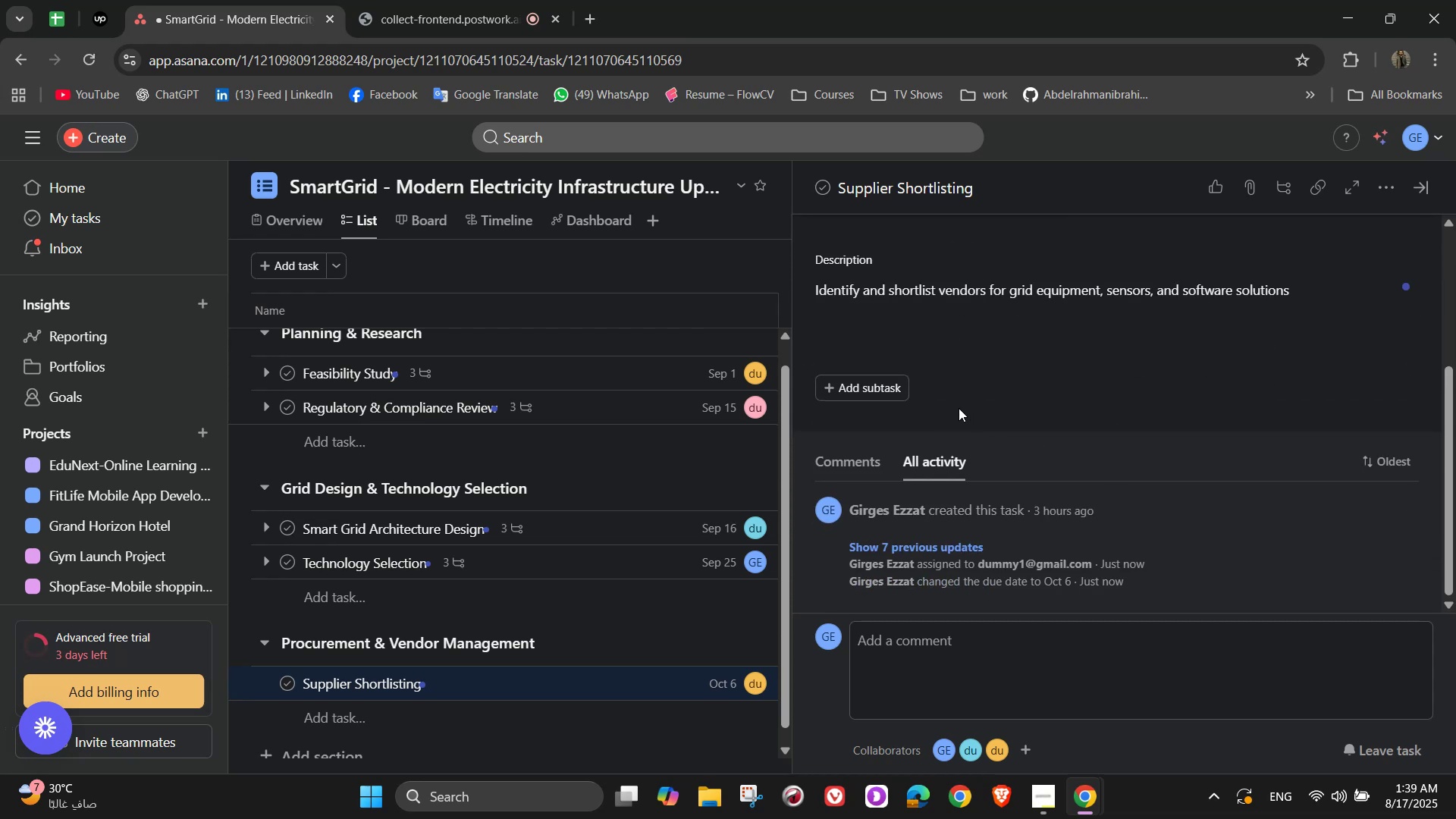 
left_click([902, 387])
 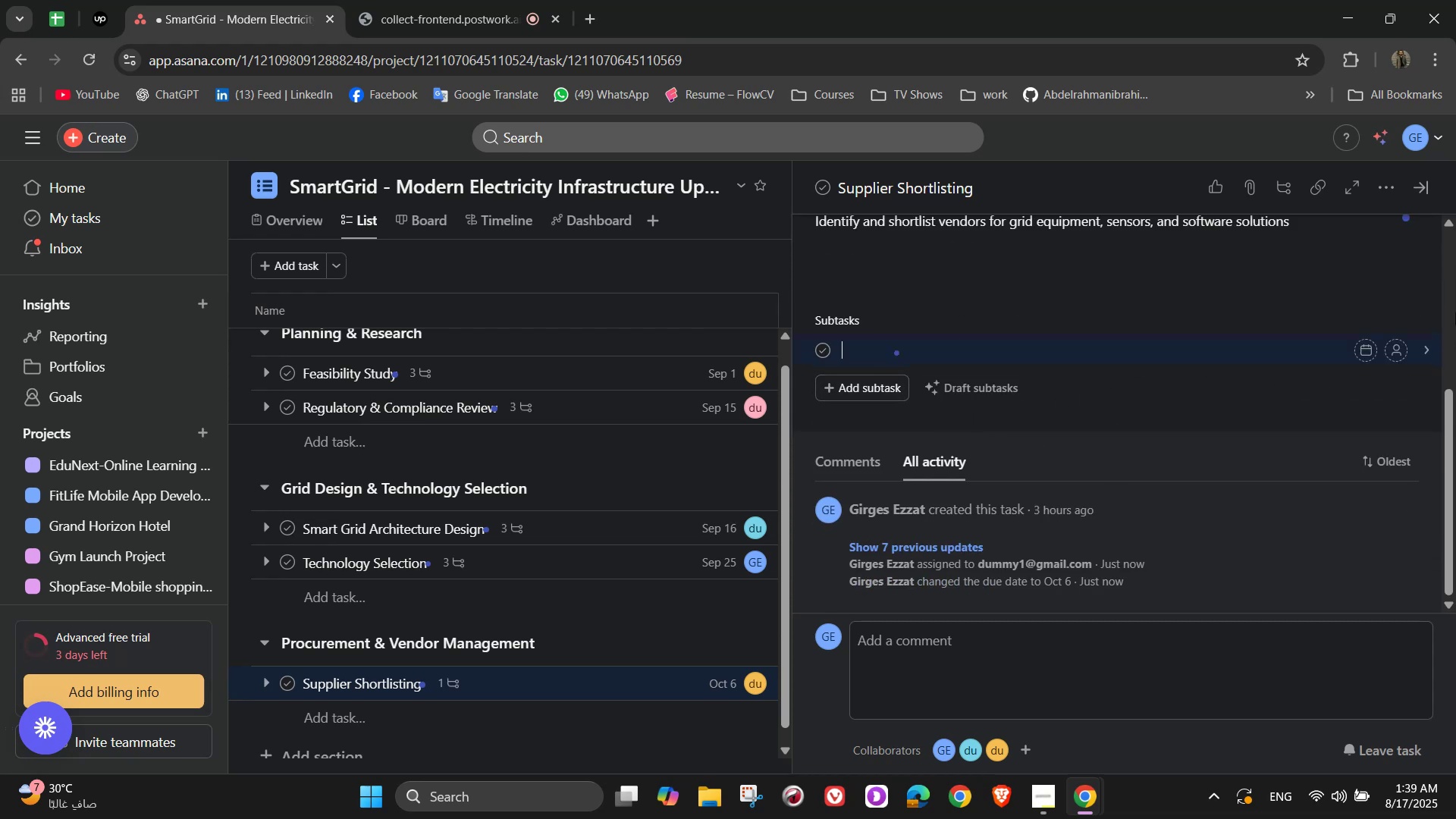 
wait(8.97)
 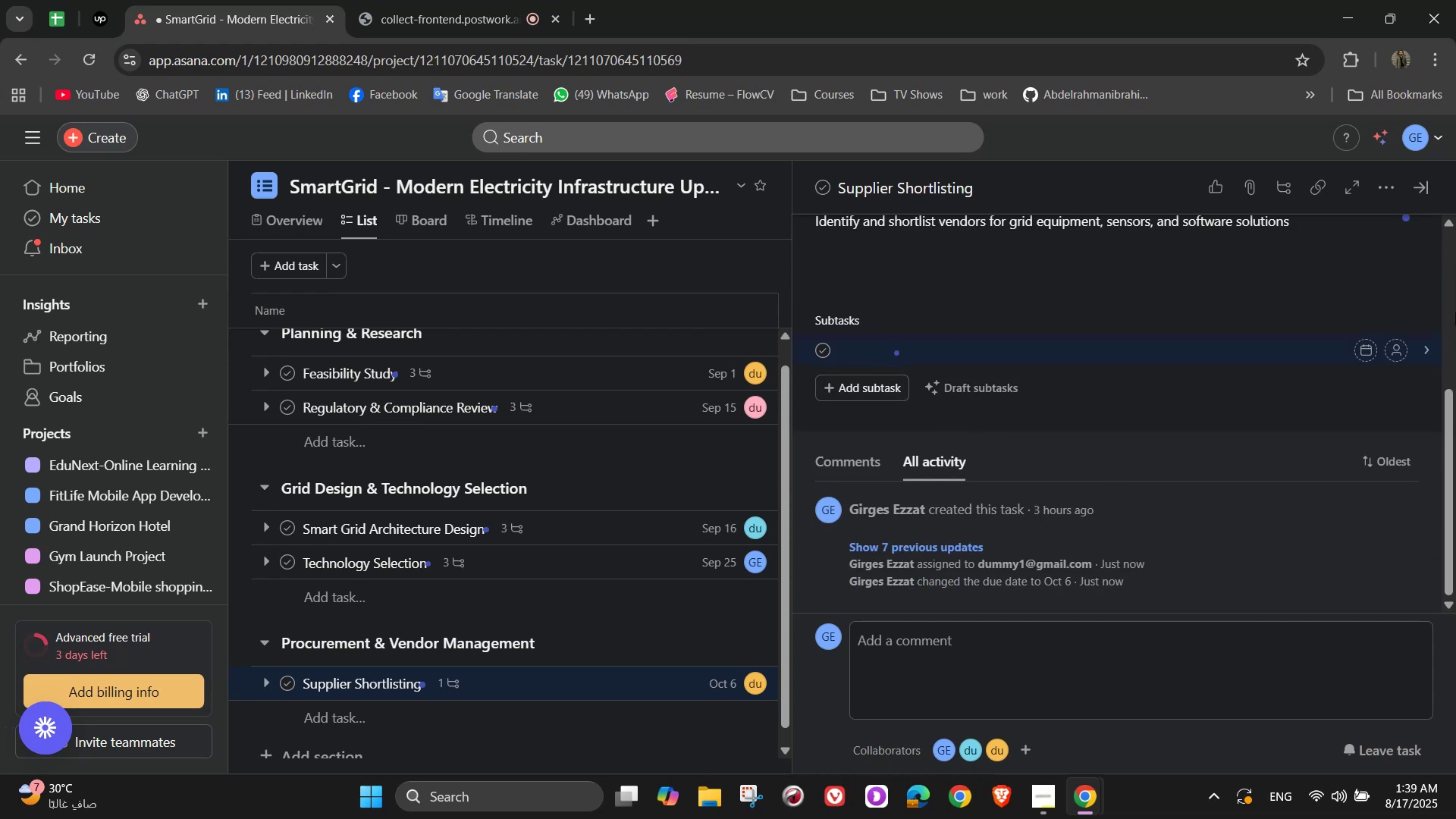 
type(Request quotations from 5 suppliers)
 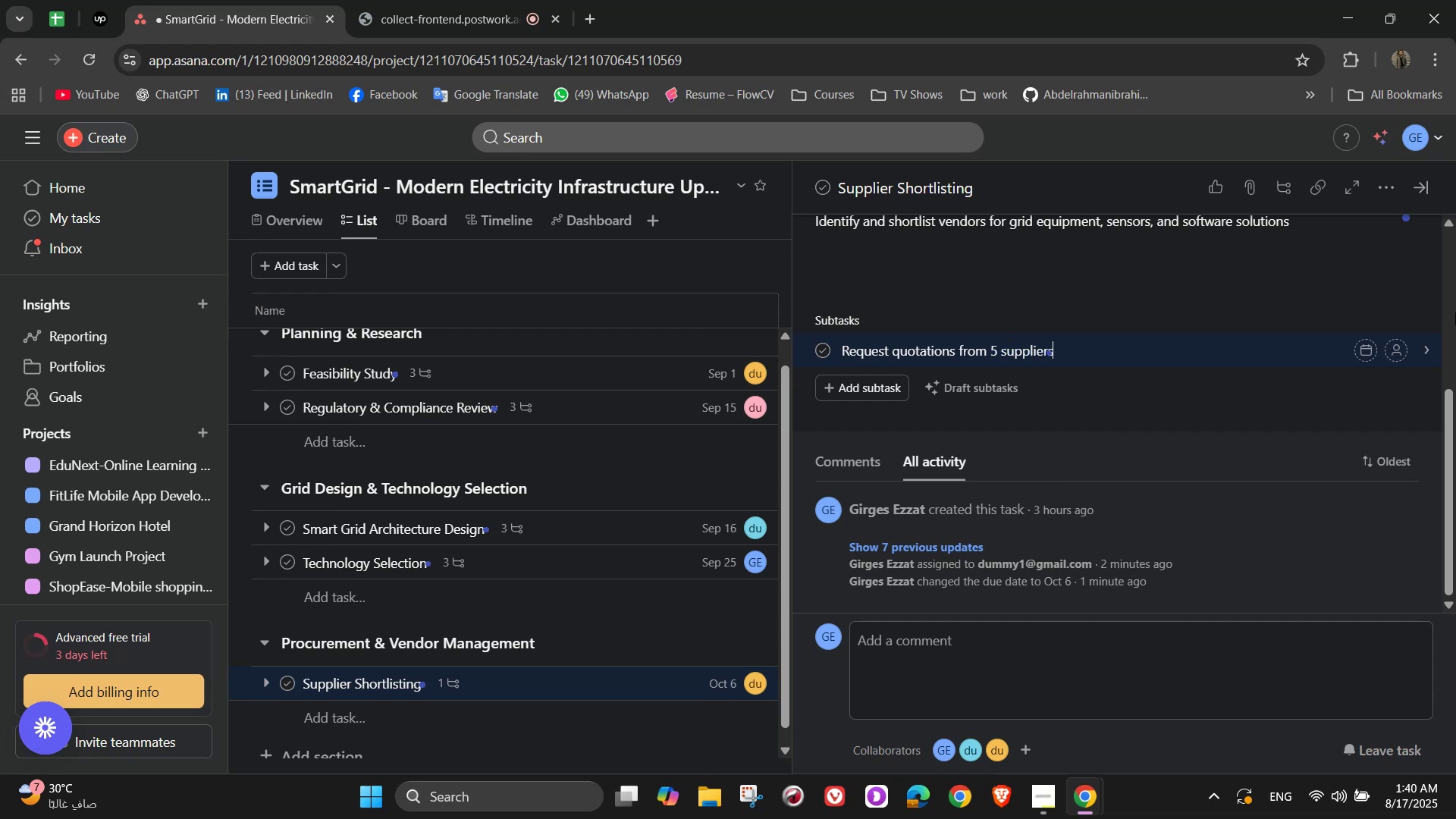 
key(Enter)
 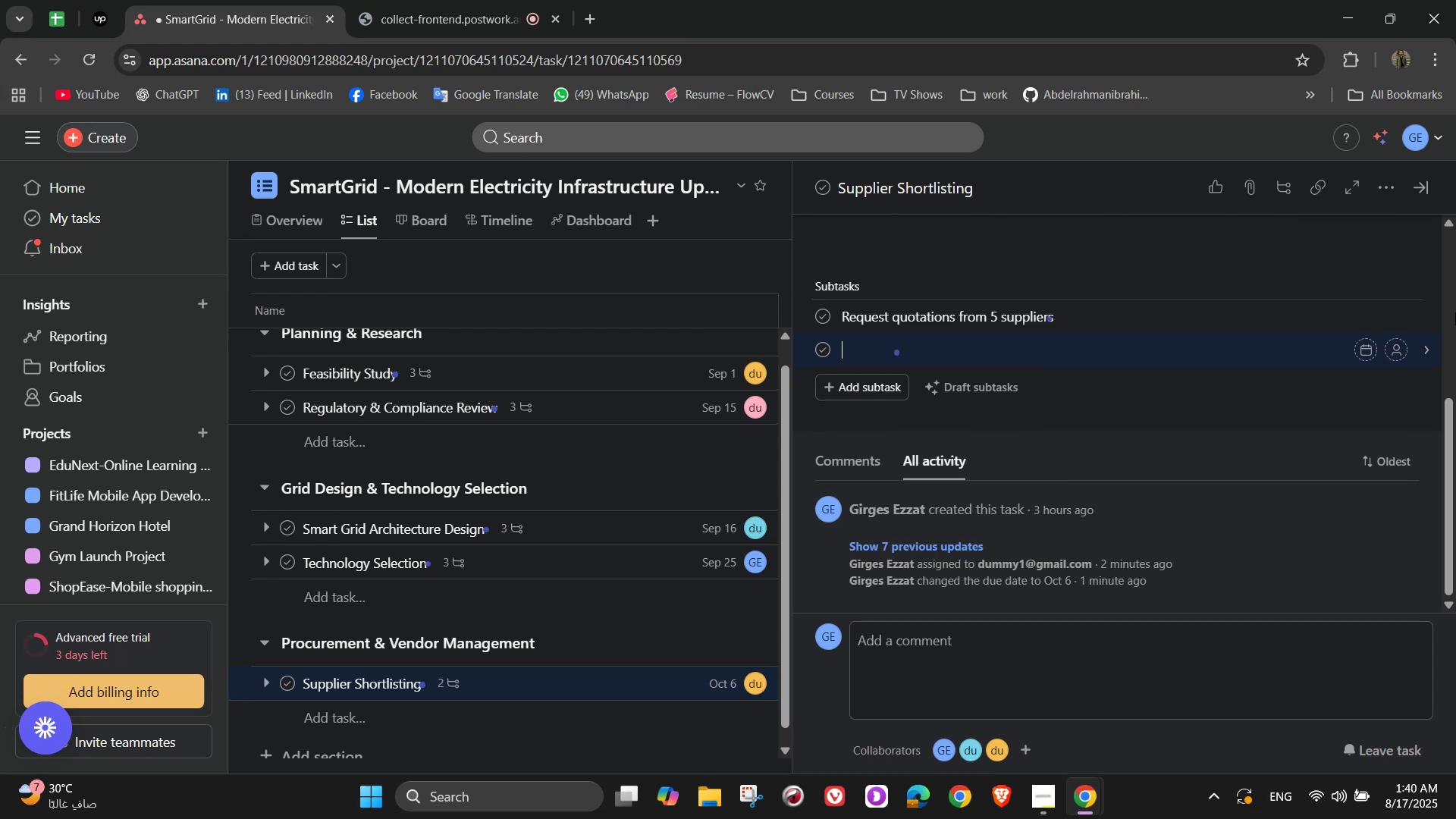 
type(Compare based on )
 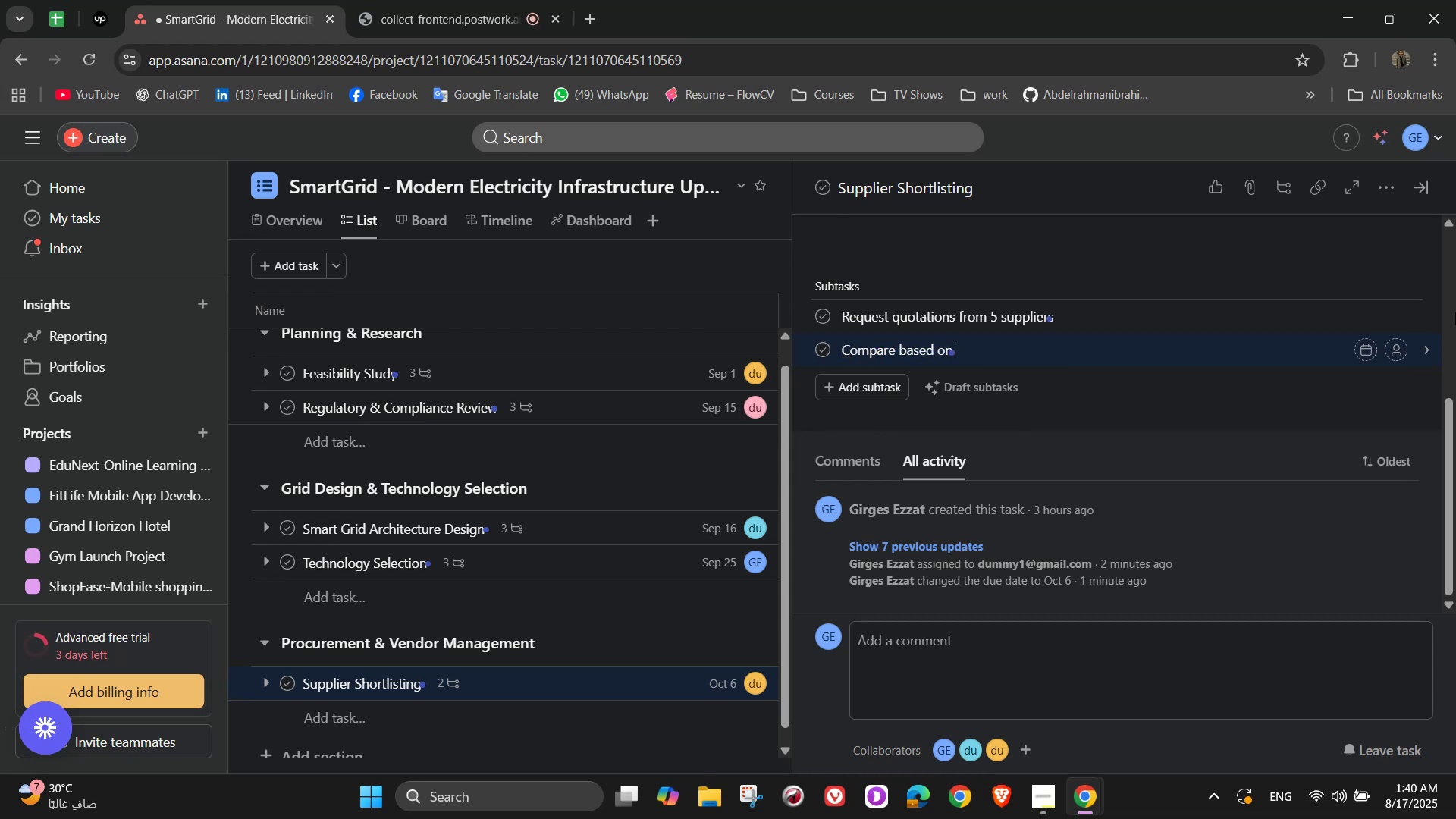 
type(cost delivery time, and quality)
 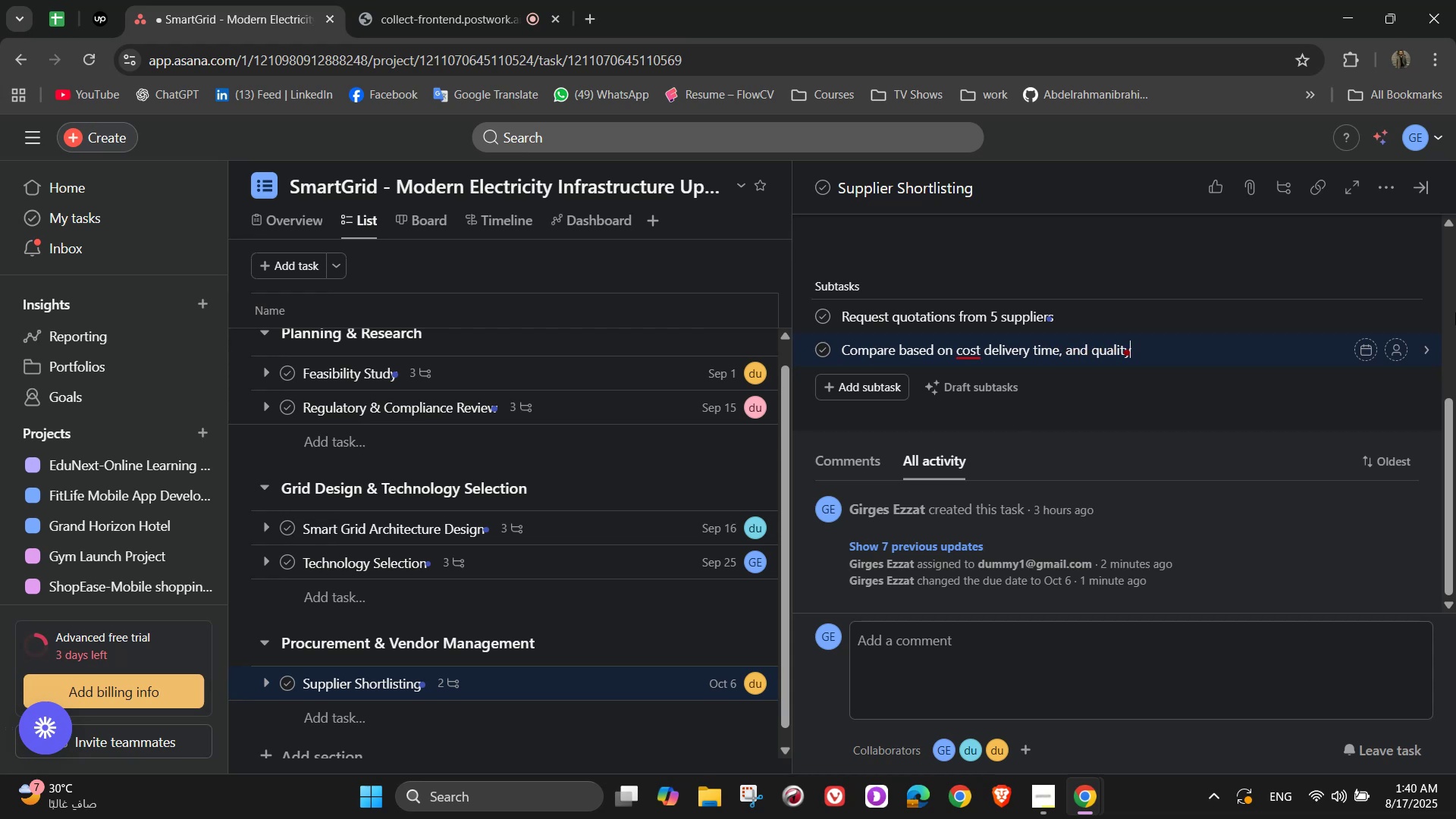 
key(Enter)
 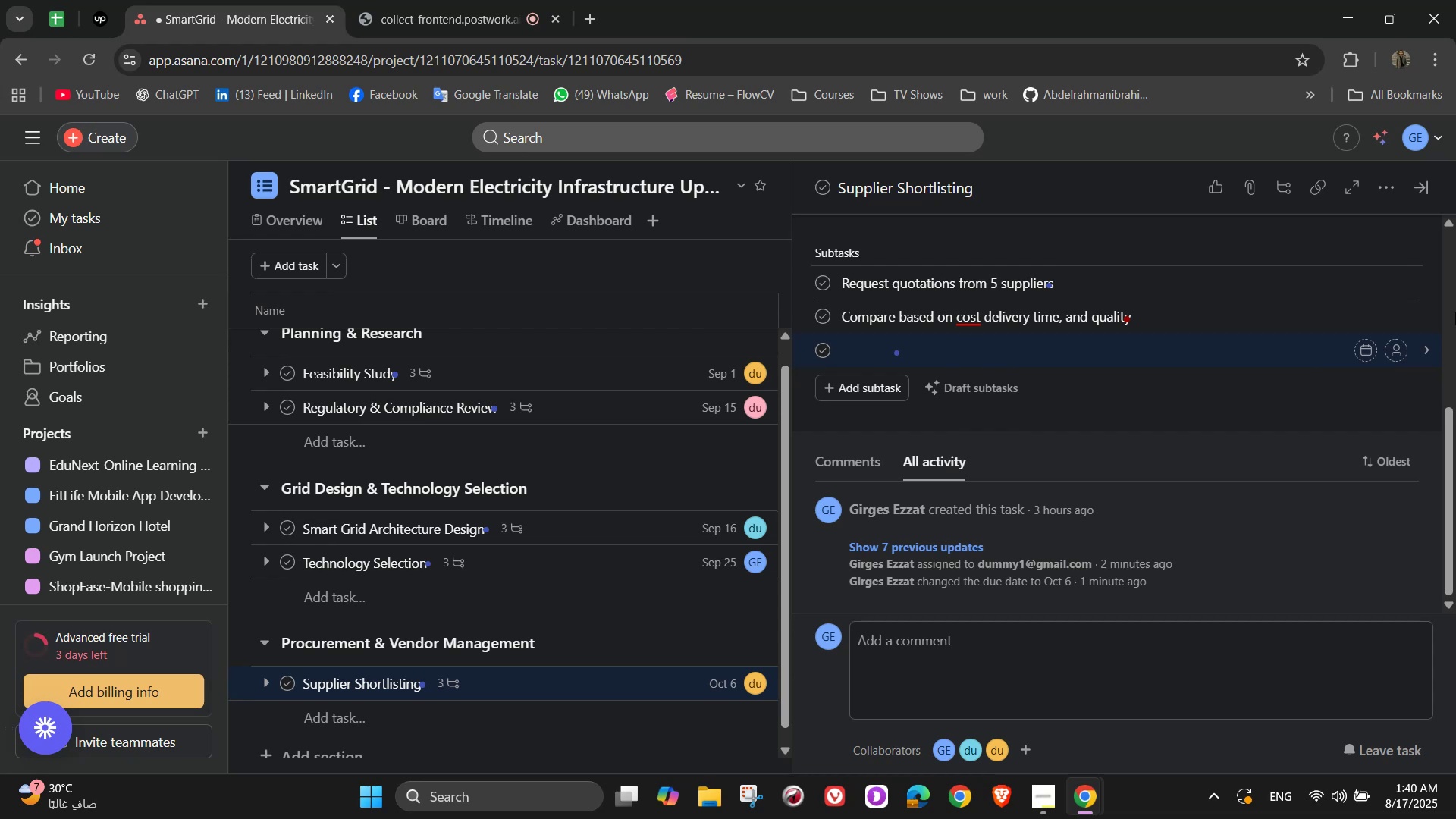 
type(Conduct supplier site visits)
 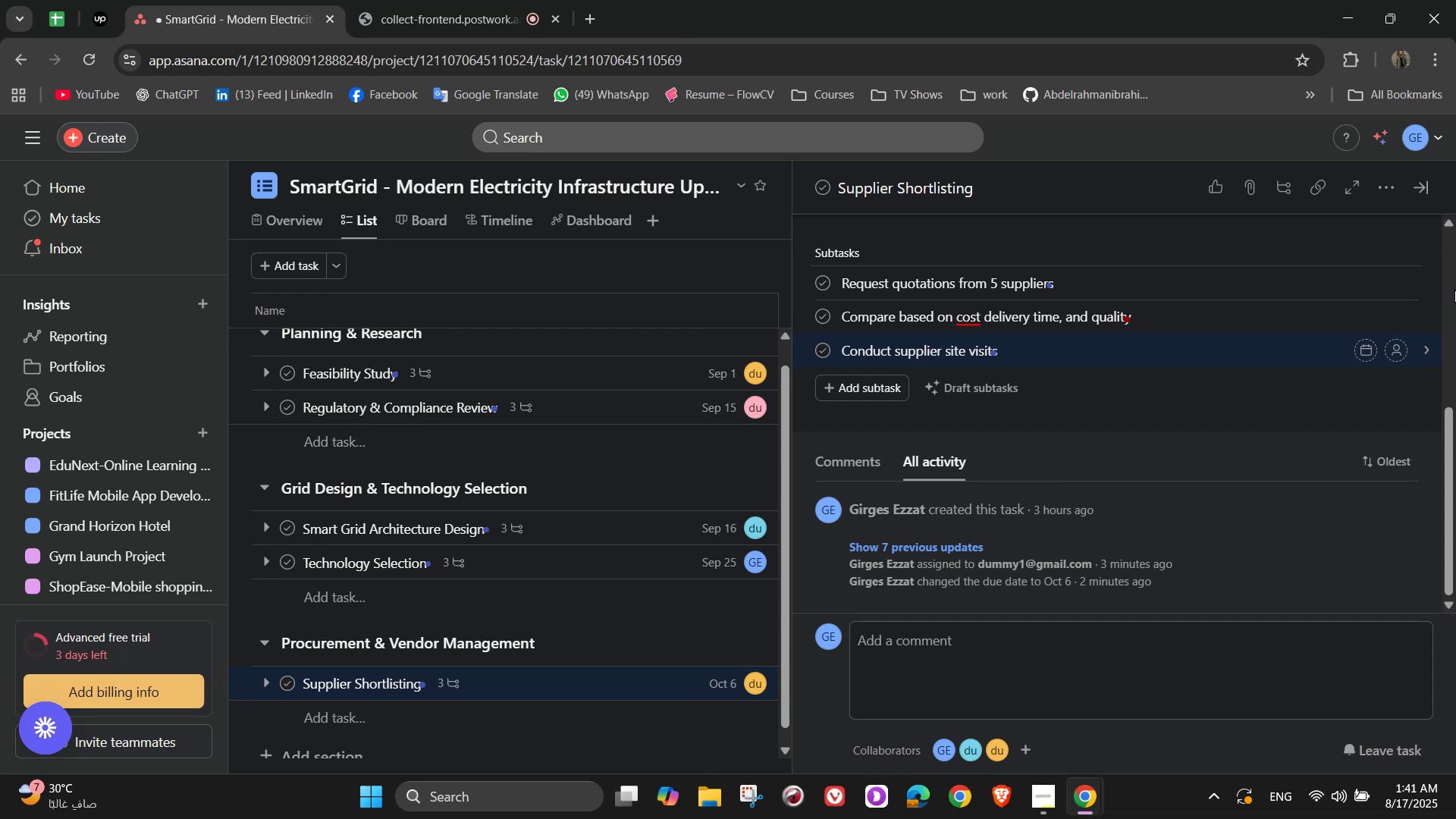 
wait(16.55)
 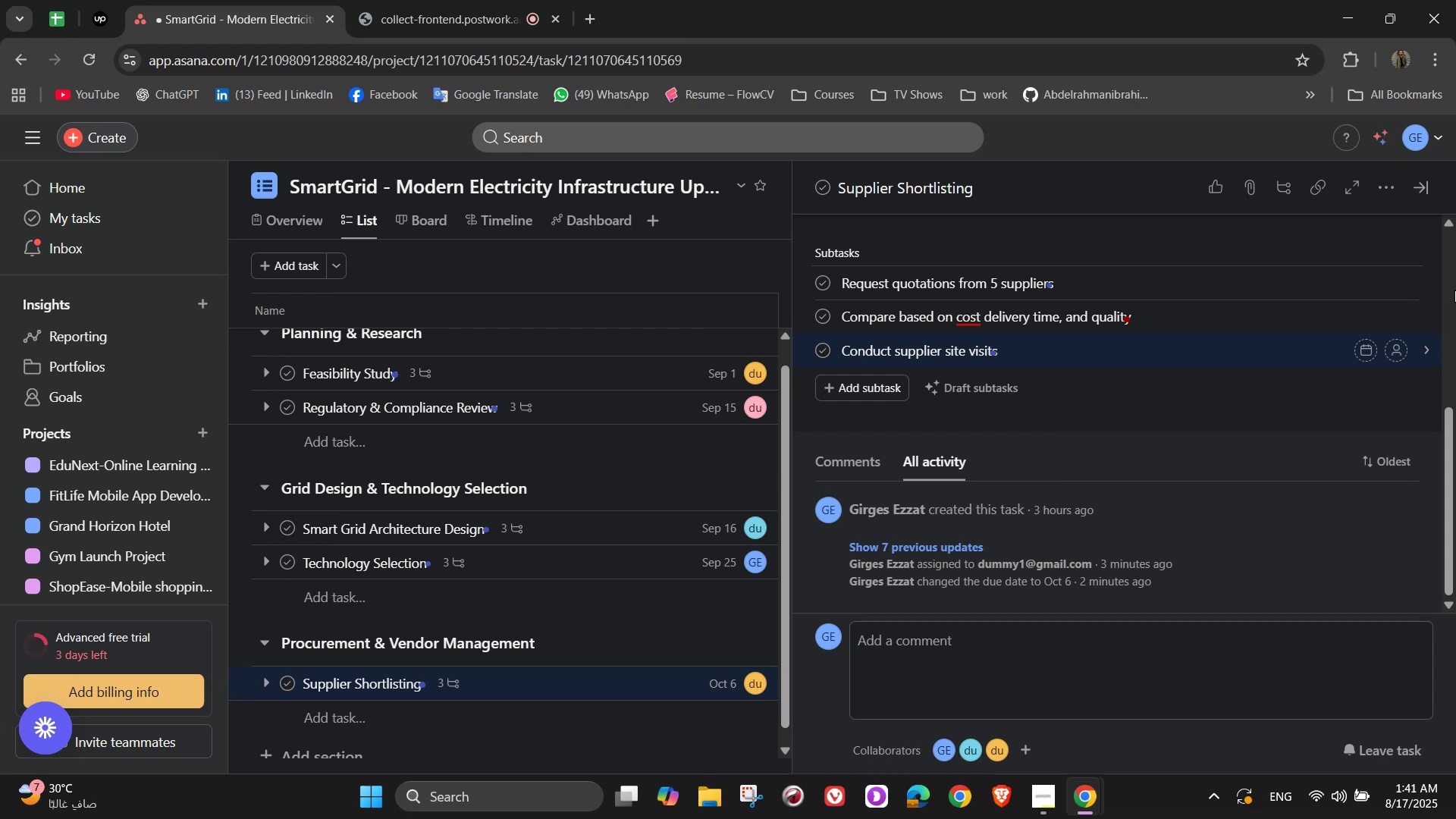 
left_click([1401, 285])
 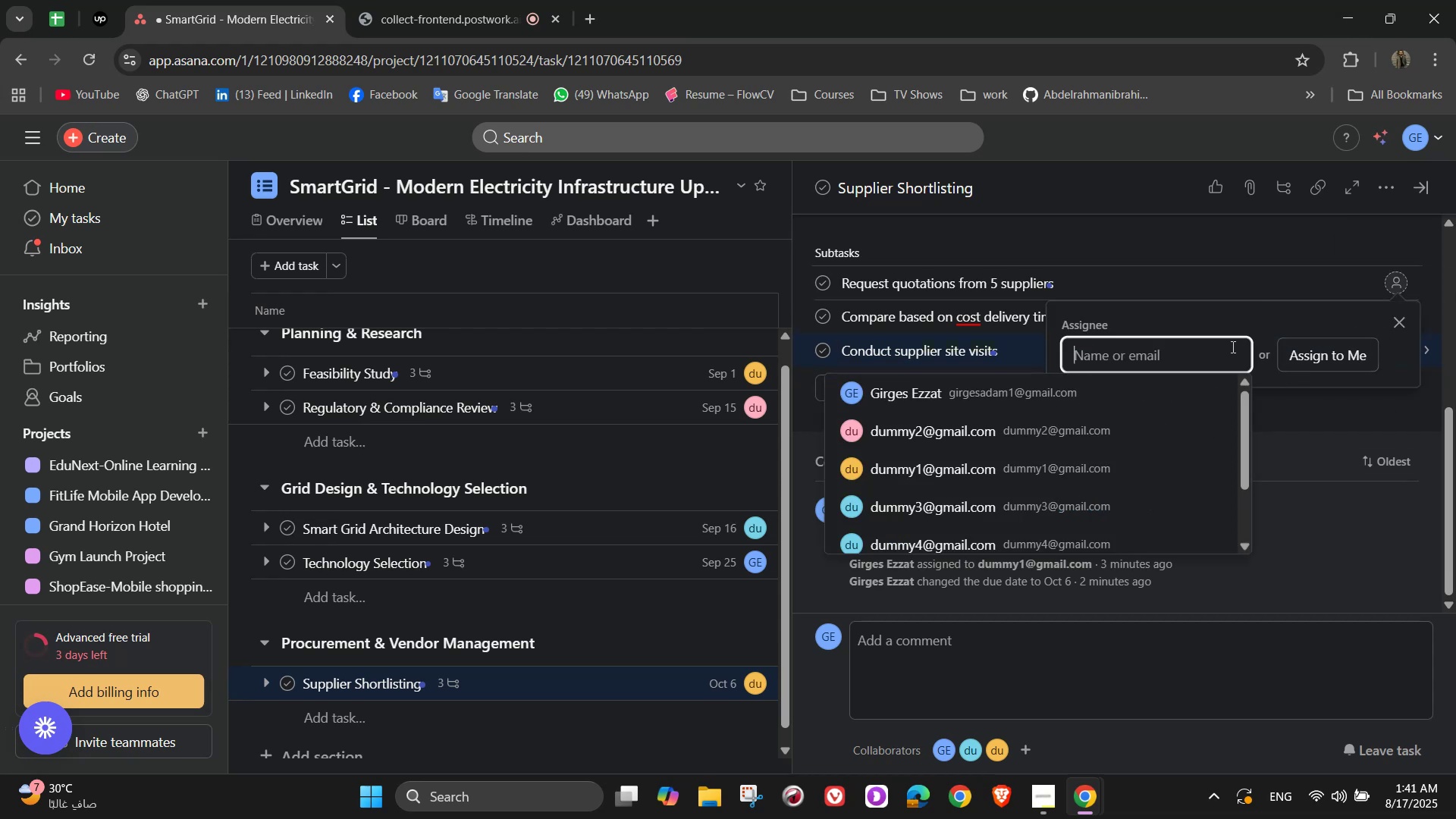 
left_click([995, 416])
 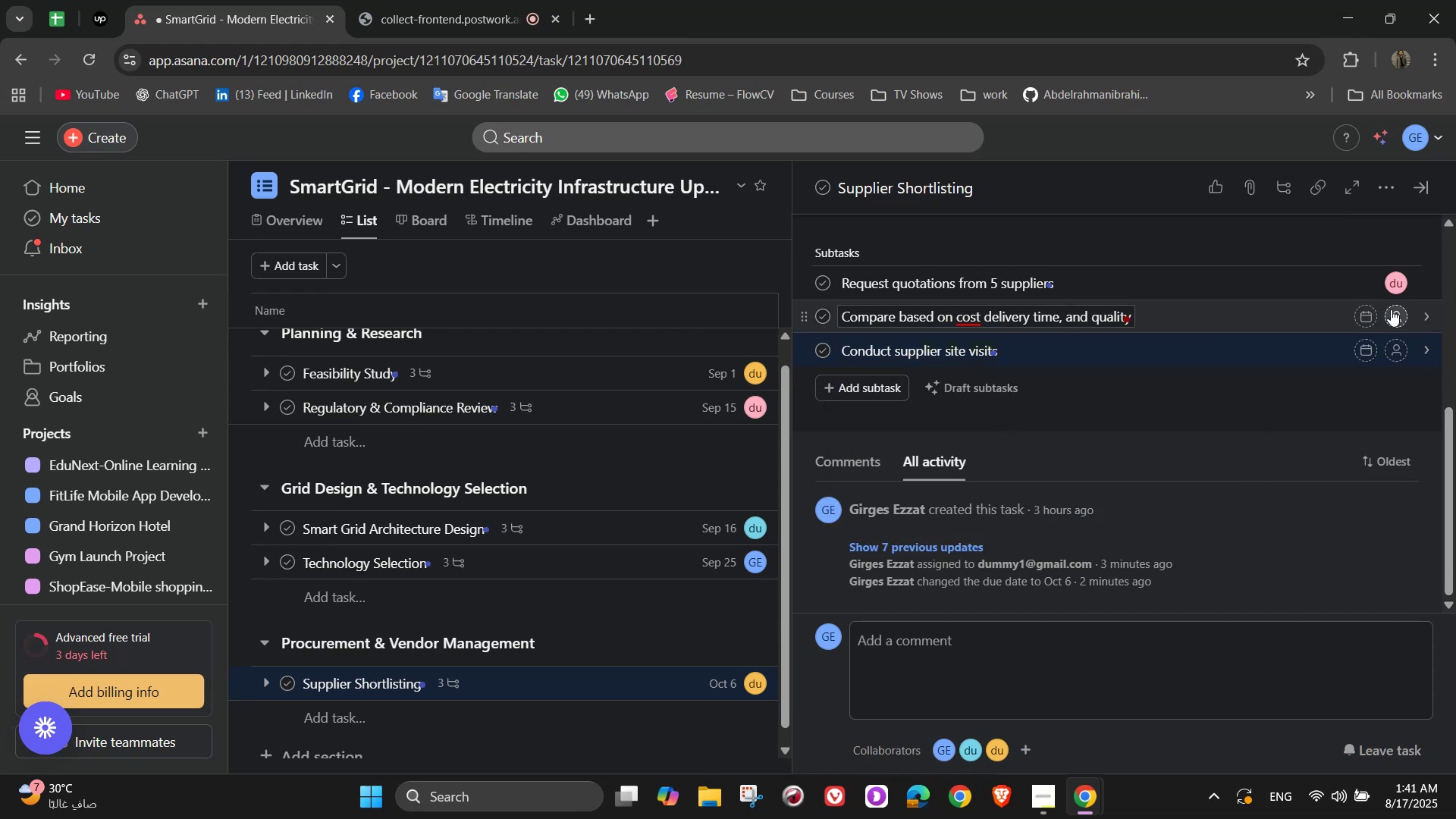 
left_click([1398, 314])
 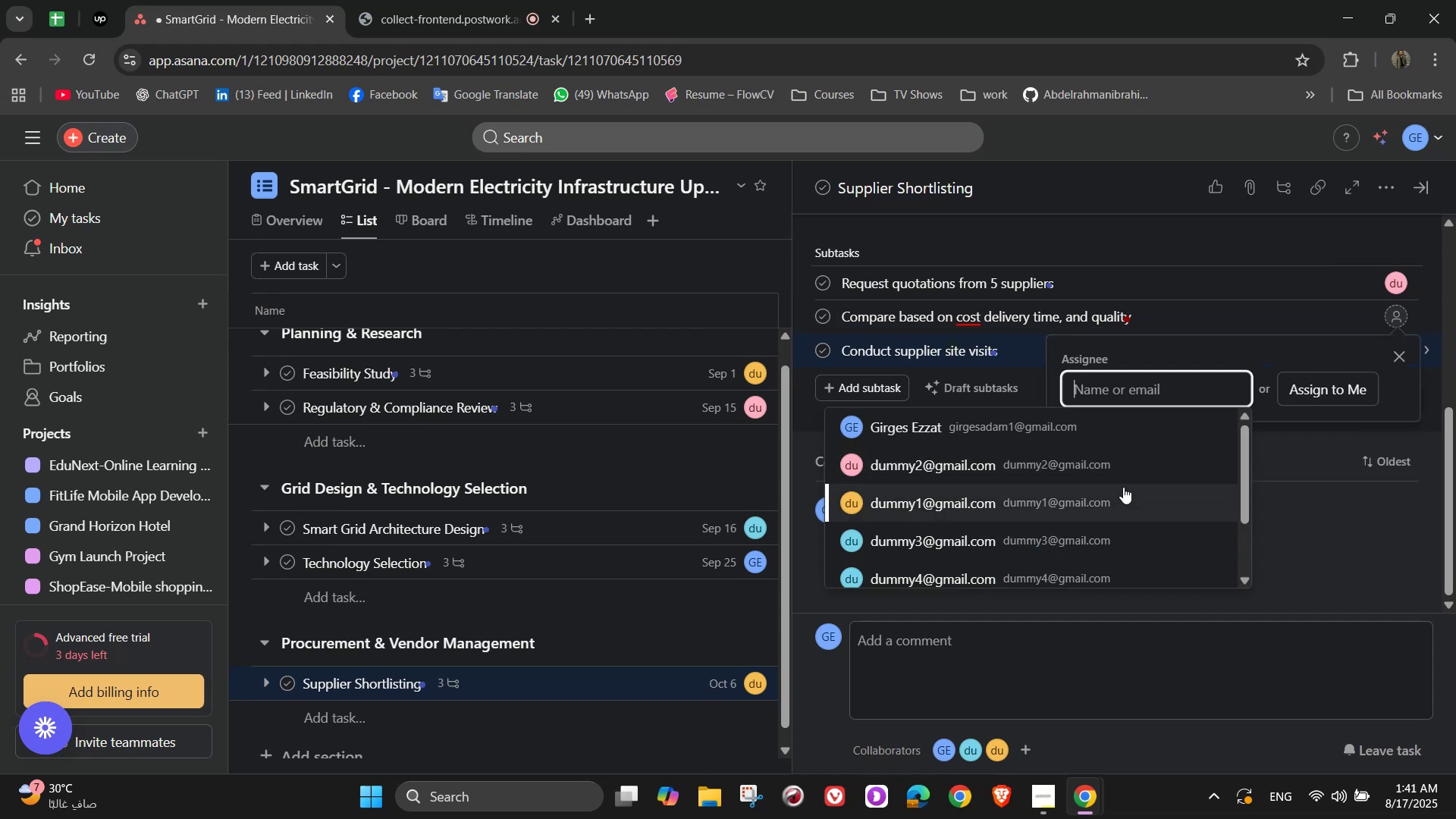 
left_click([1117, 490])
 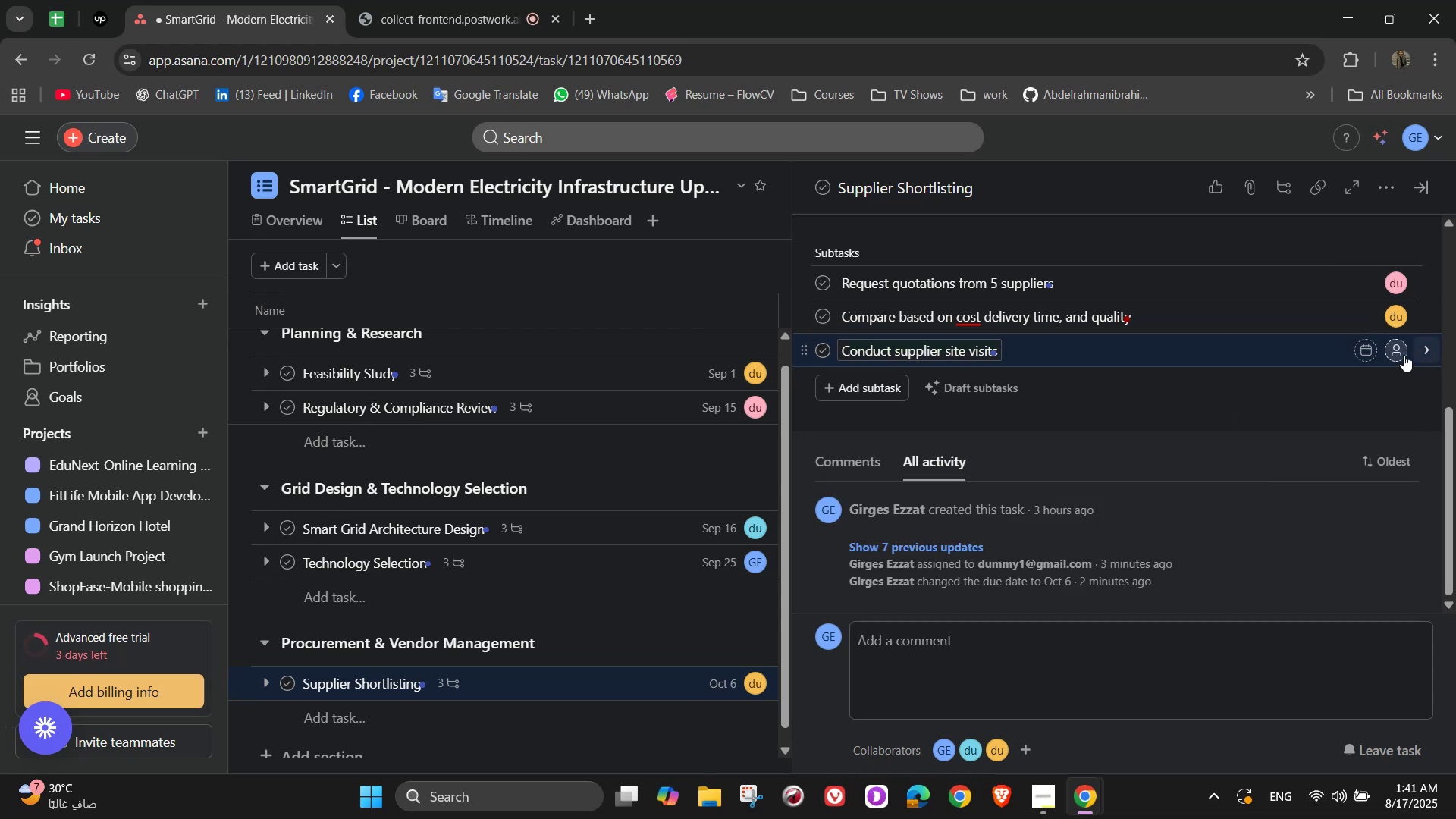 
left_click([1398, 353])
 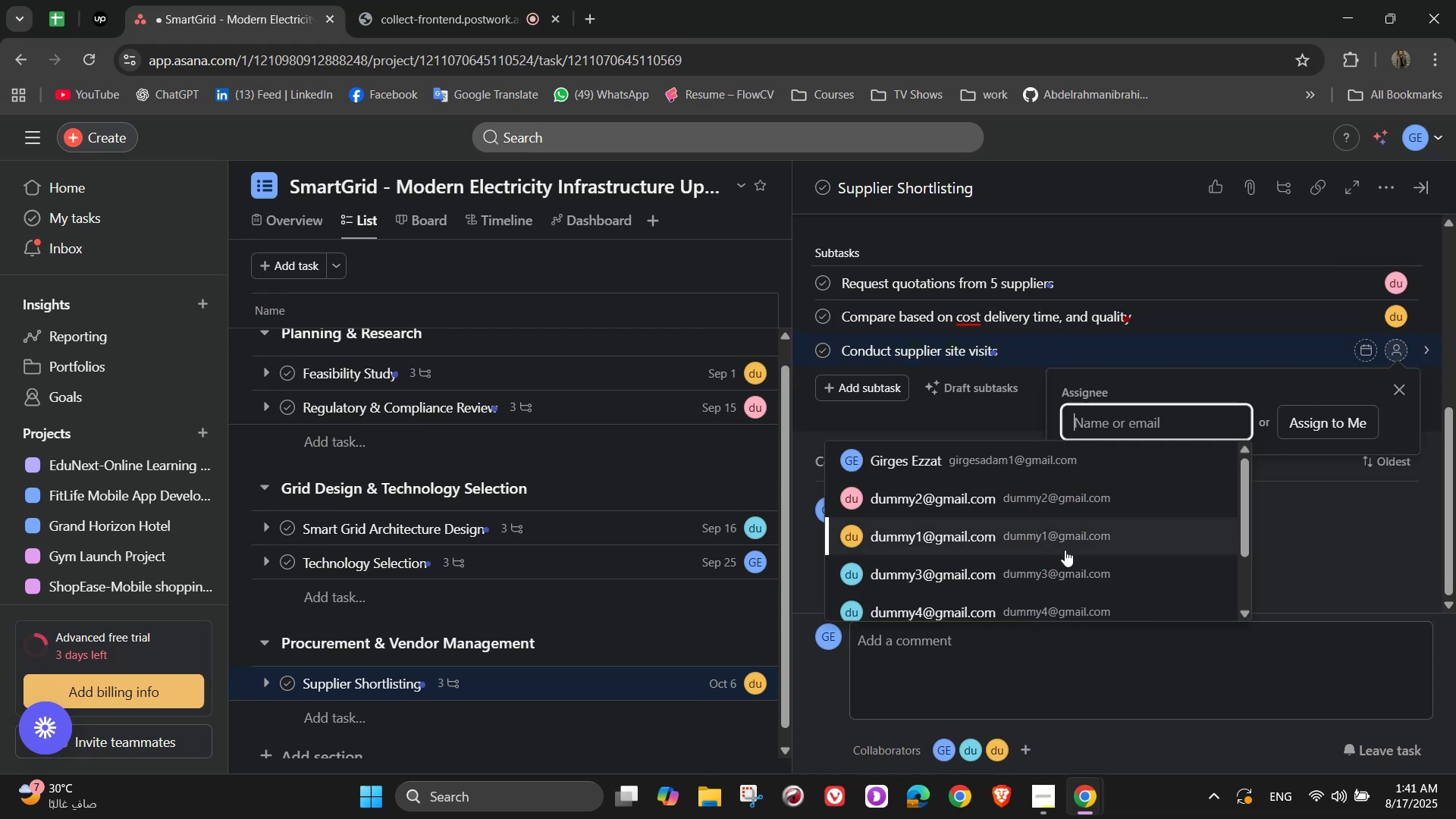 
left_click([1009, 568])
 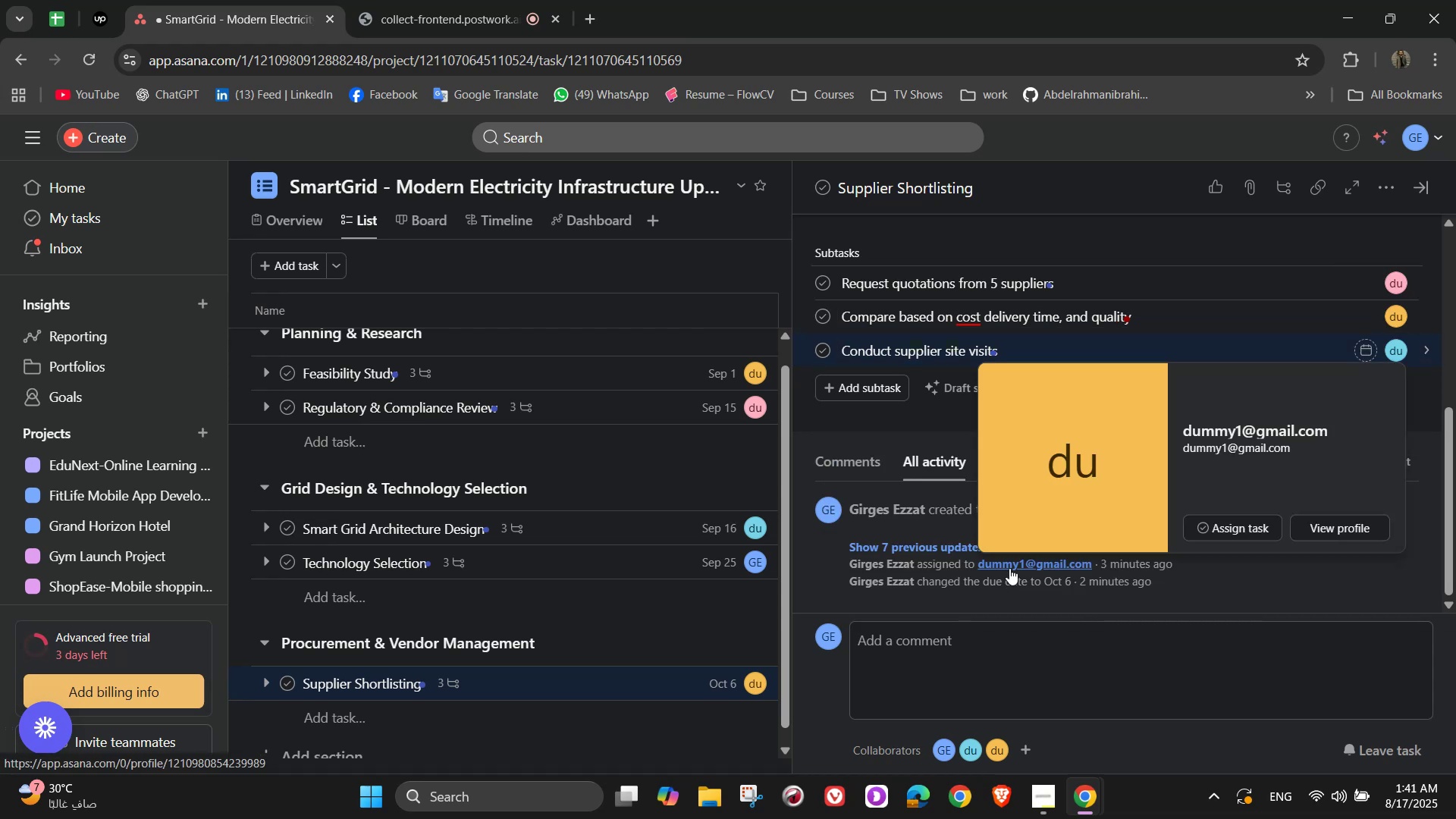 
wait(9.54)
 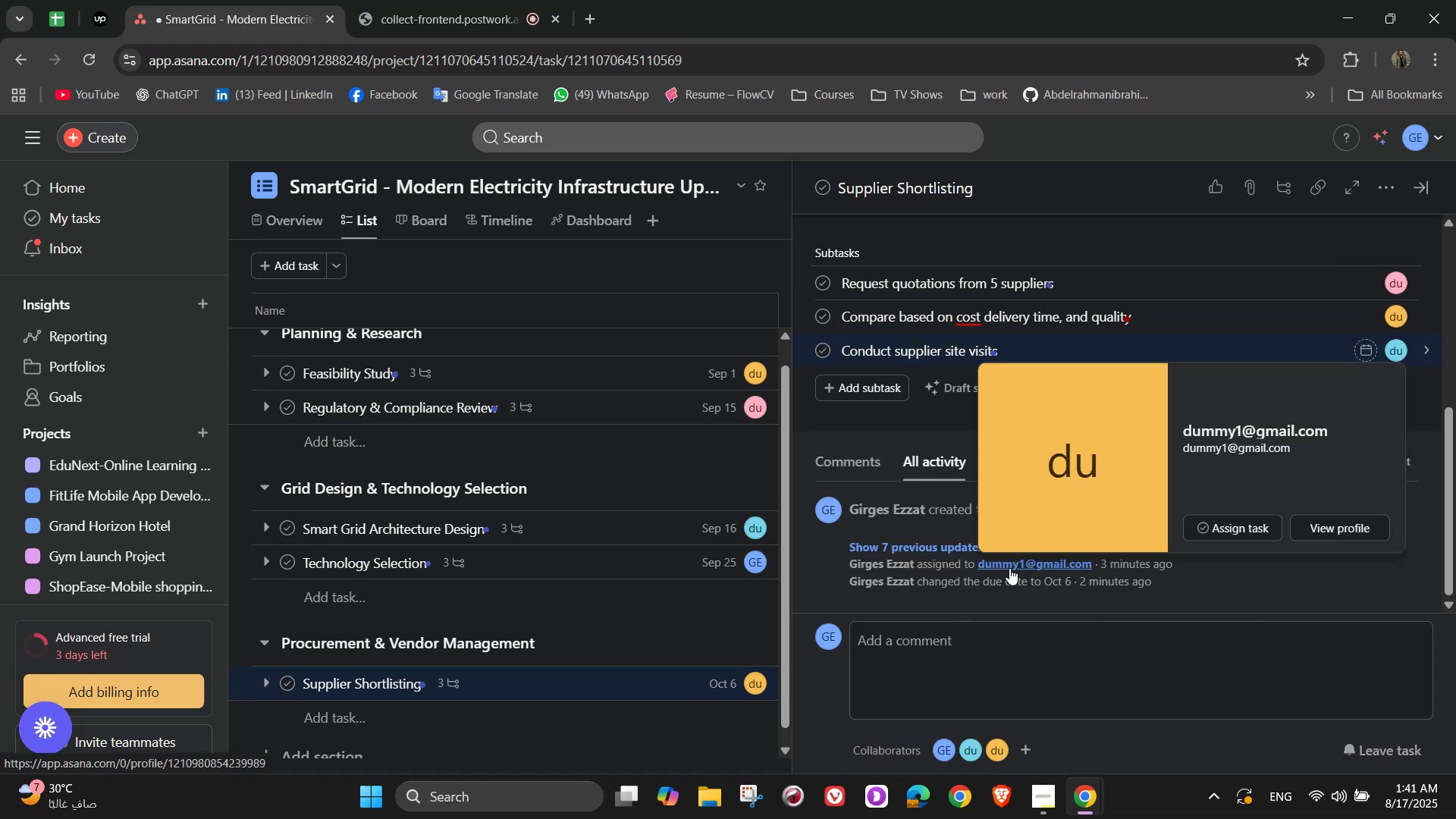 
left_click([1413, 189])
 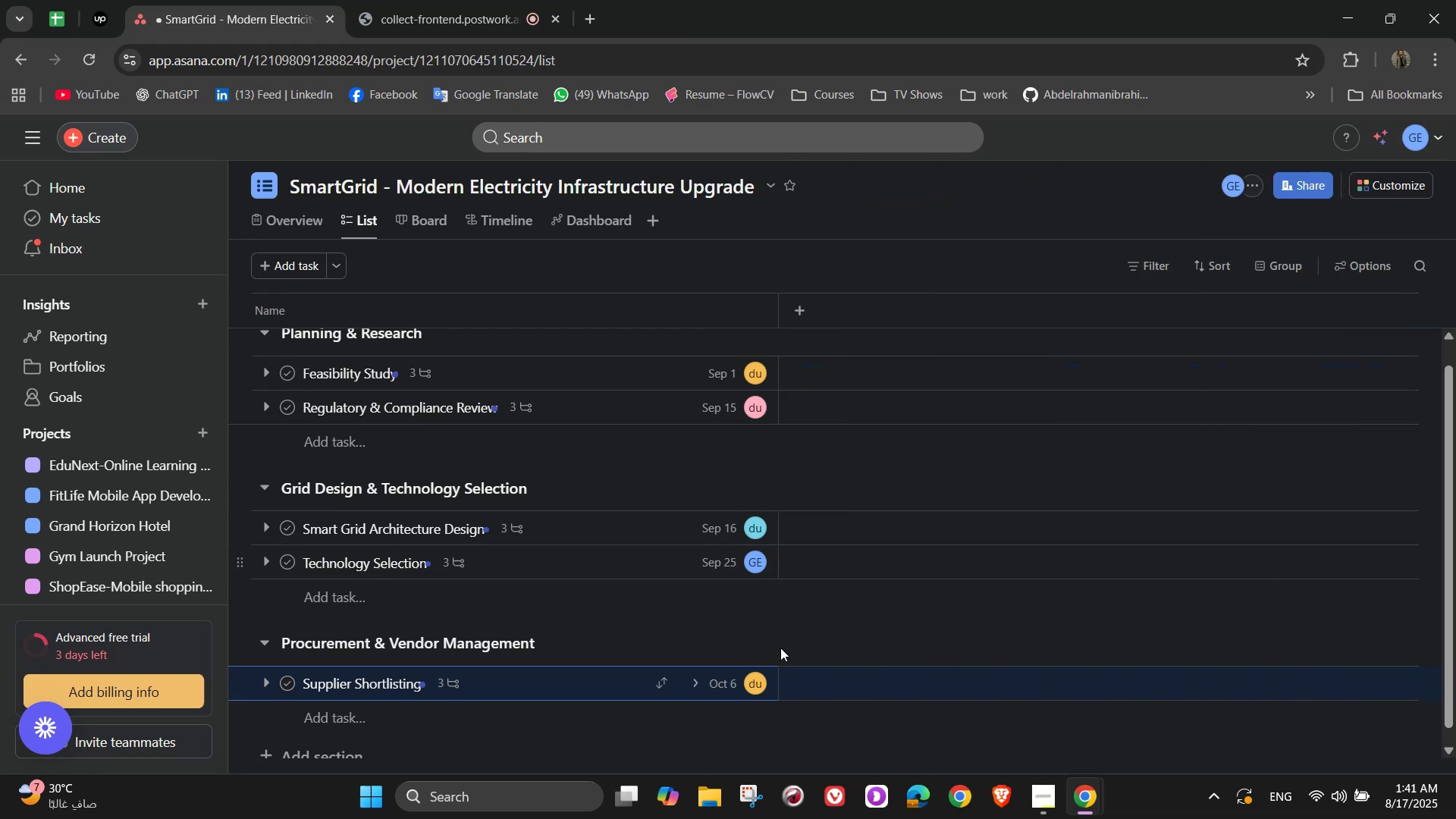 
scroll: coordinate [601, 723], scroll_direction: down, amount: 3.0
 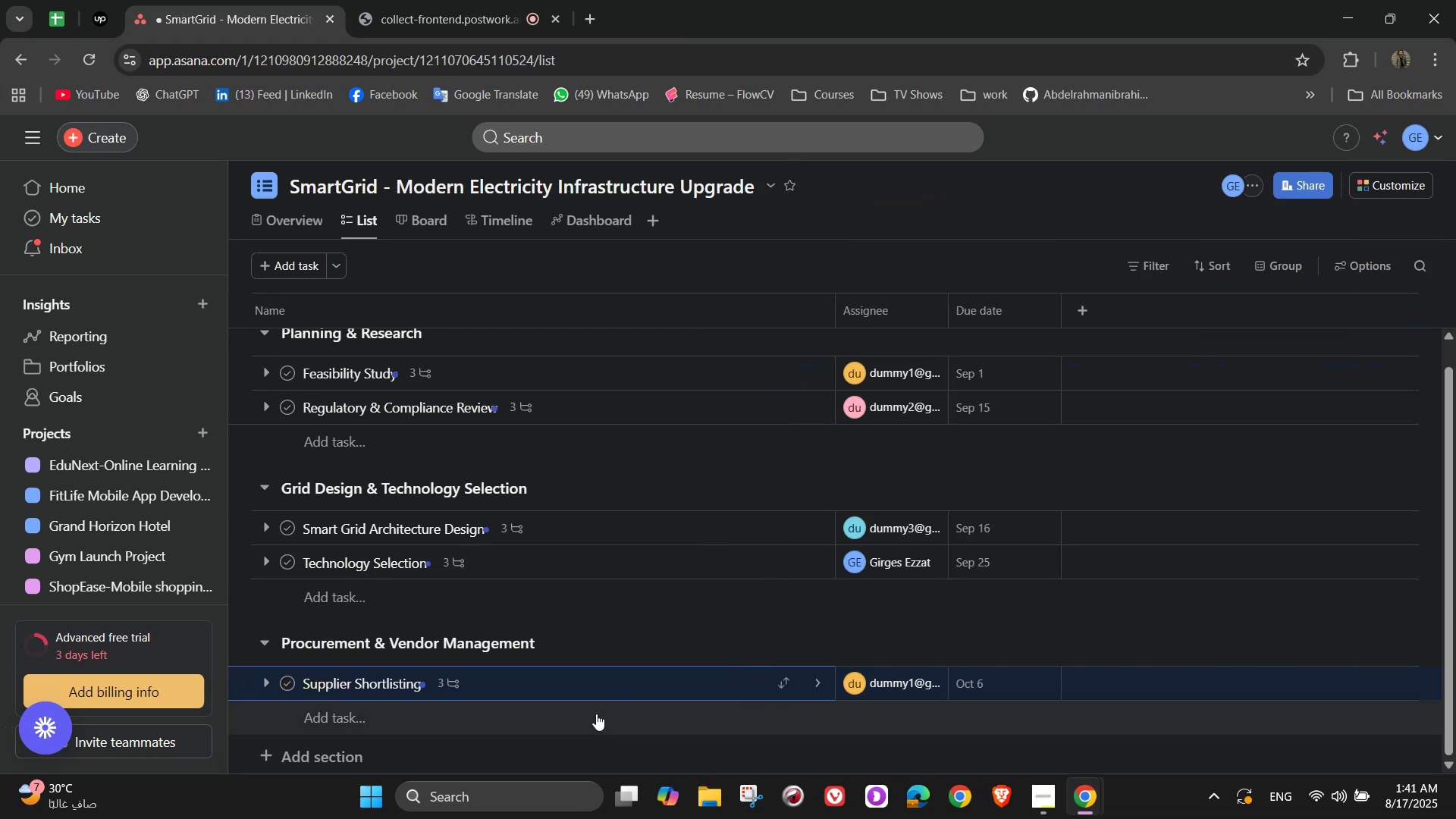 
left_click([596, 714])
 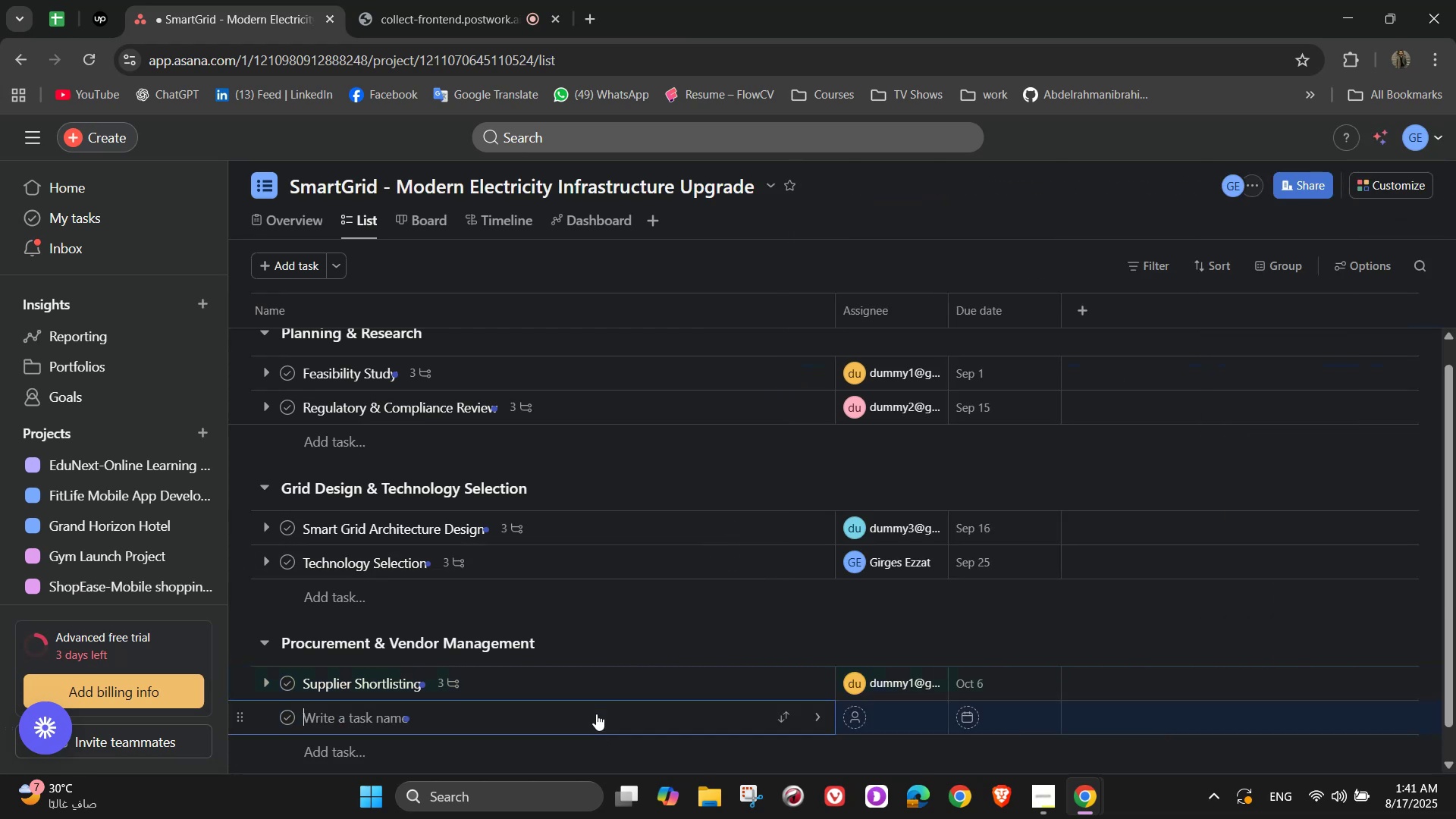 
type(Conduct Finalization)
 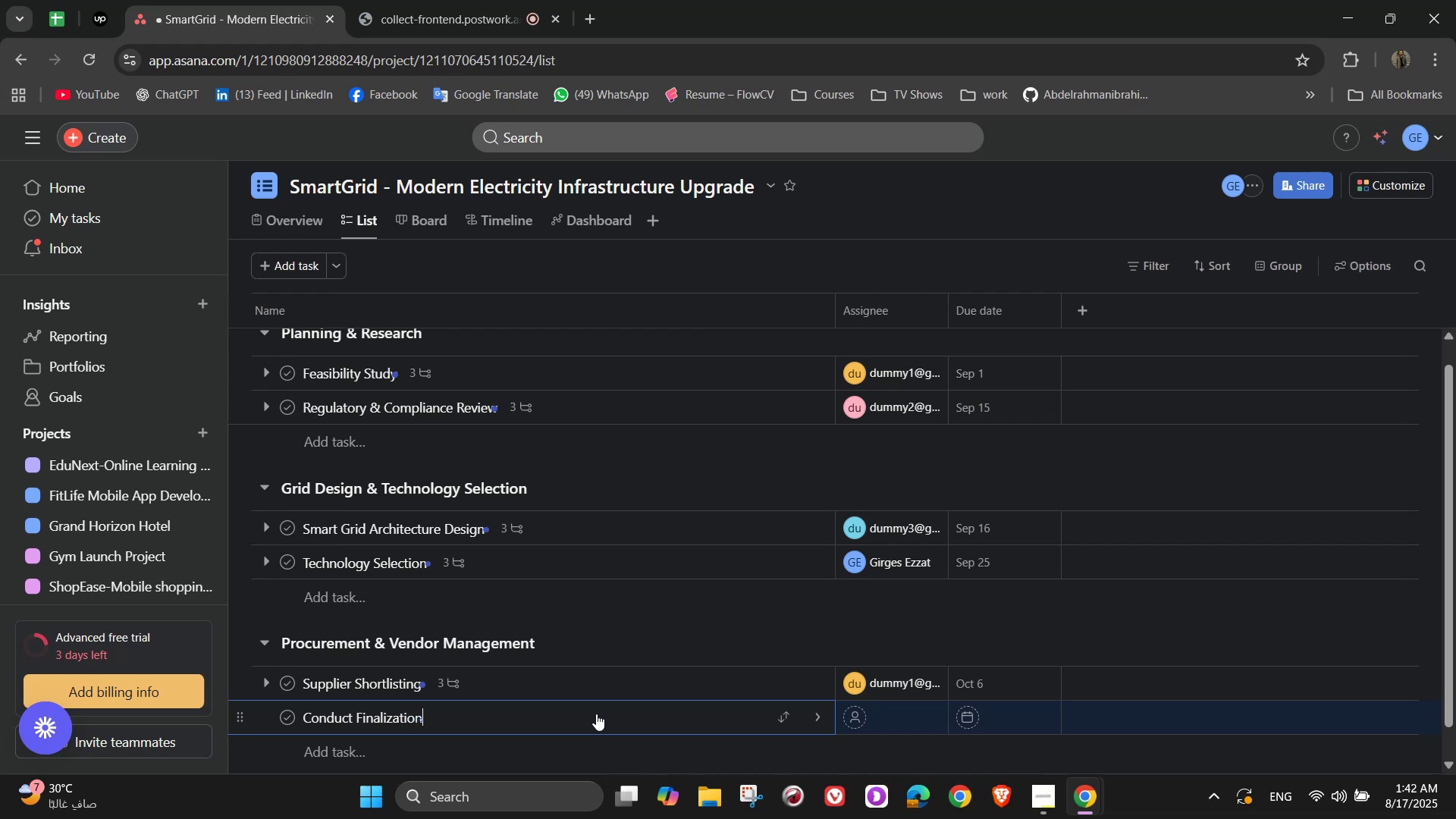 
wait(7.97)
 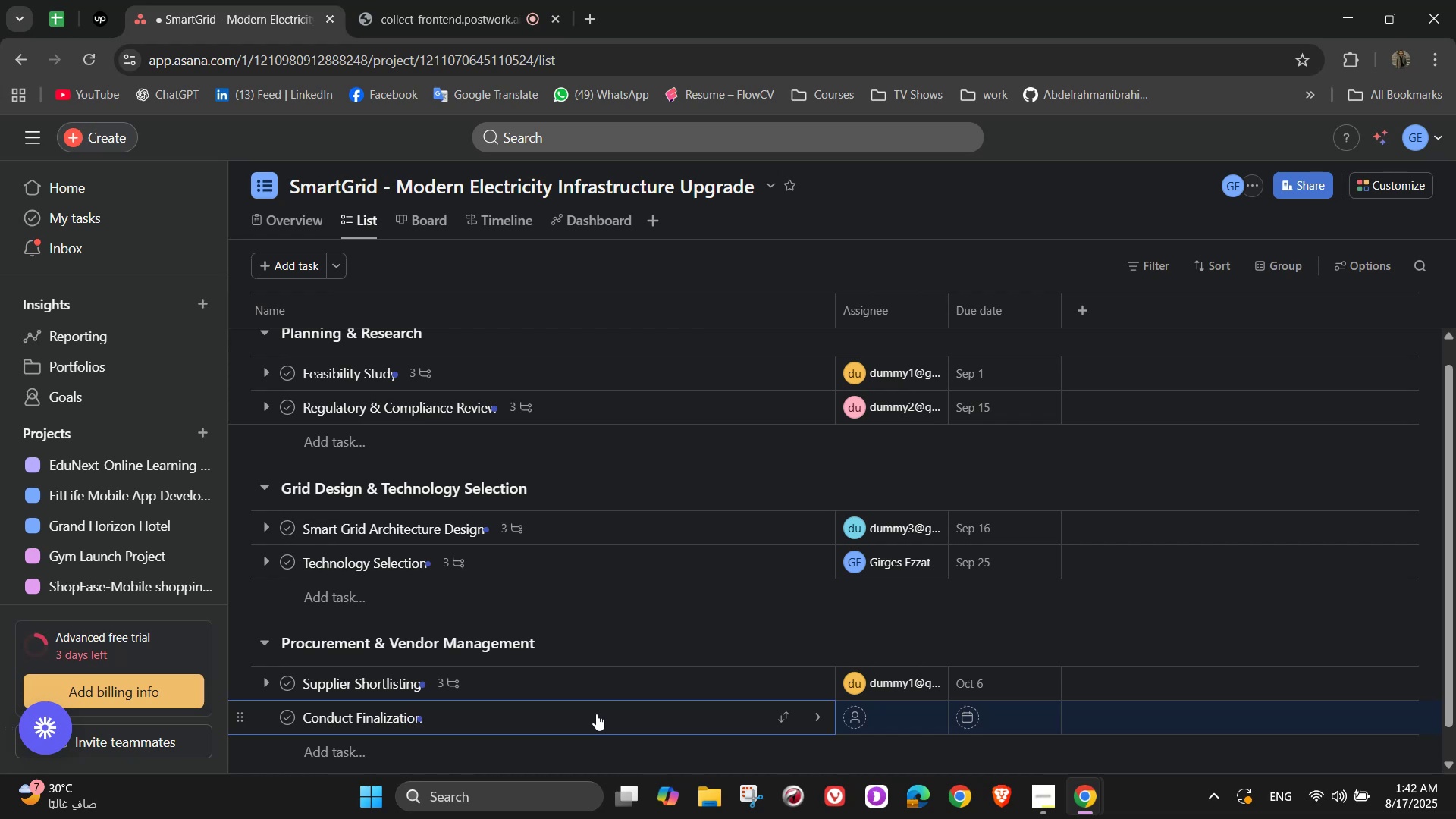 
left_click([824, 709])
 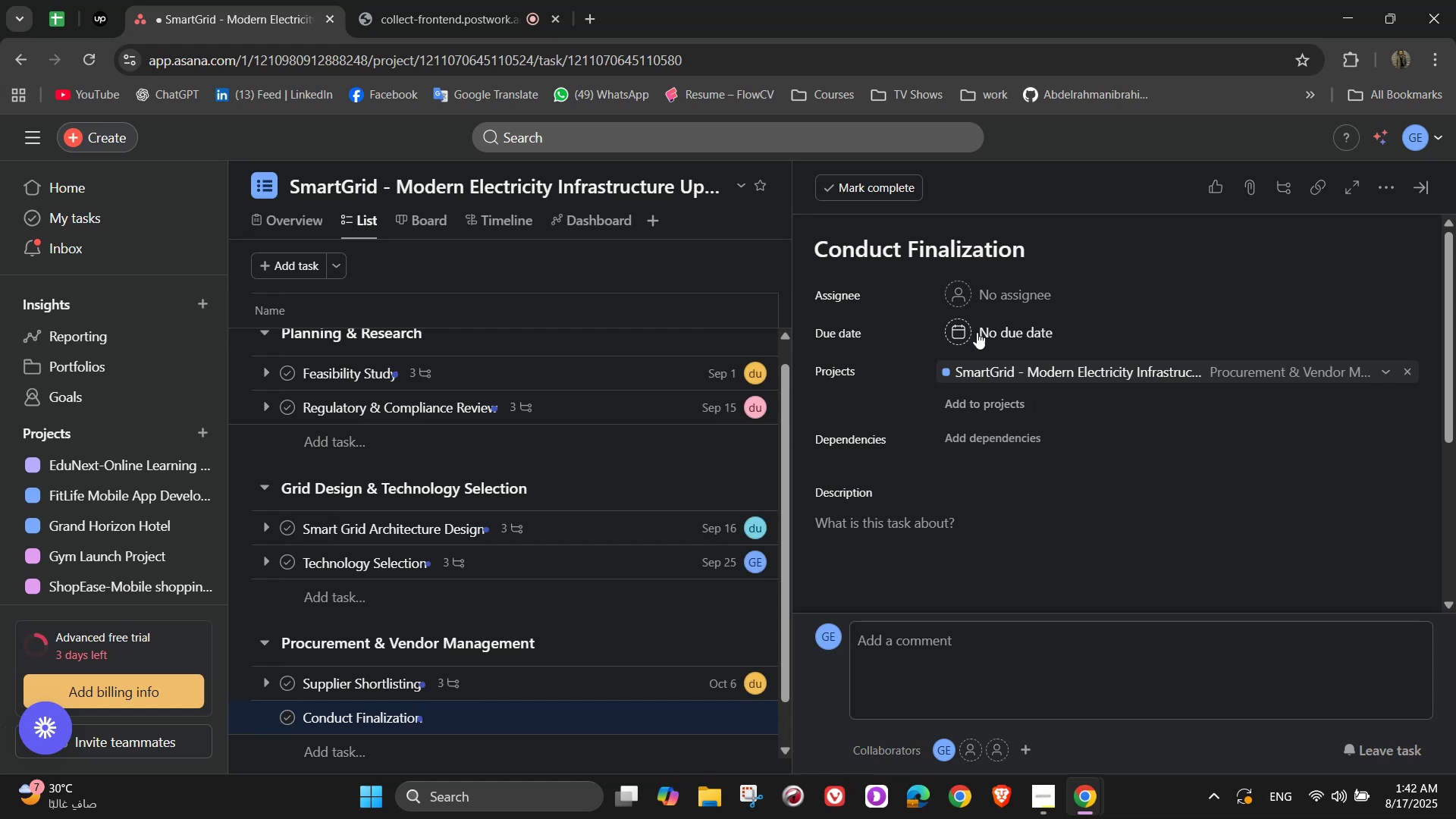 
left_click([977, 297])
 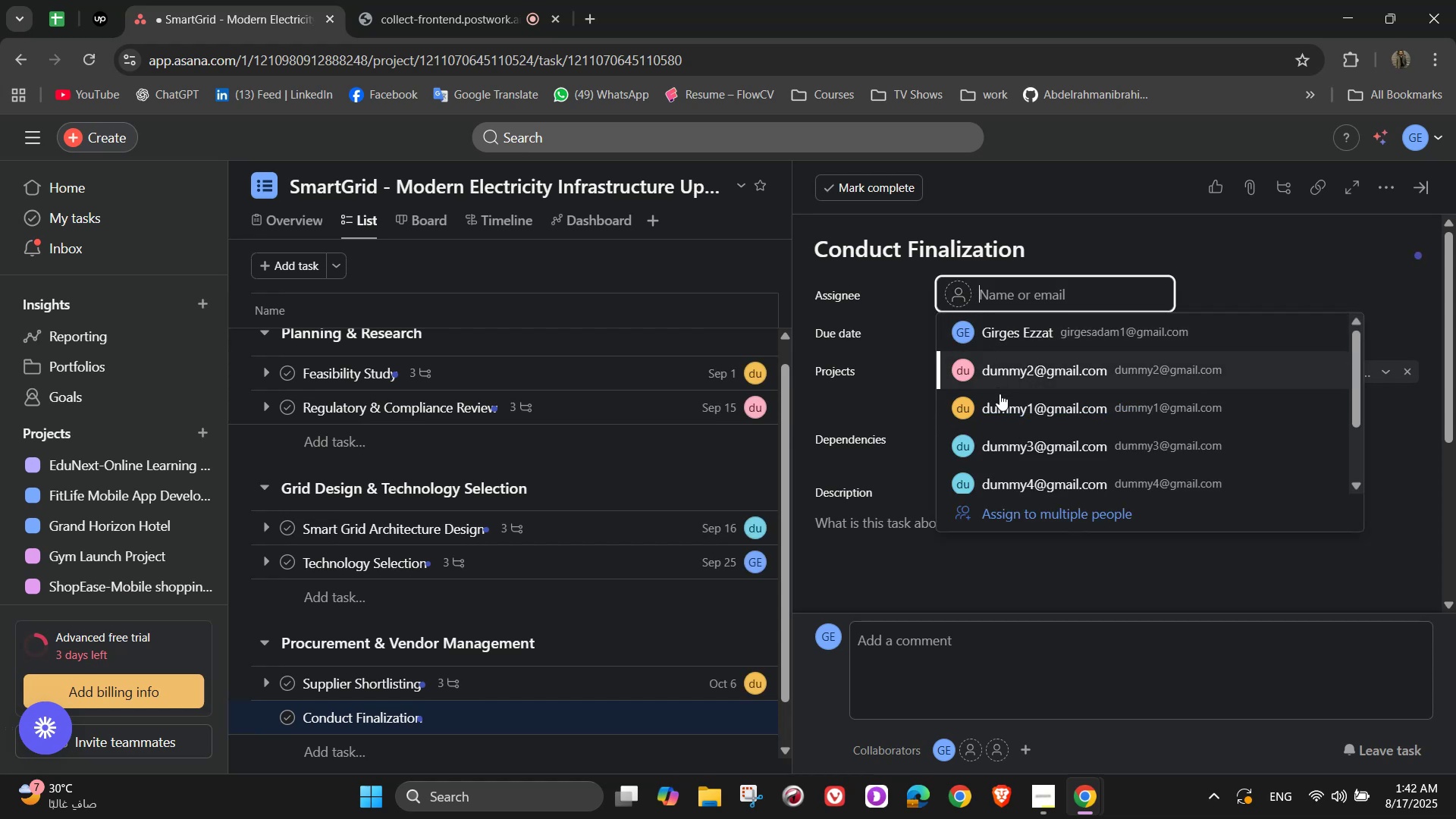 
left_click([1007, 369])
 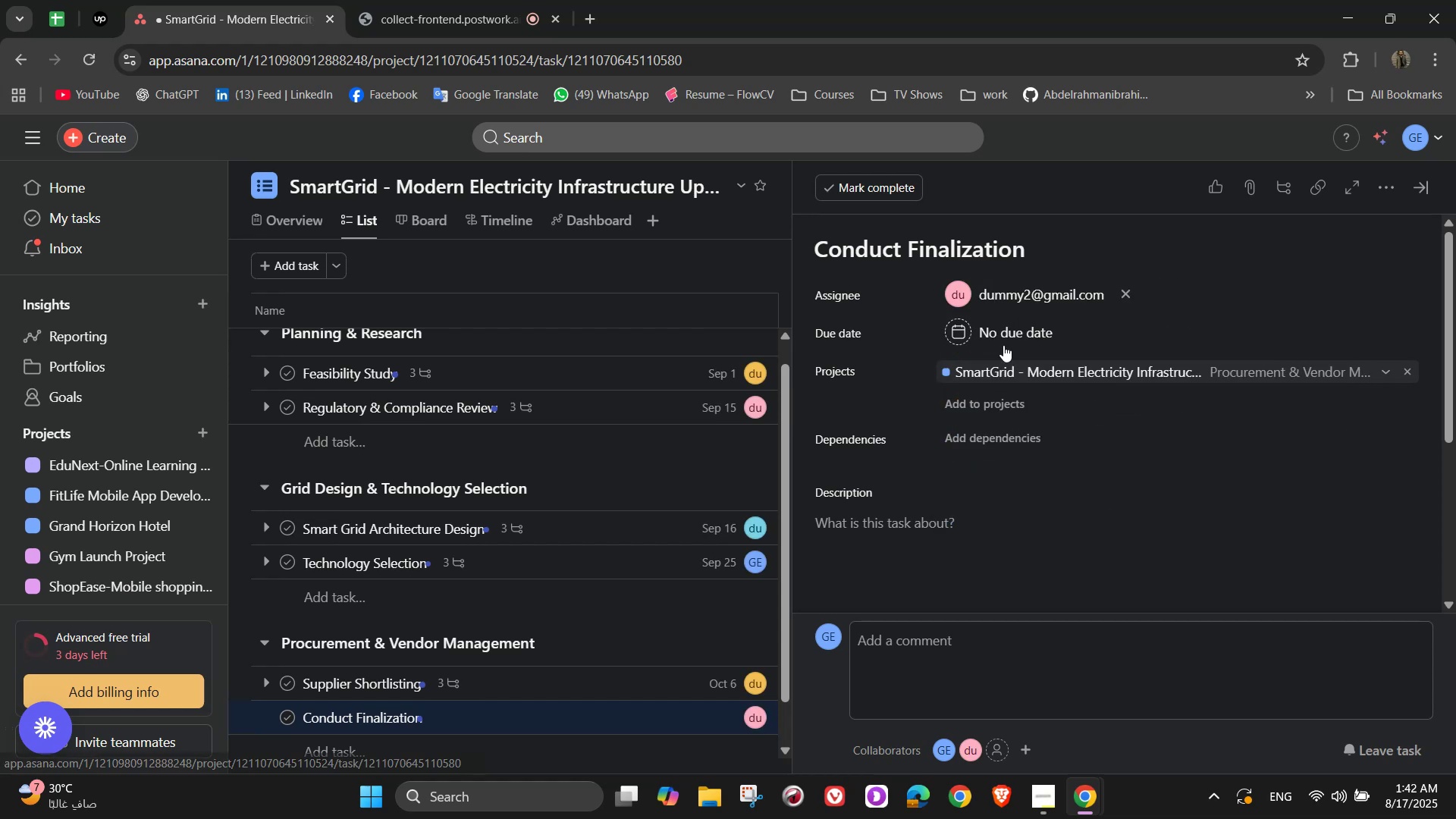 
left_click([1003, 344])
 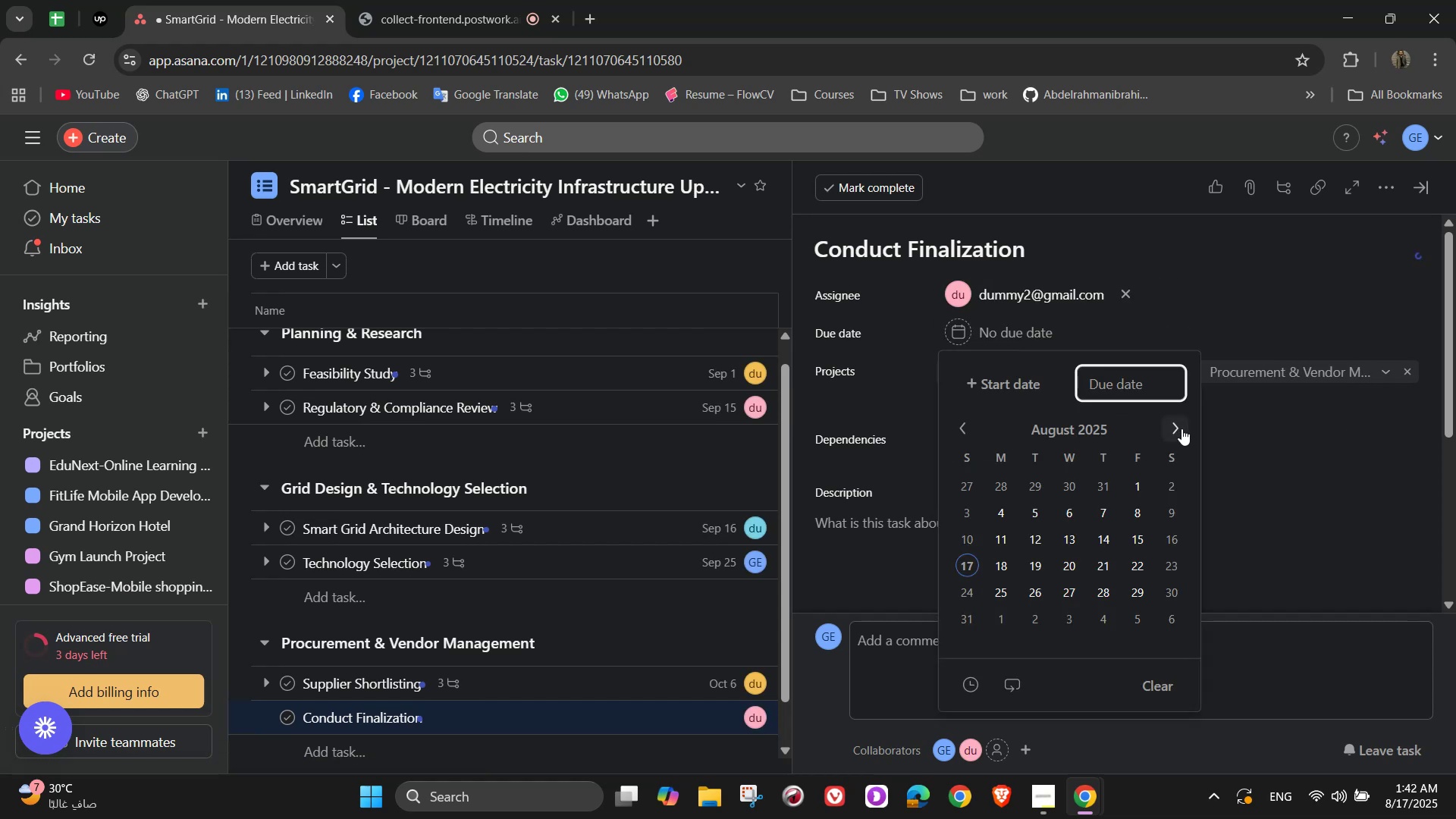 
double_click([1181, 428])
 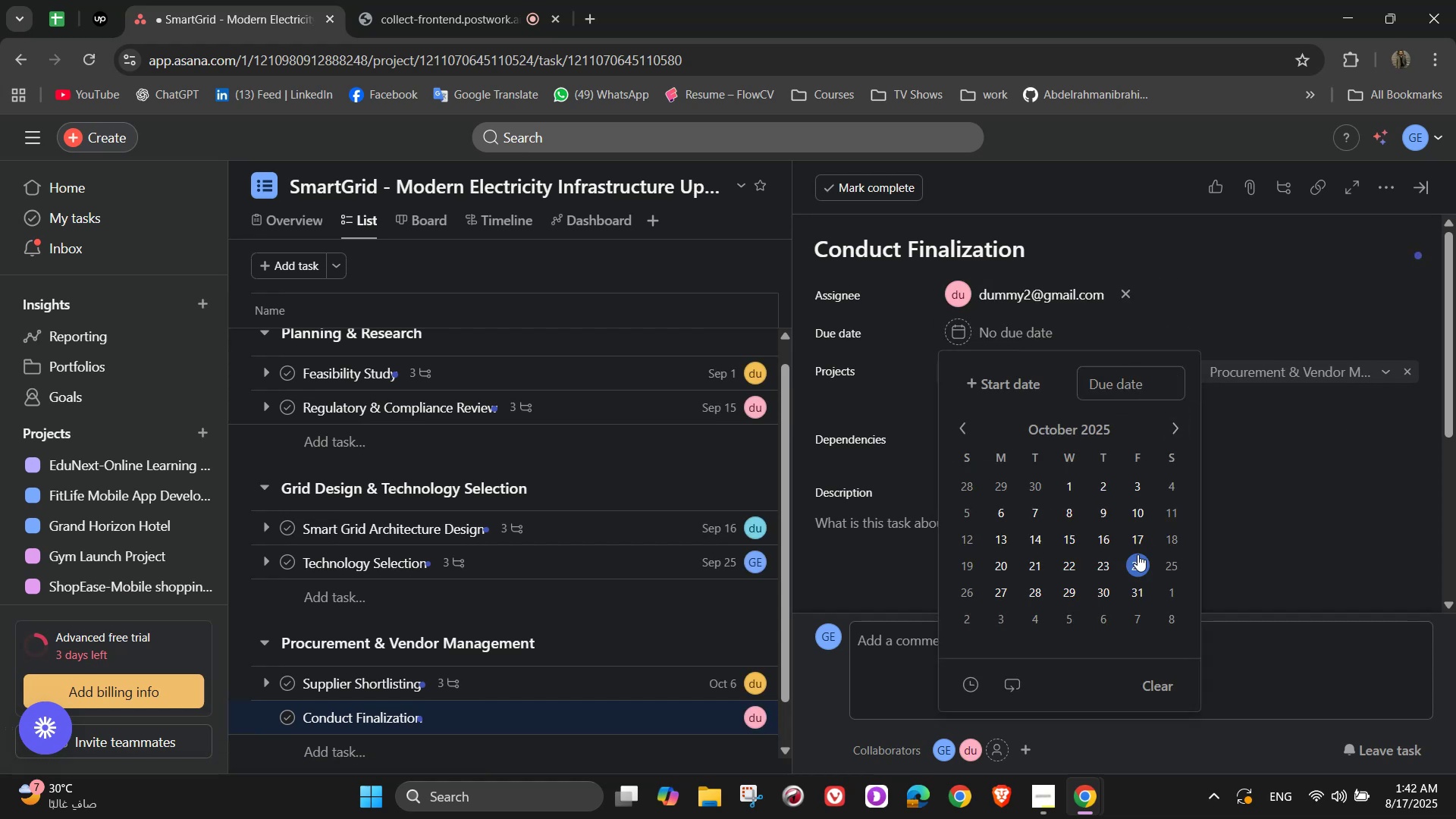 
left_click([1109, 543])
 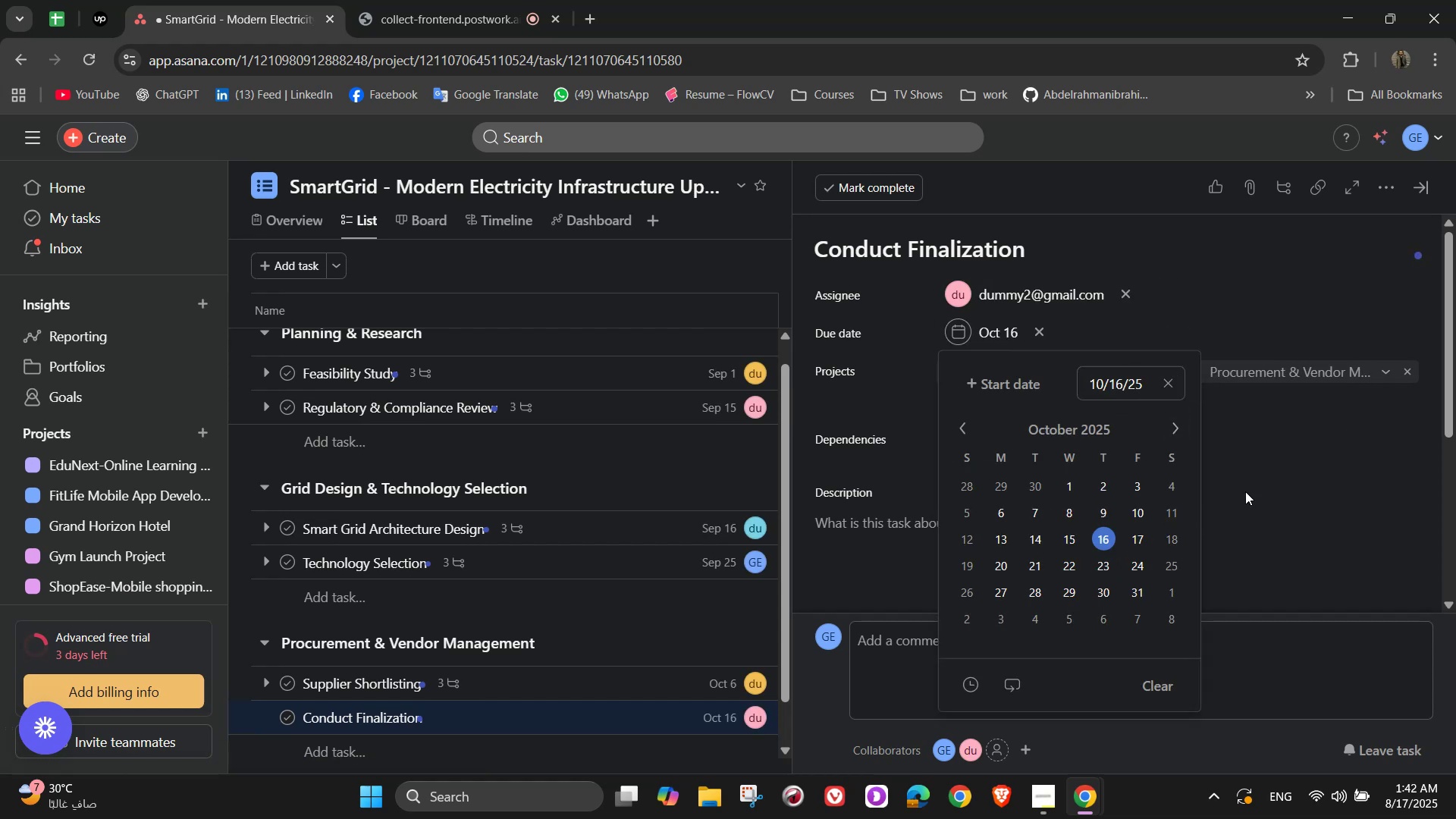 
double_click([1256, 490])
 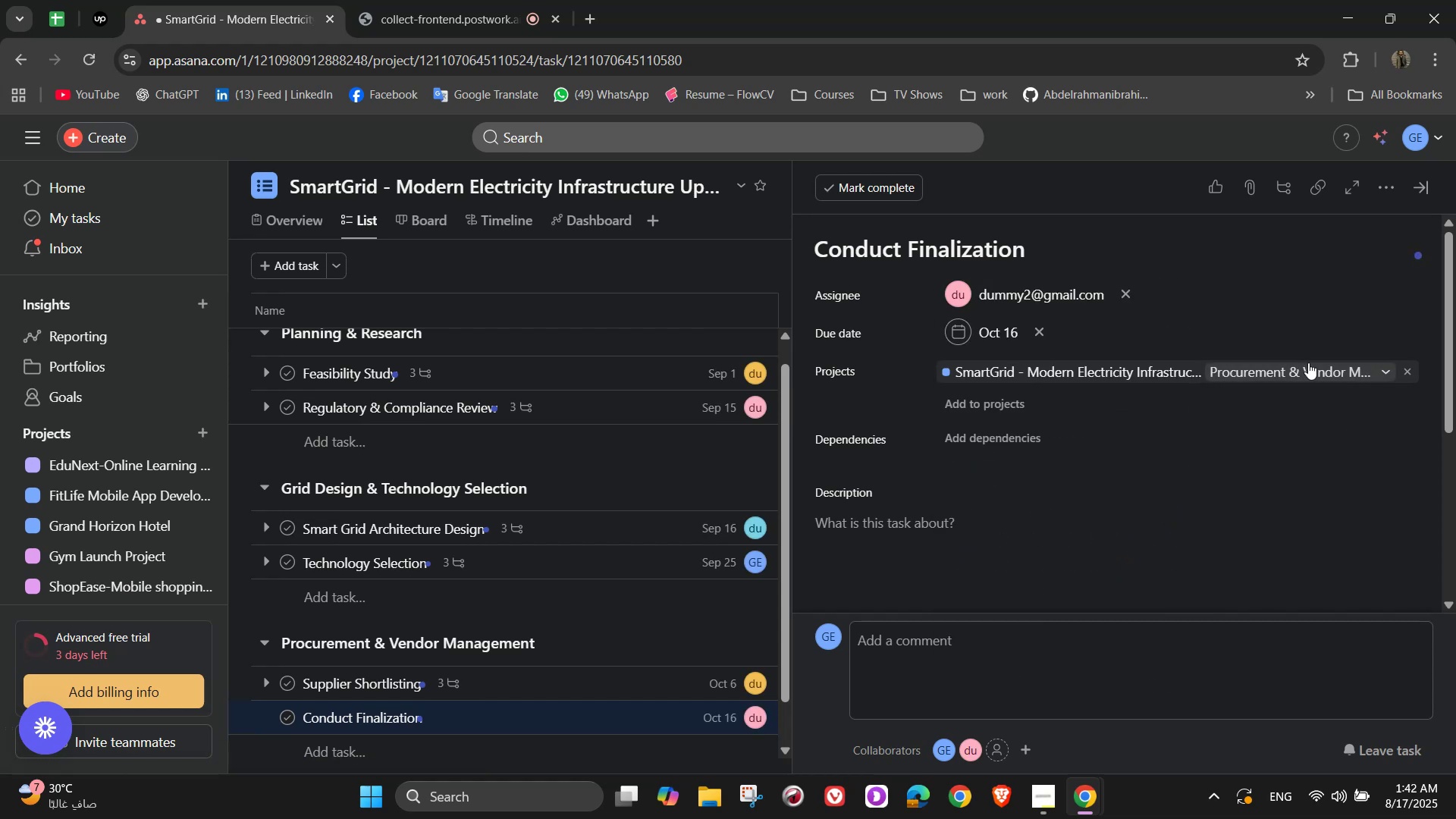 
left_click([1122, 541])
 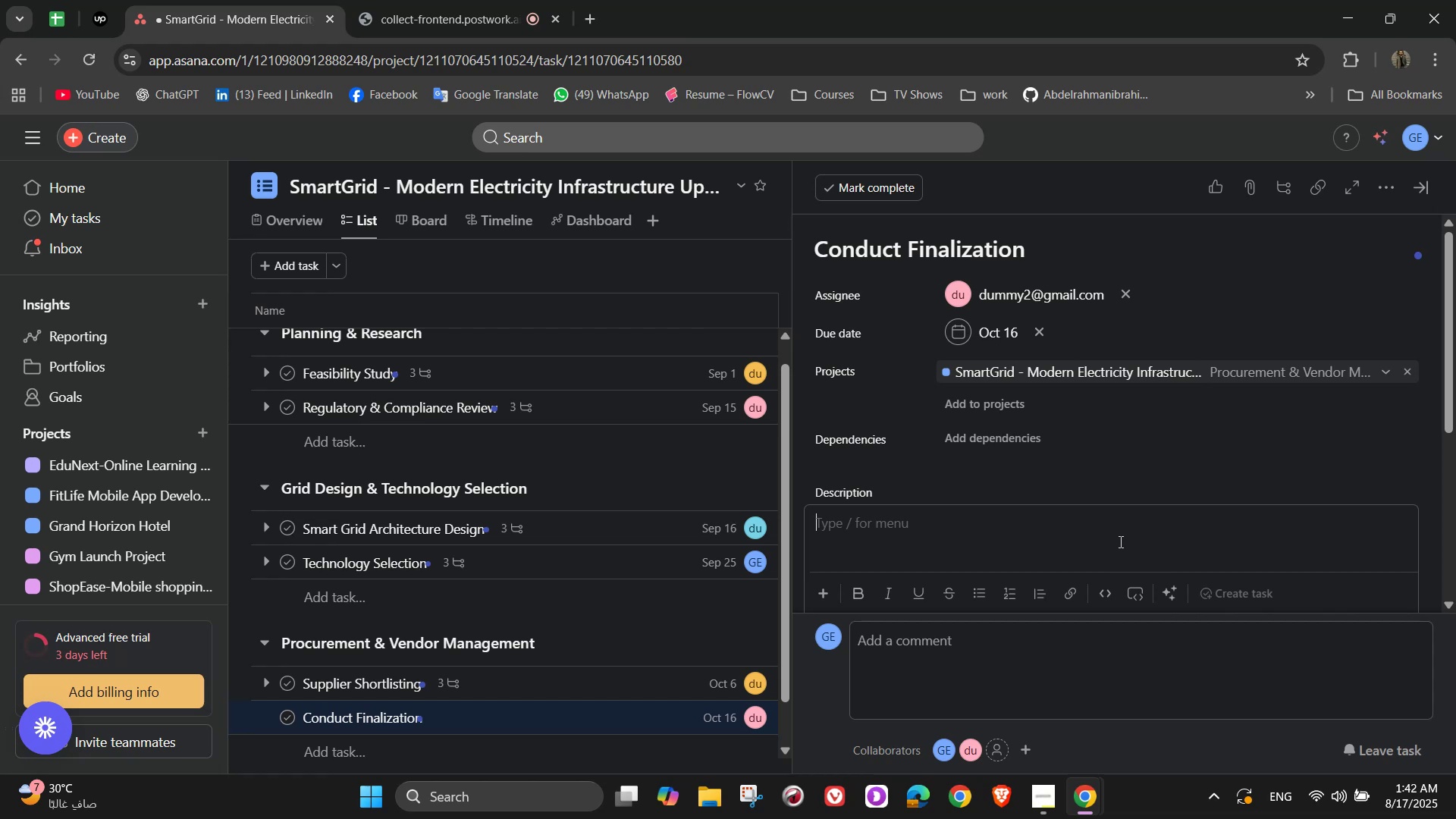 
wait(8.76)
 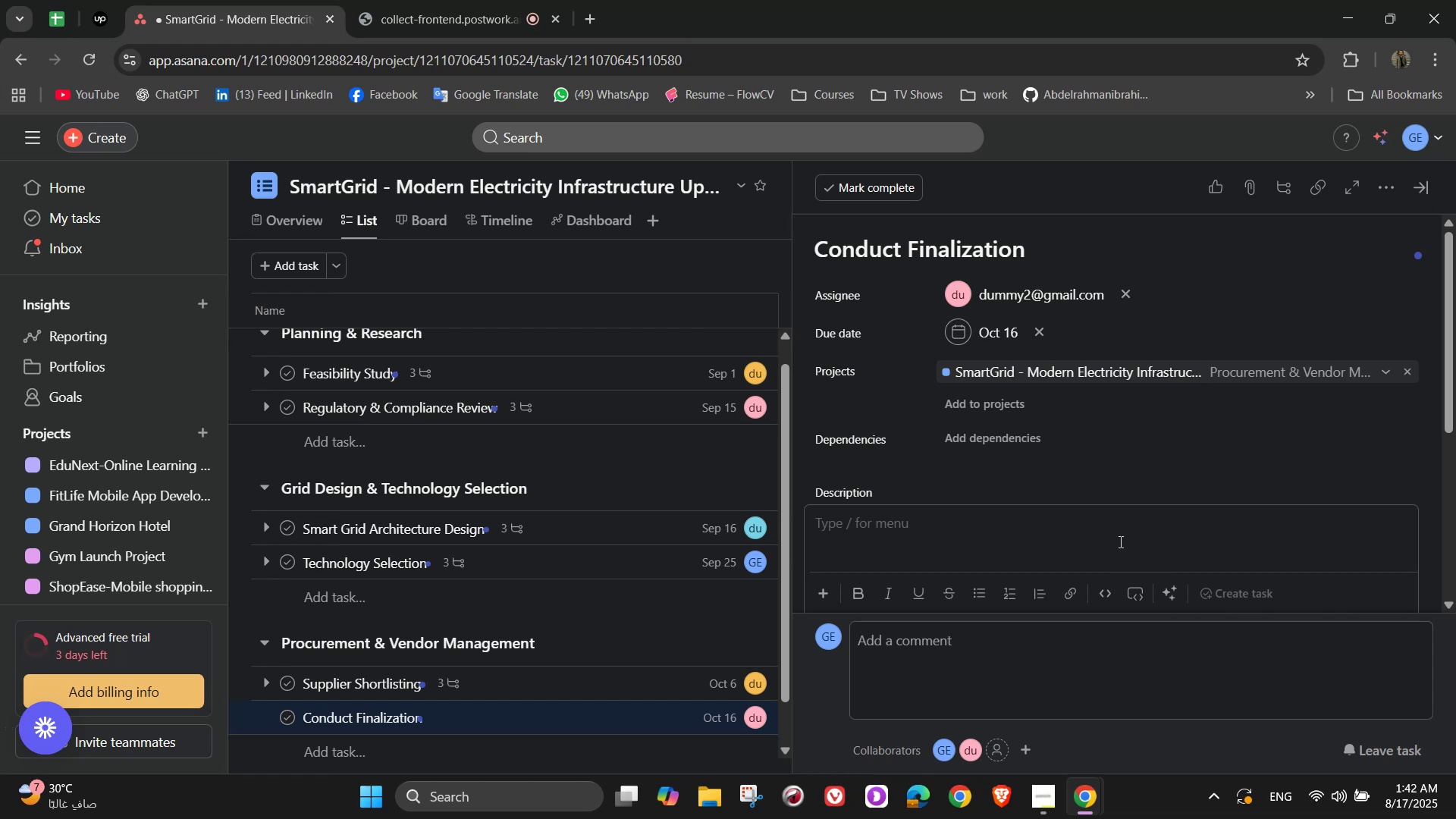 
type(Negotiate)
 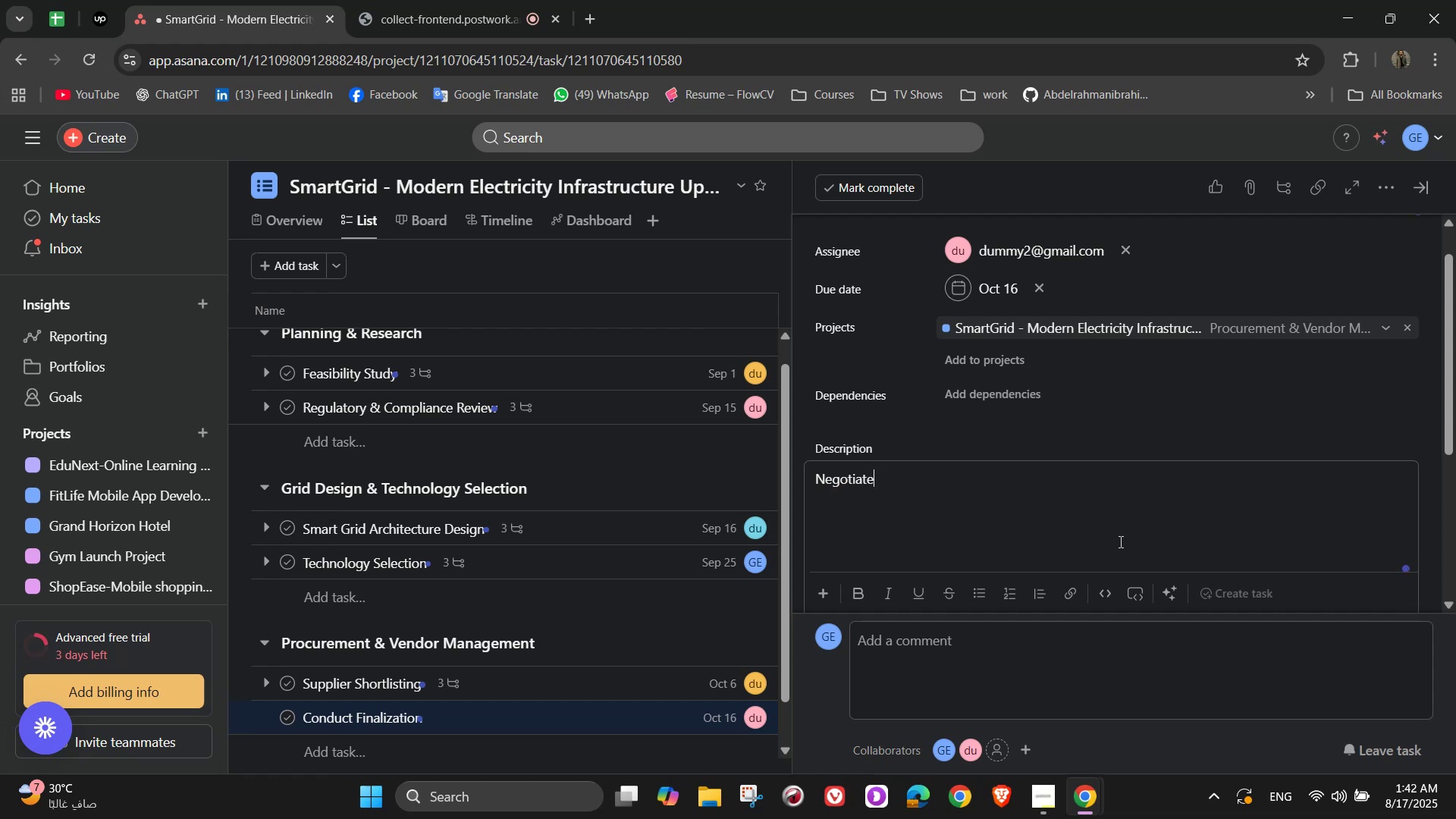 
wait(7.37)
 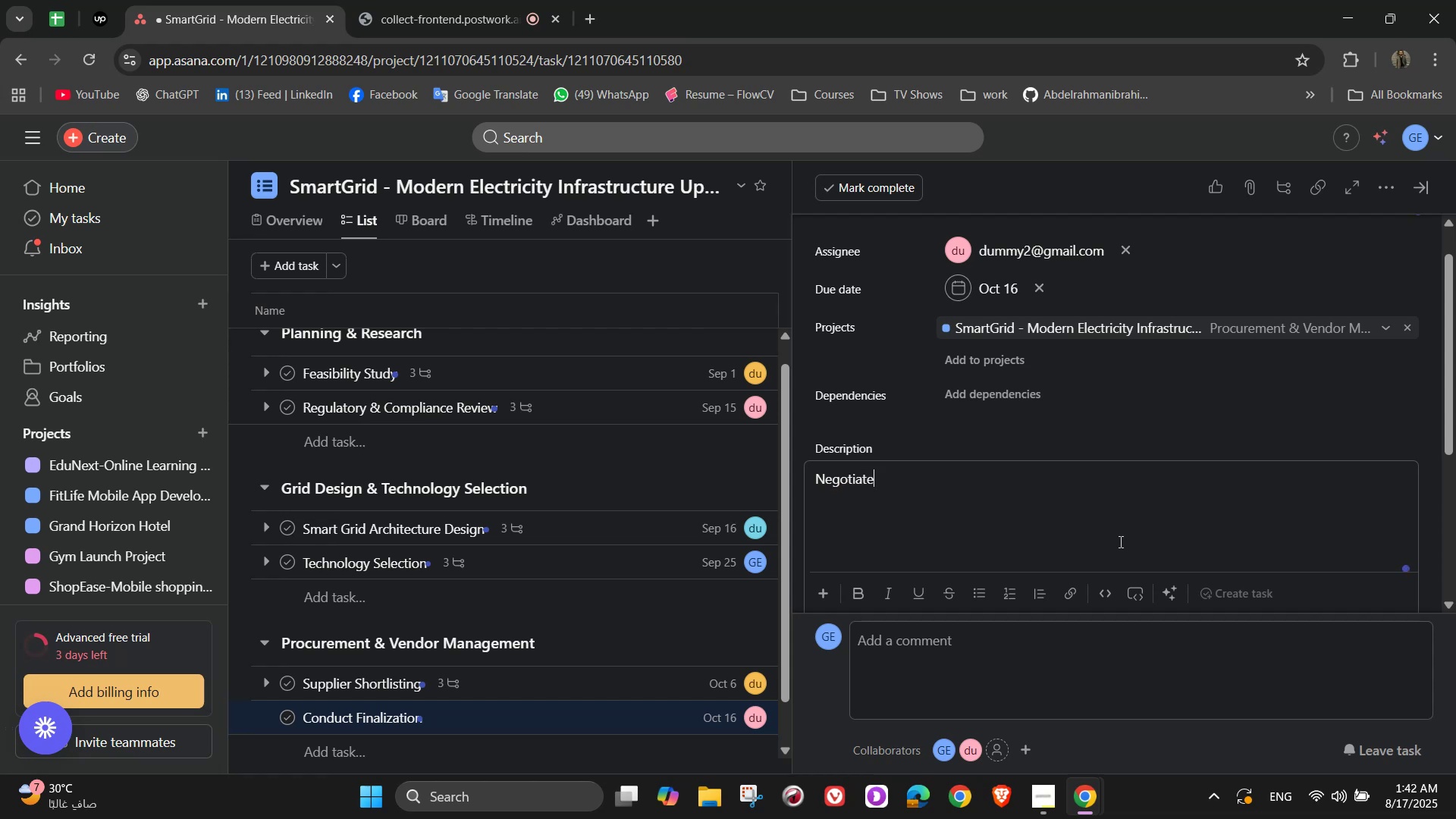 
type( and sign agr)
 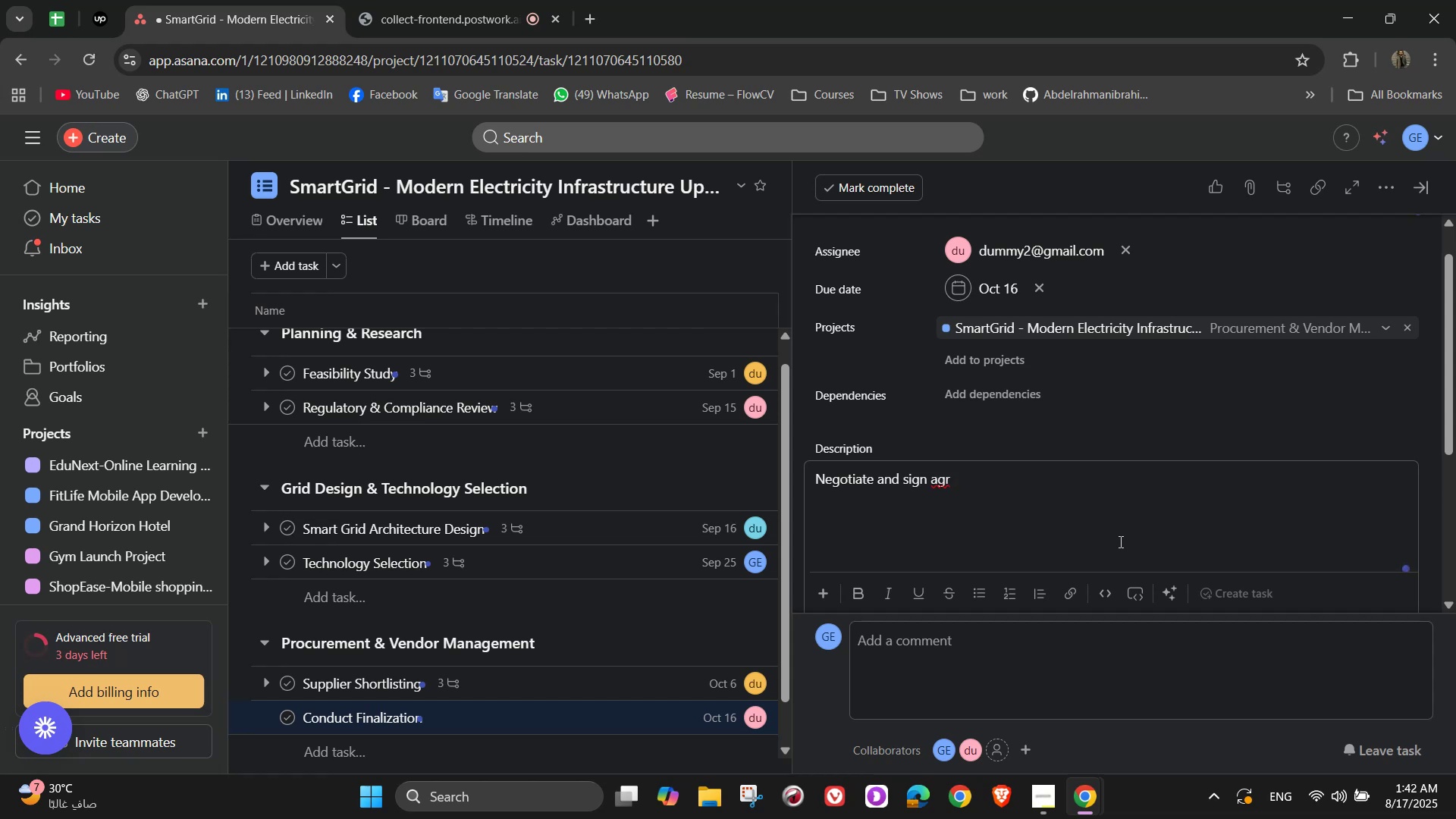 
wait(5.49)
 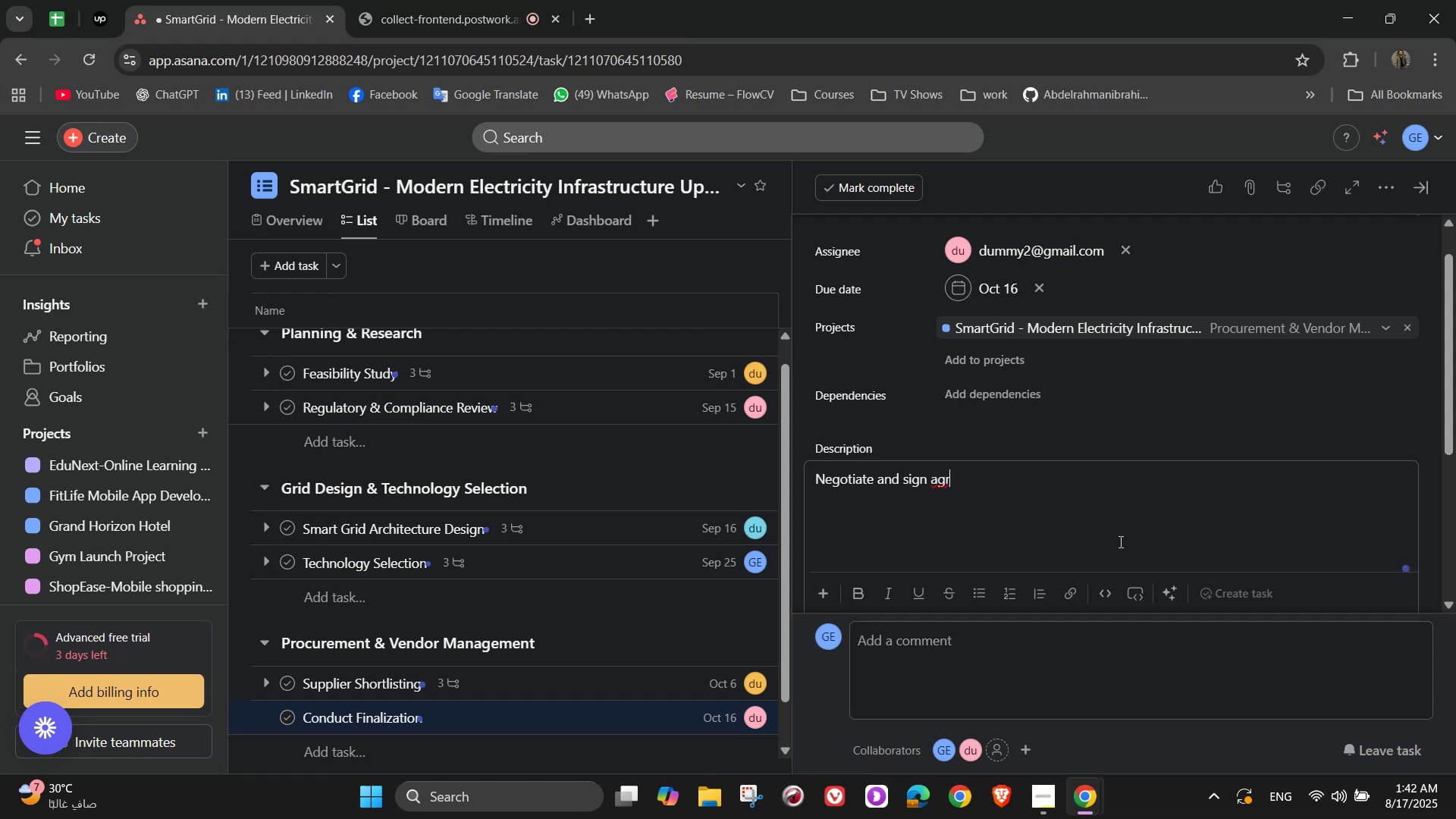 
type(eements with selected suppliers)
 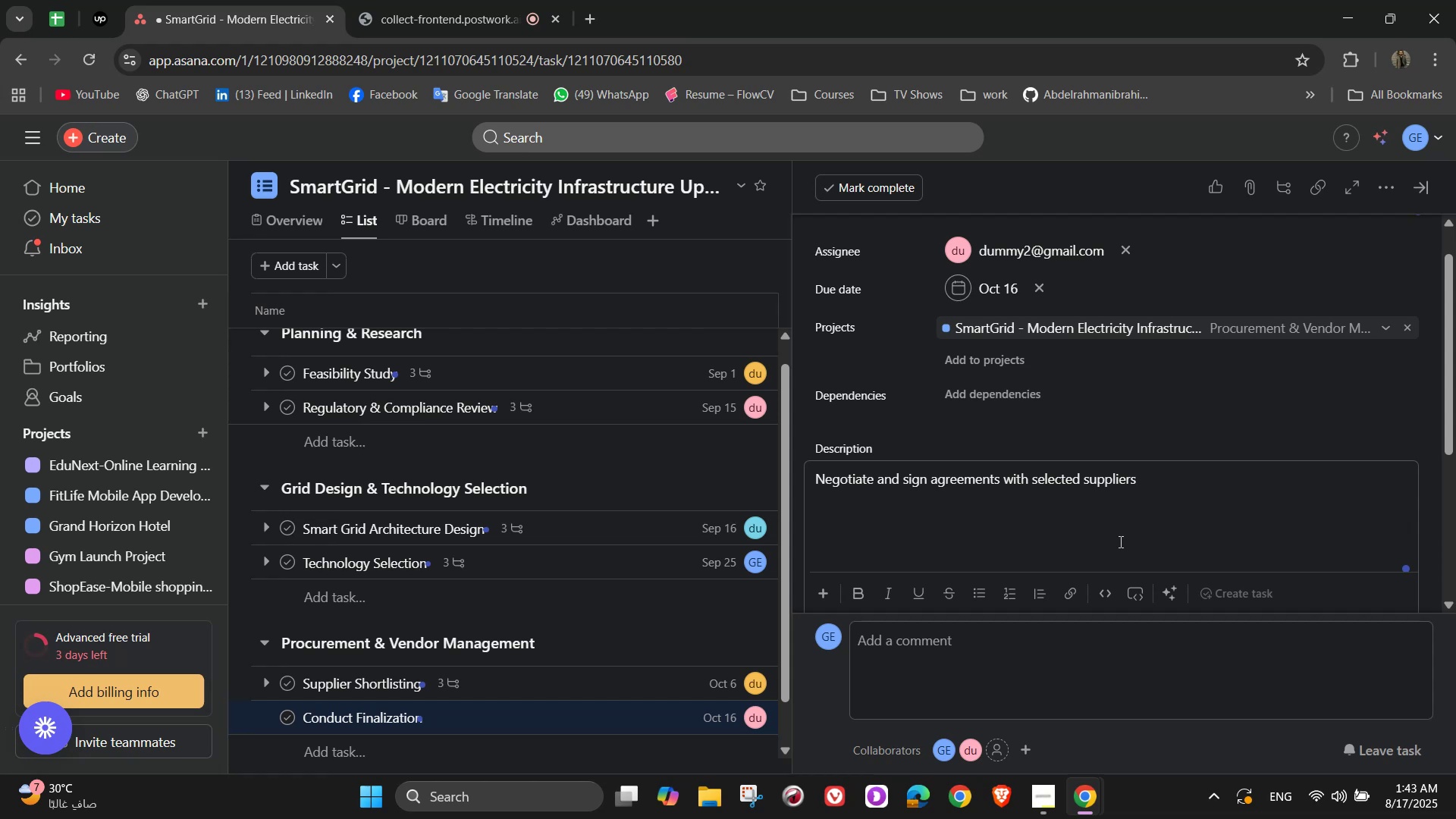 
wait(27.96)
 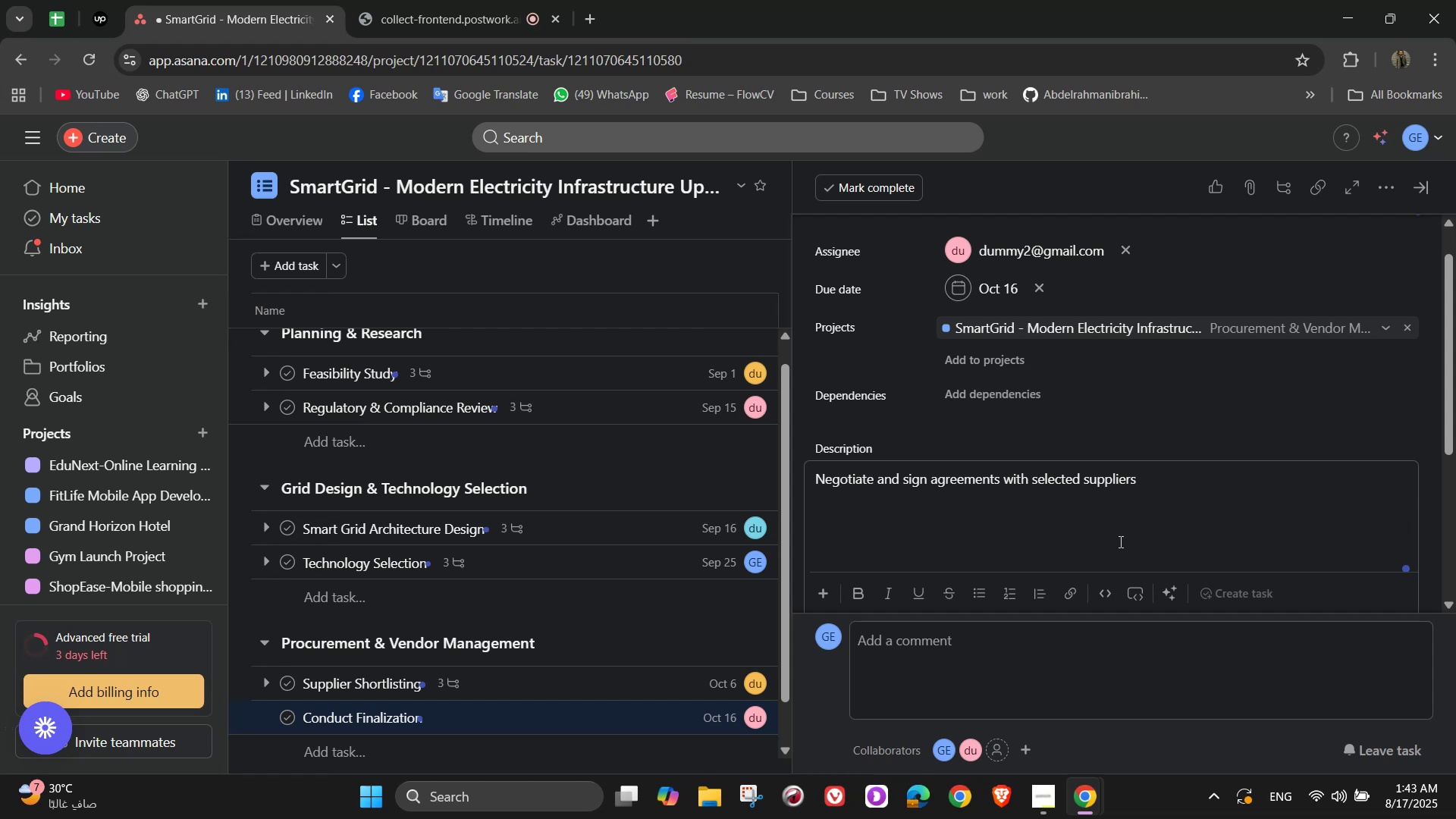 
scroll: coordinate [1095, 440], scroll_direction: up, amount: 3.0
 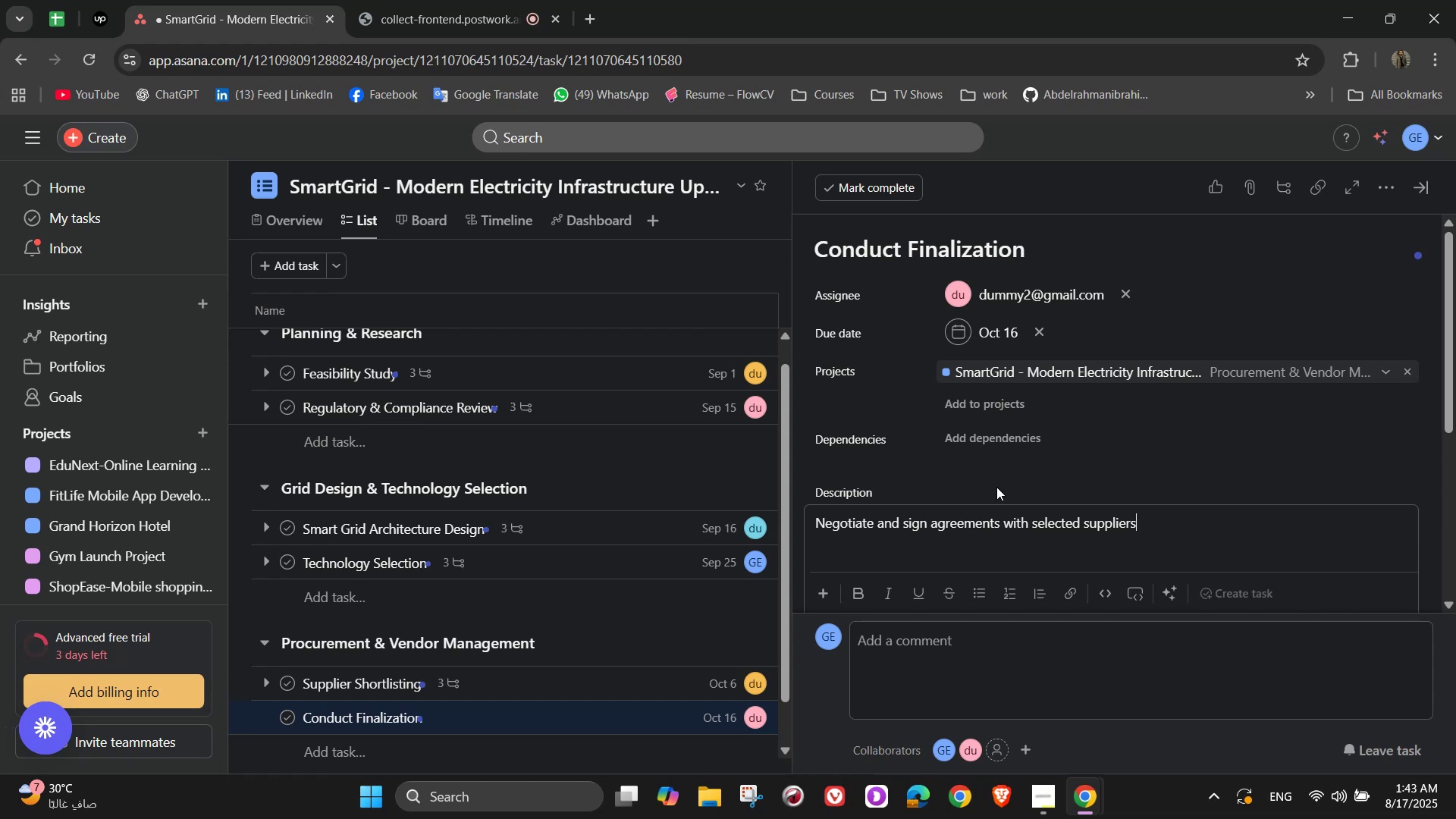 
wait(5.86)
 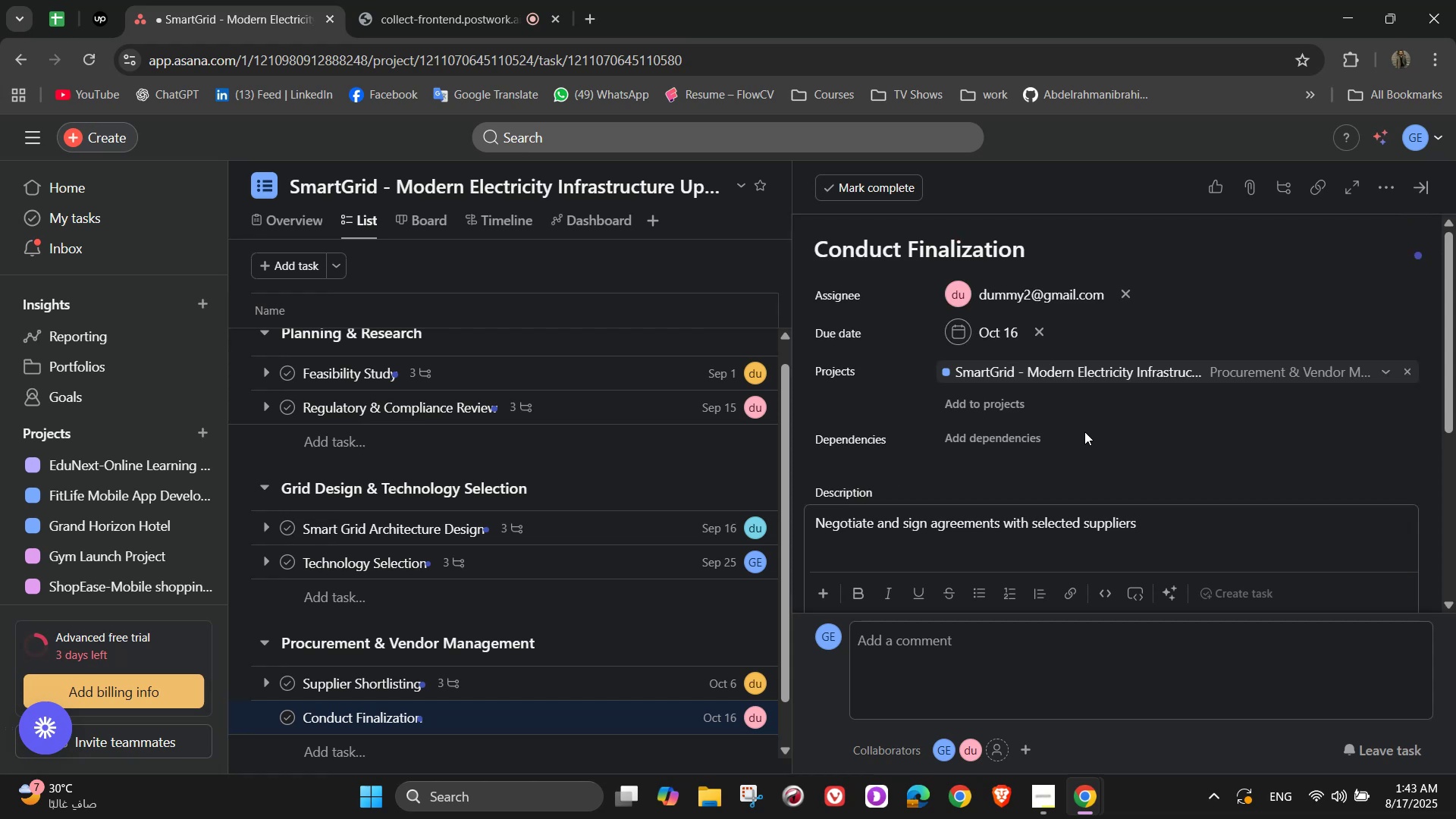 
scroll: coordinate [1124, 441], scroll_direction: down, amount: 3.0
 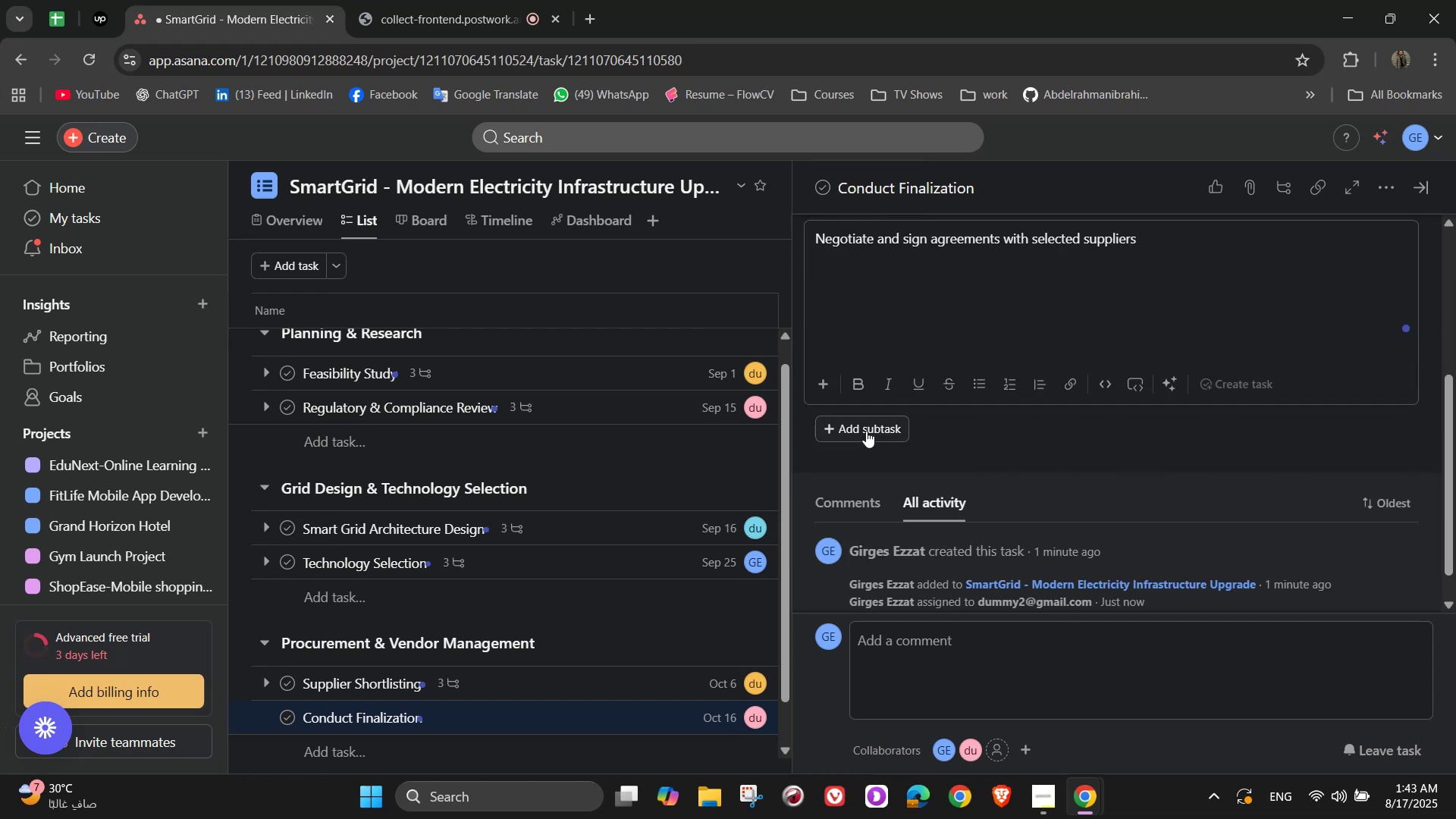 
left_click([865, 430])
 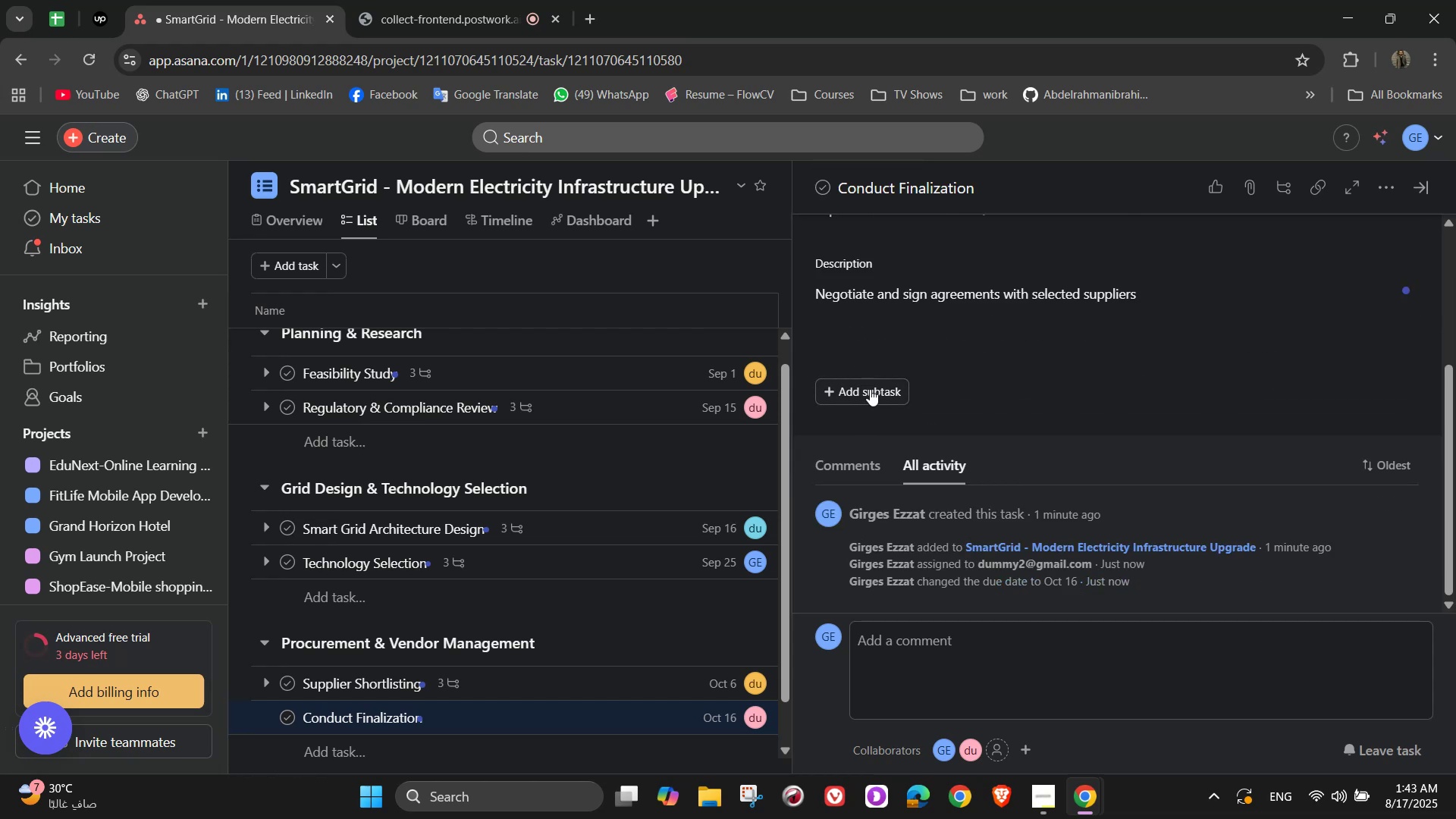 
left_click([872, 376])
 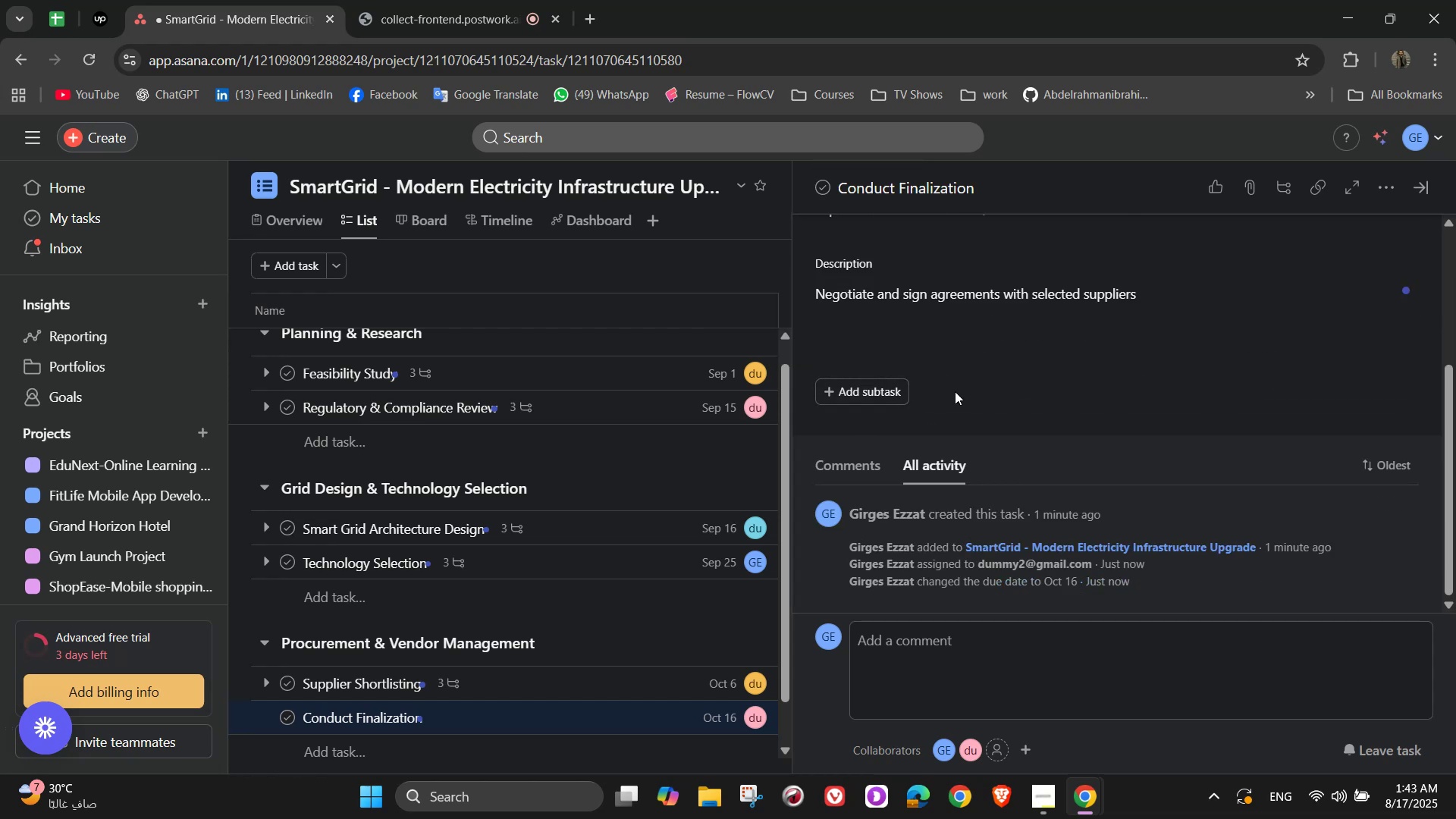 
left_click([902, 397])
 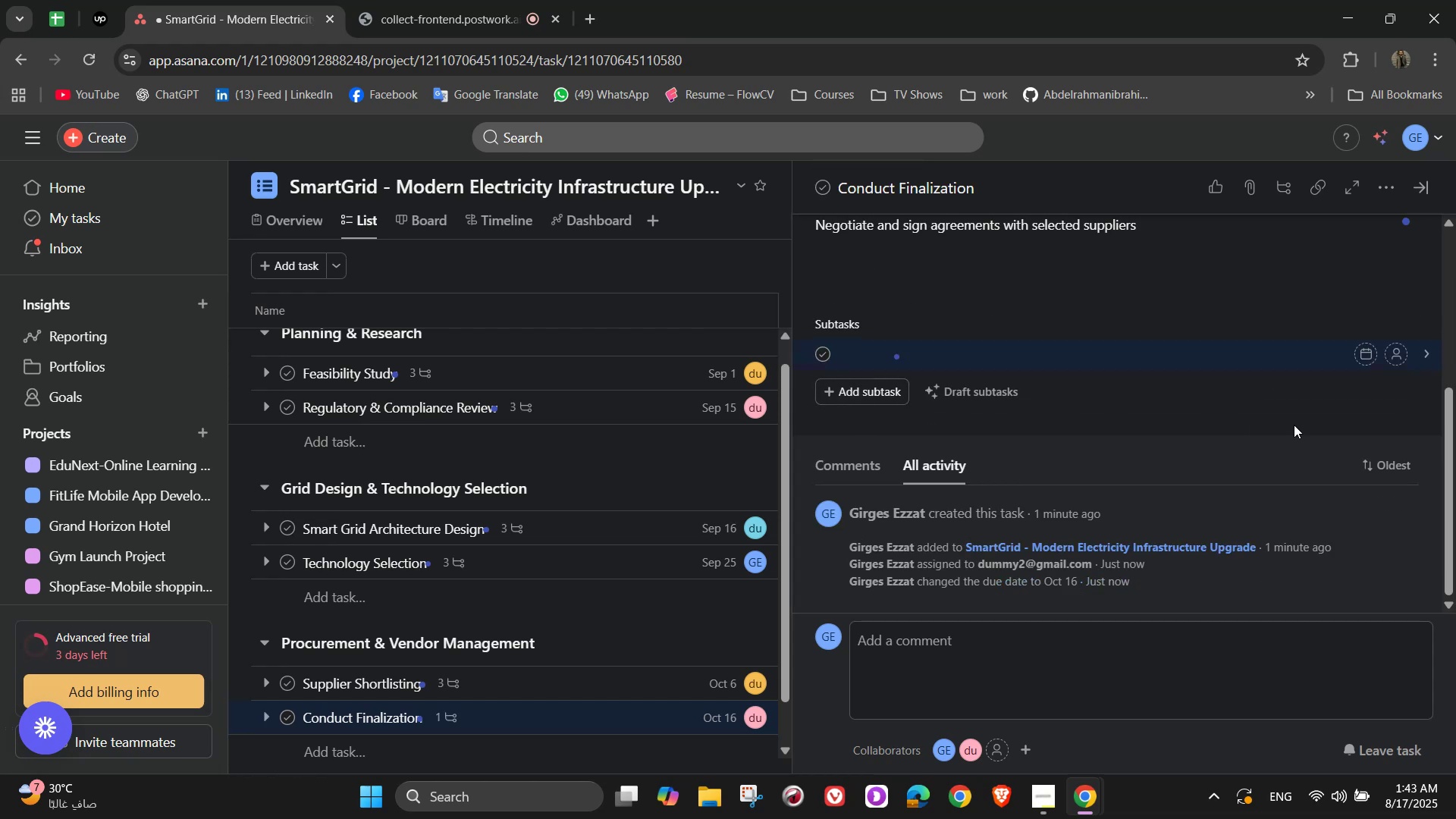 
type(Draft contract tr)
key(Backspace)
type(erms)
 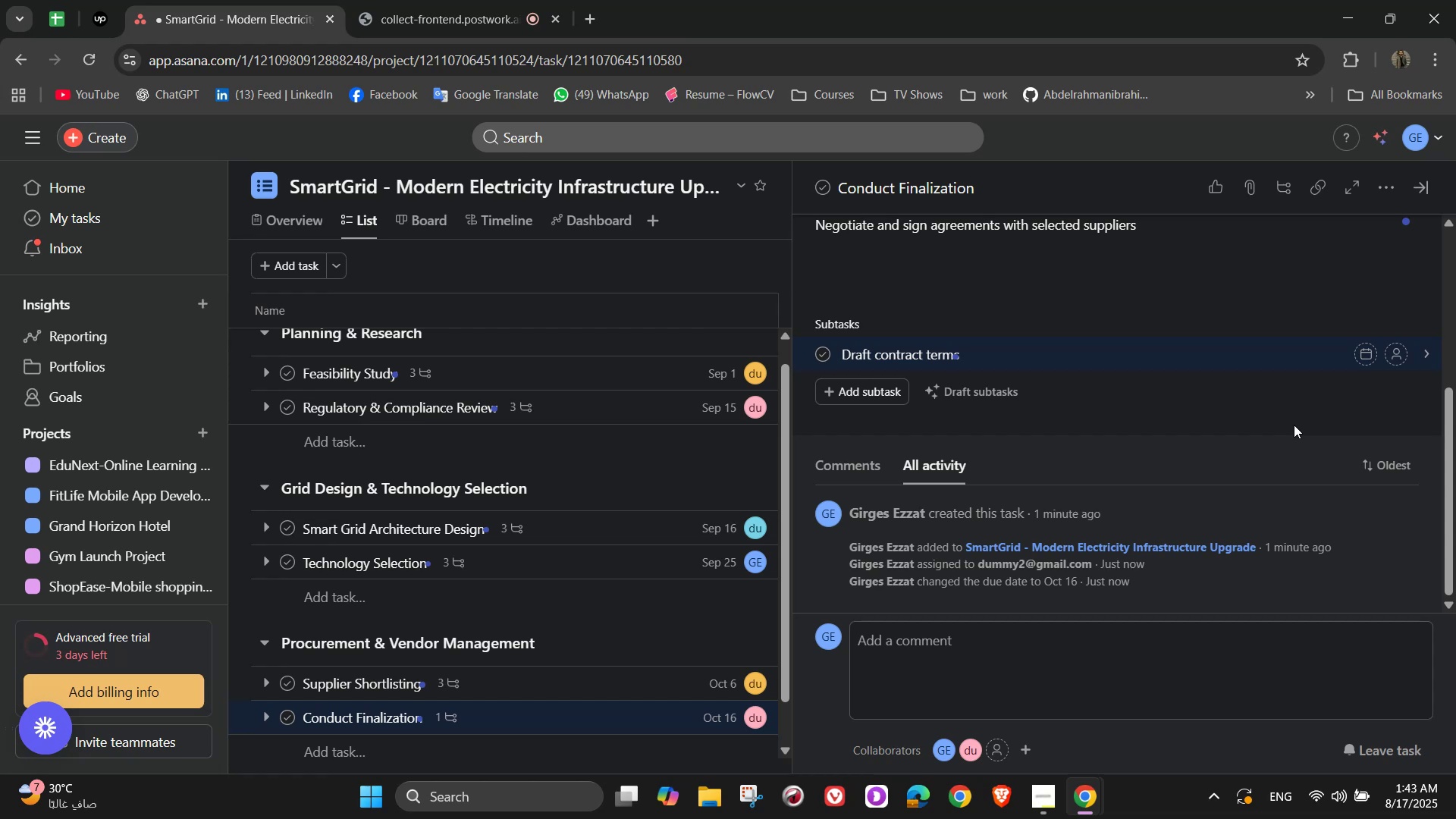 
wait(5.6)
 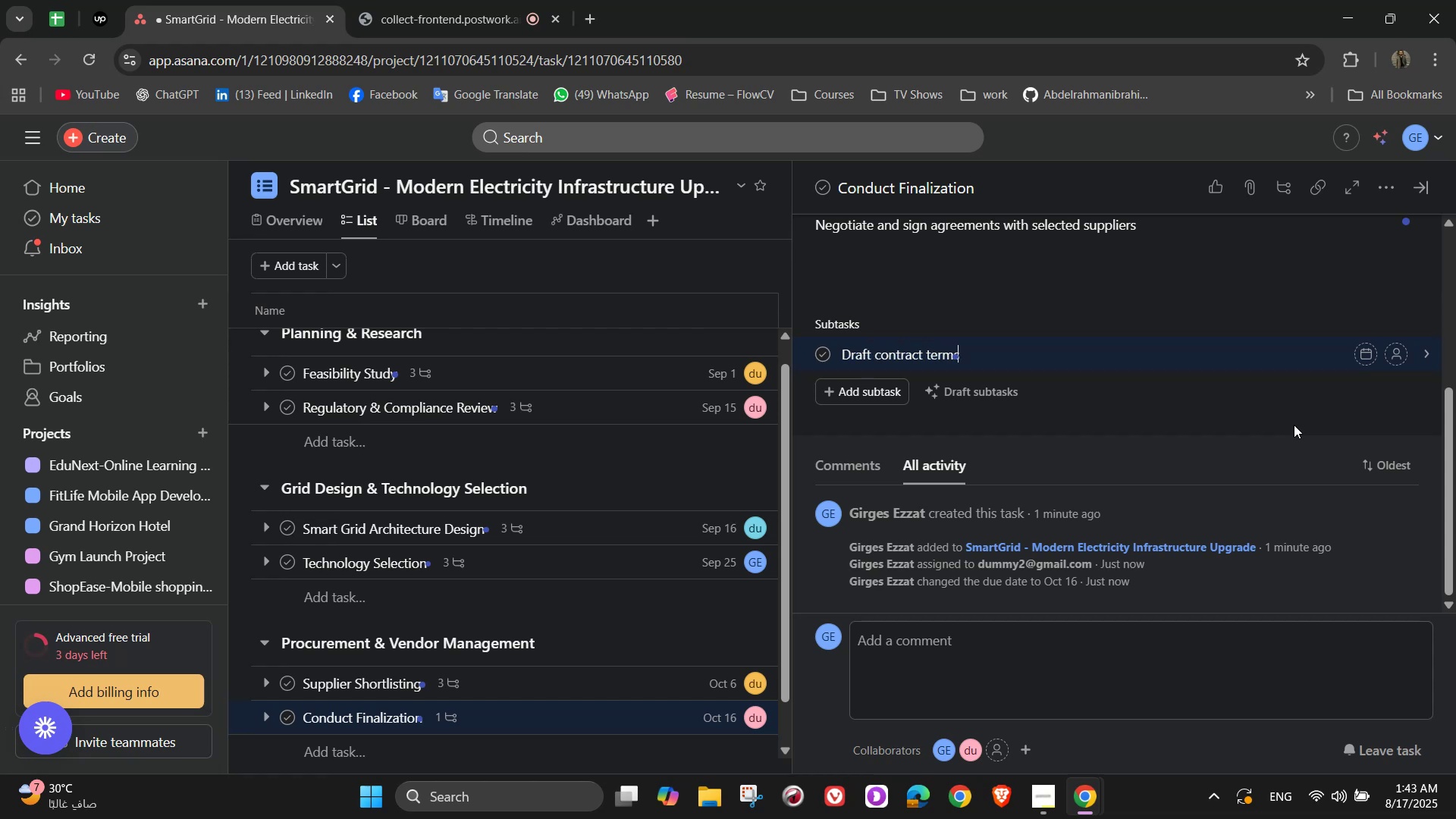 
key(NumpadEnter)
type(K)
key(Backspace)
type(La)
key(Backspace)
type(egal review)
 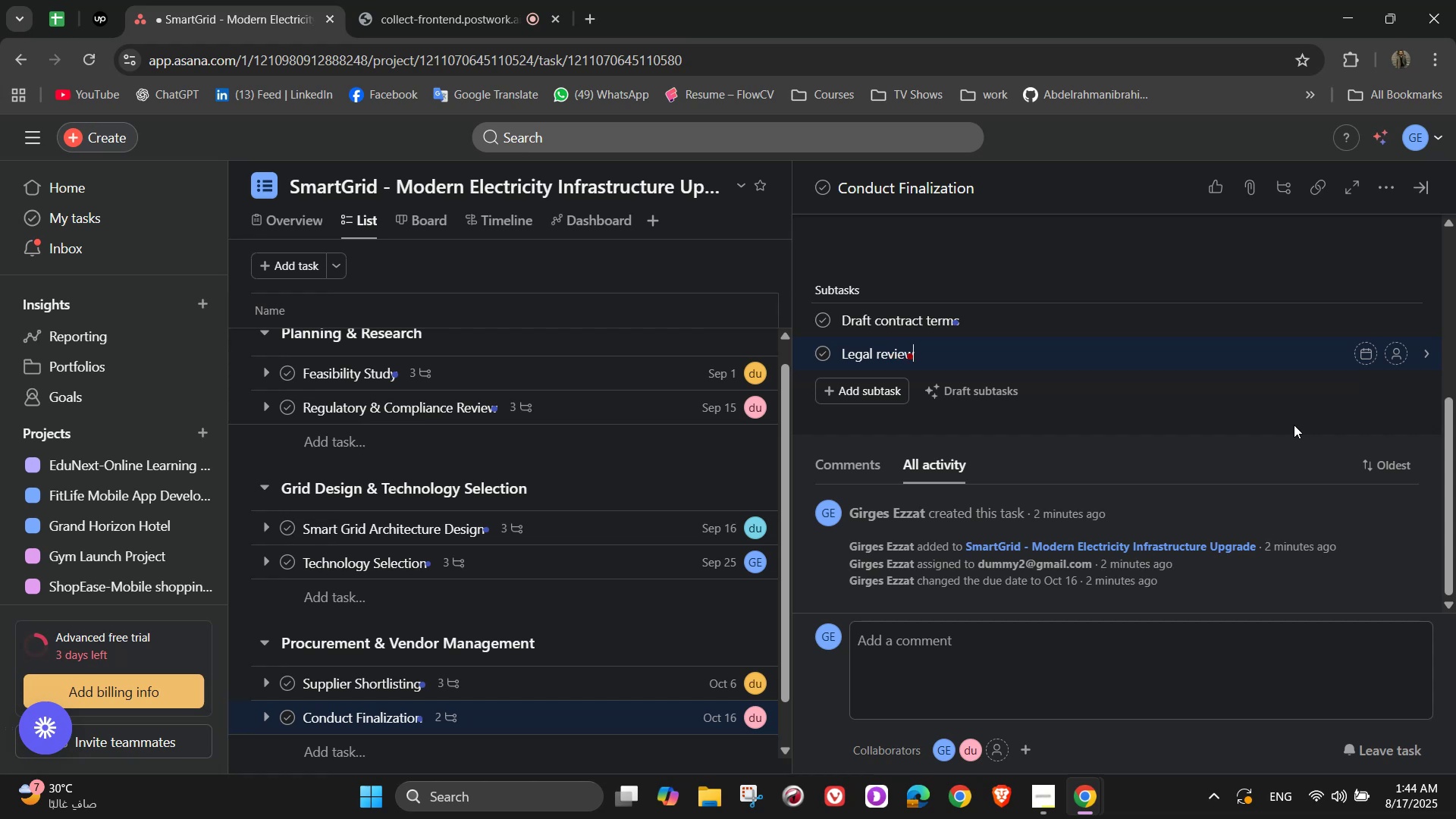 
type( of contracts)
 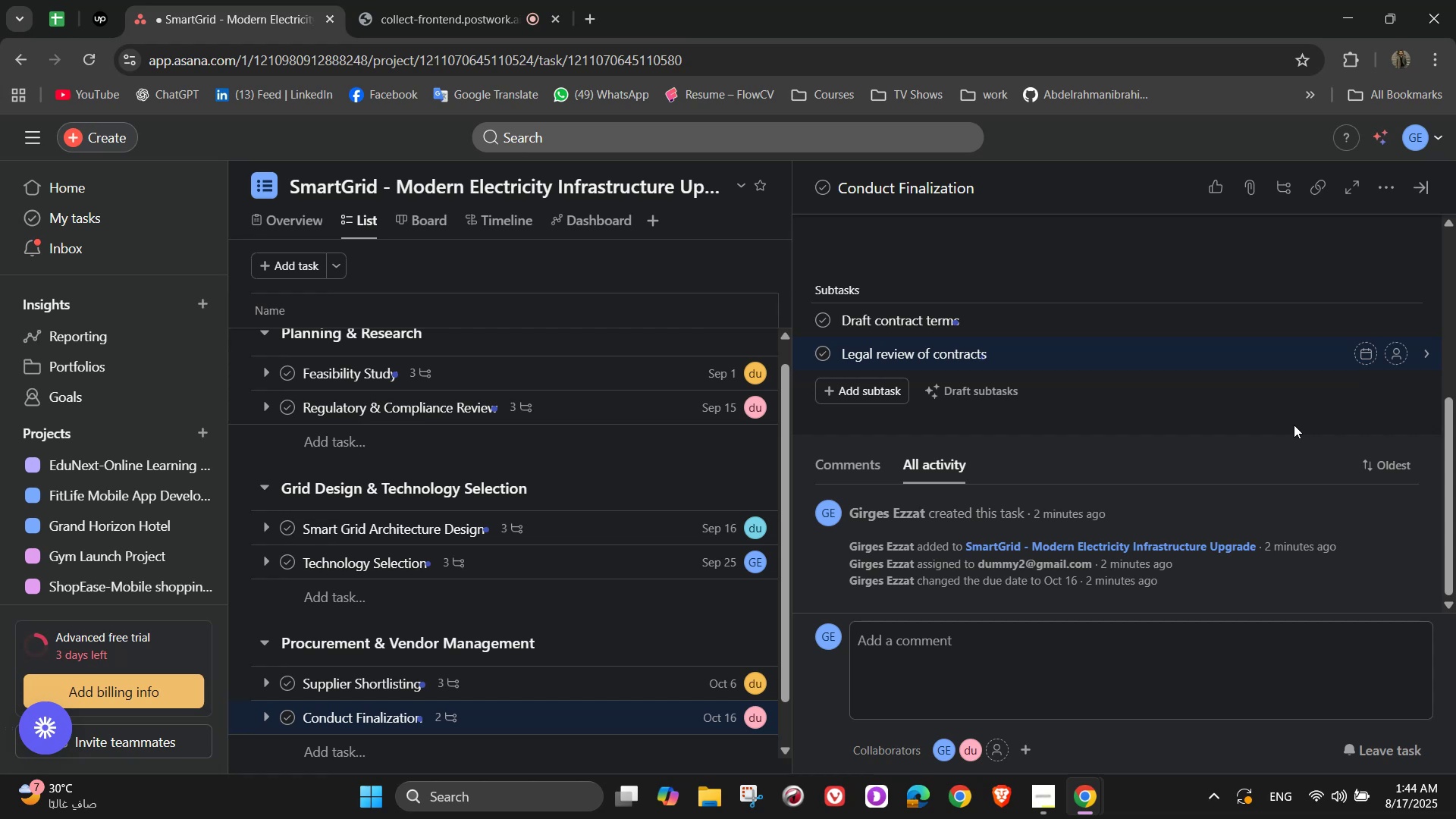 
key(Enter)
 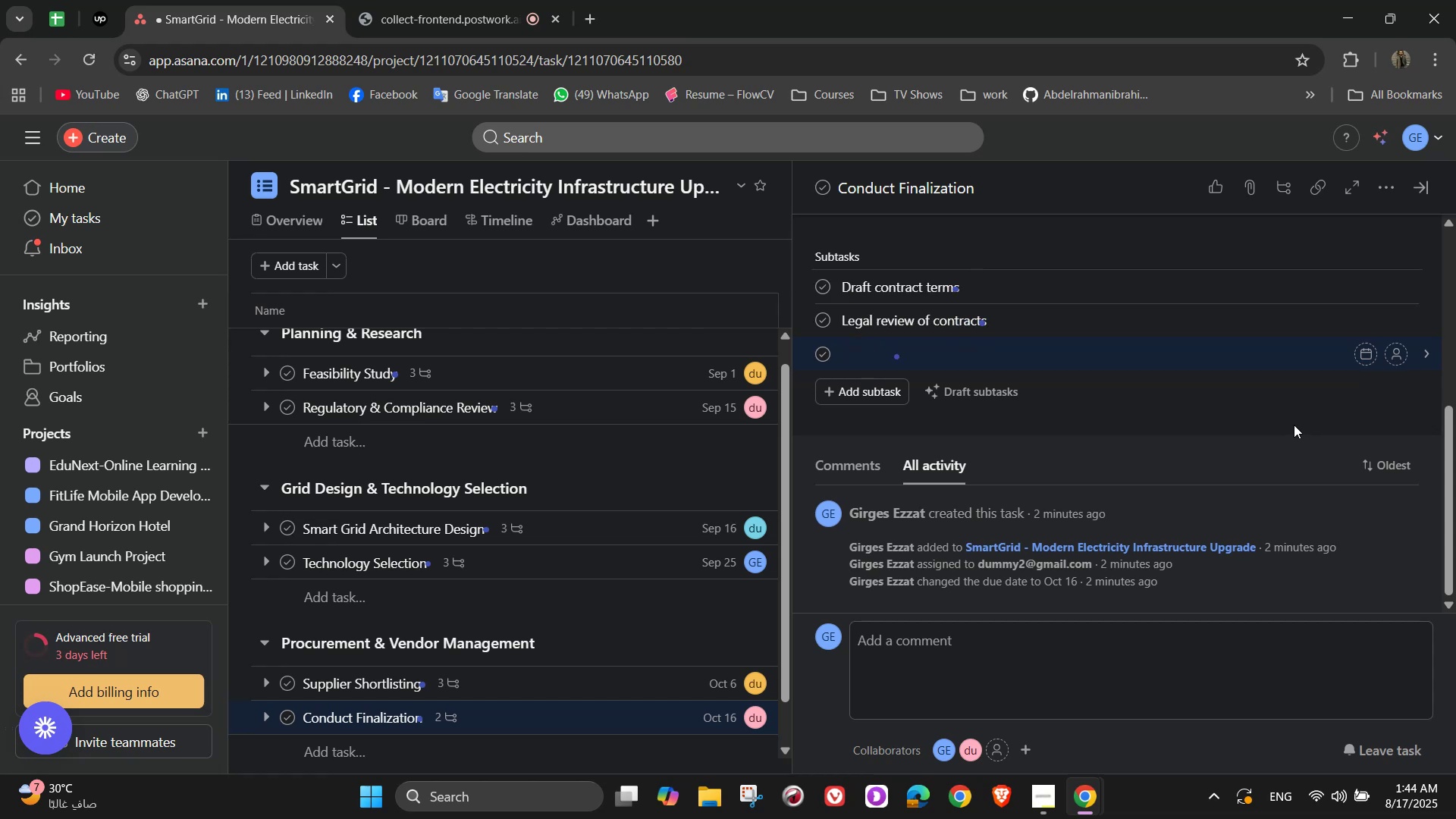 
type(Final sign )
key(Backspace)
type(-off from management)
 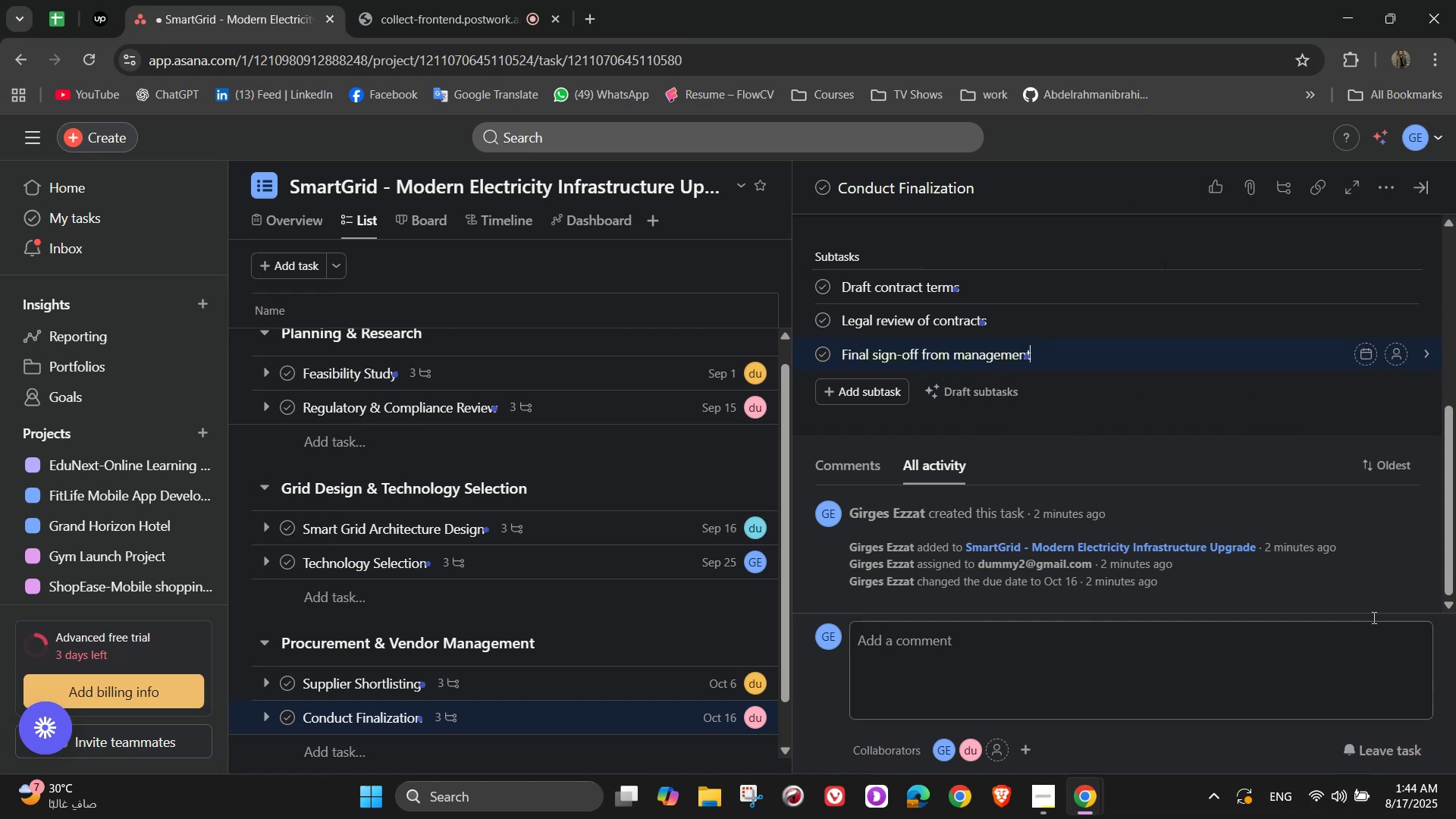 
wait(20.45)
 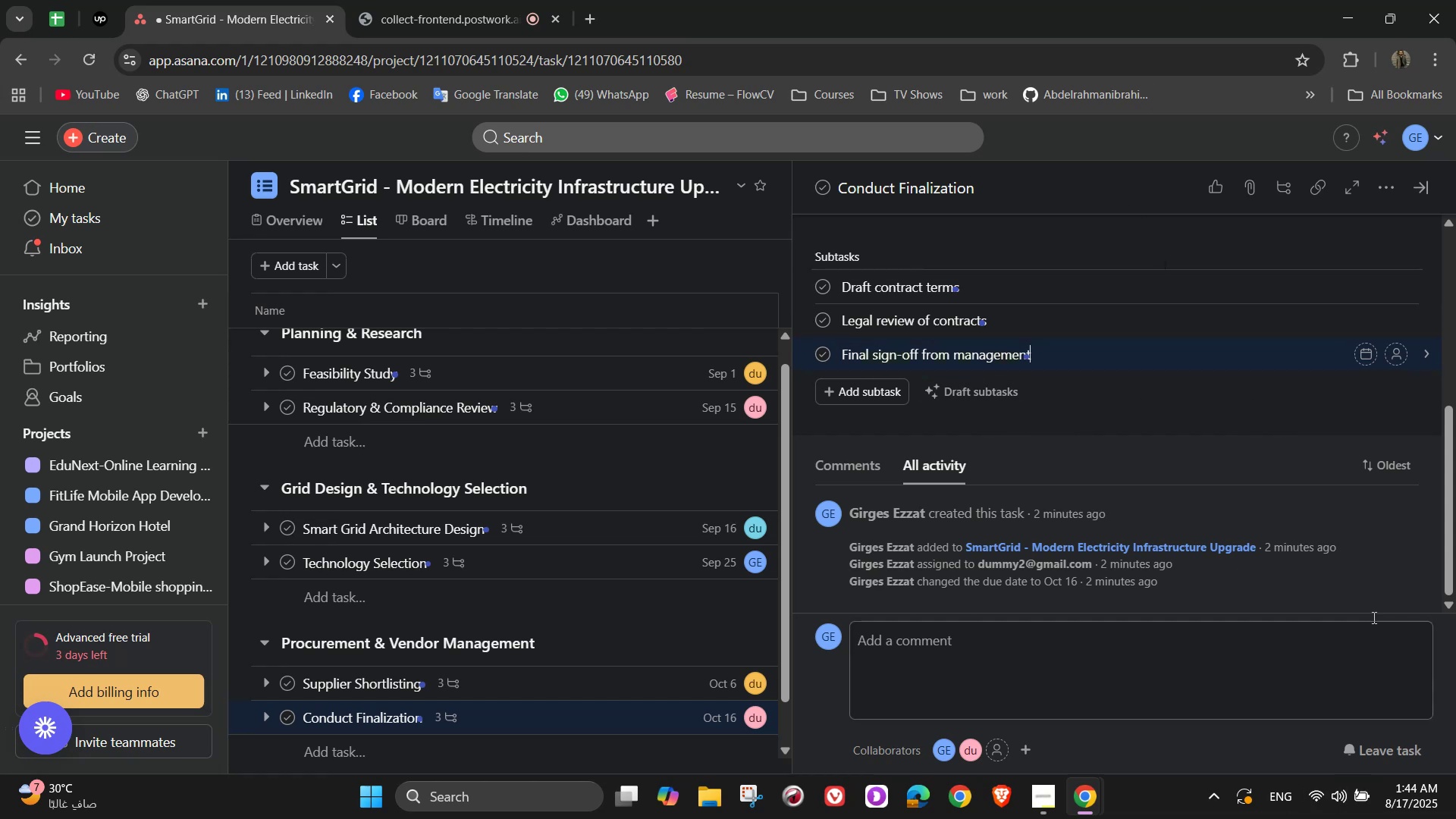 
left_click([1396, 281])
 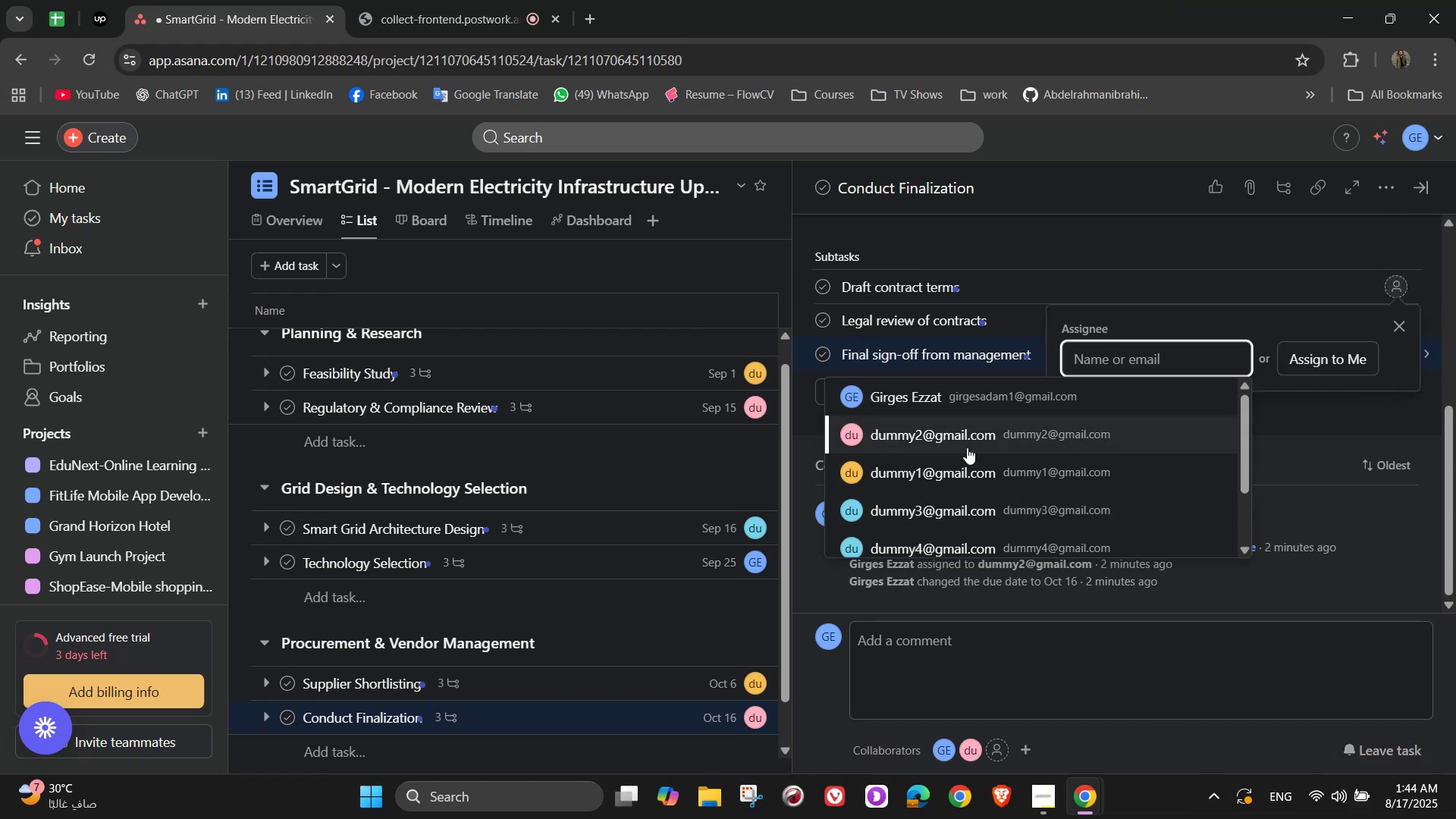 
left_click([967, 447])
 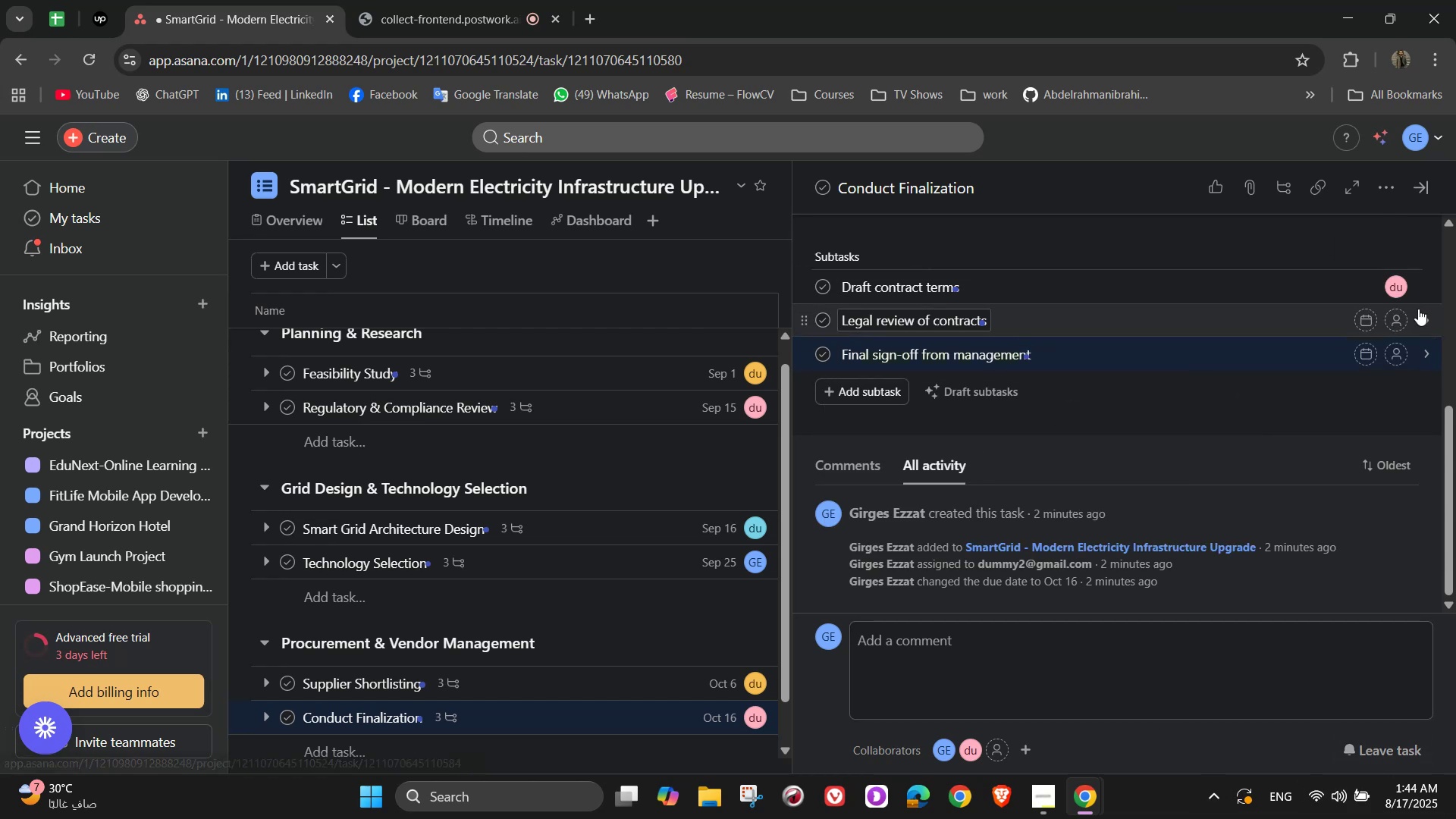 
left_click([1400, 317])
 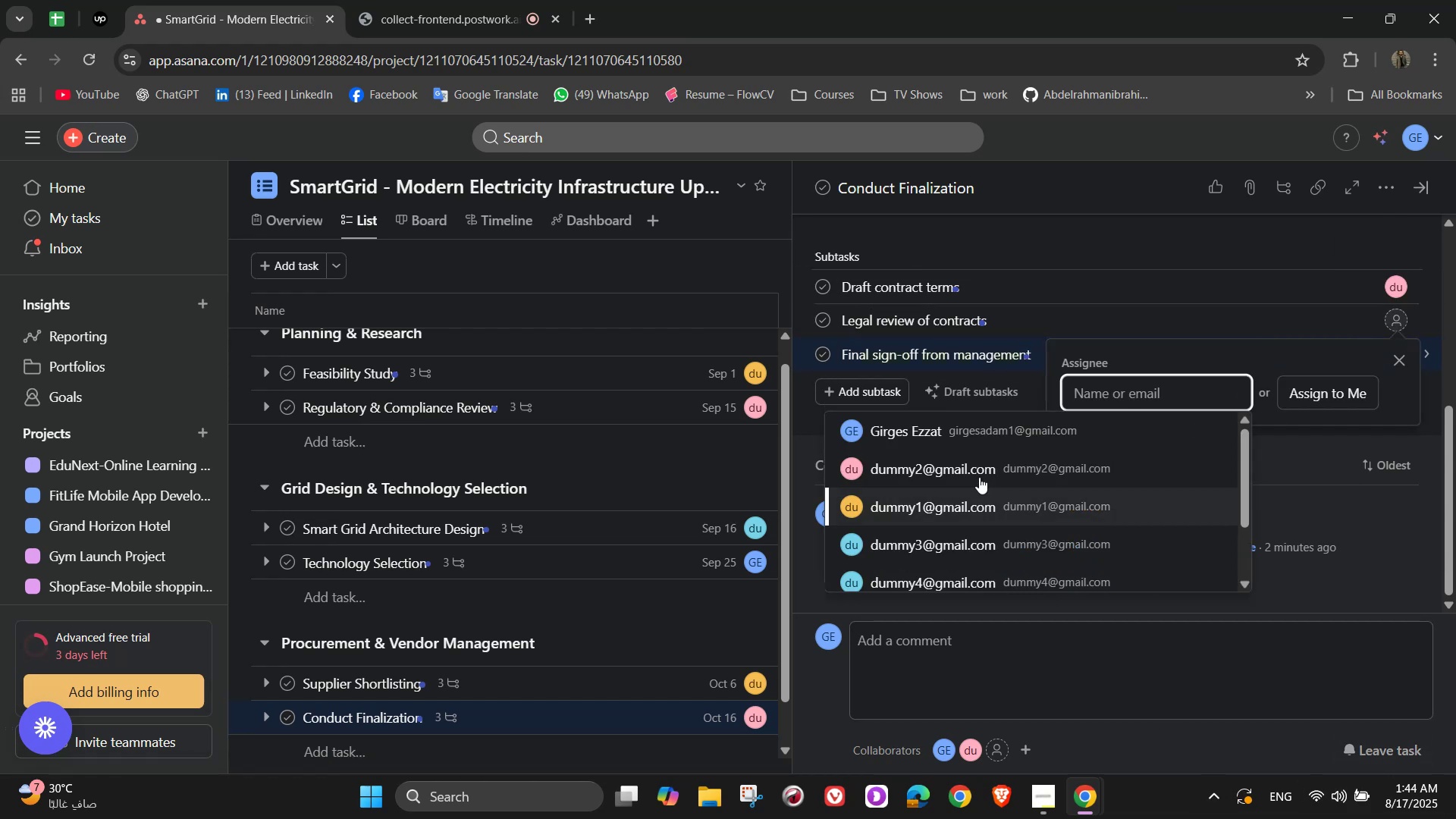 
left_click([979, 422])
 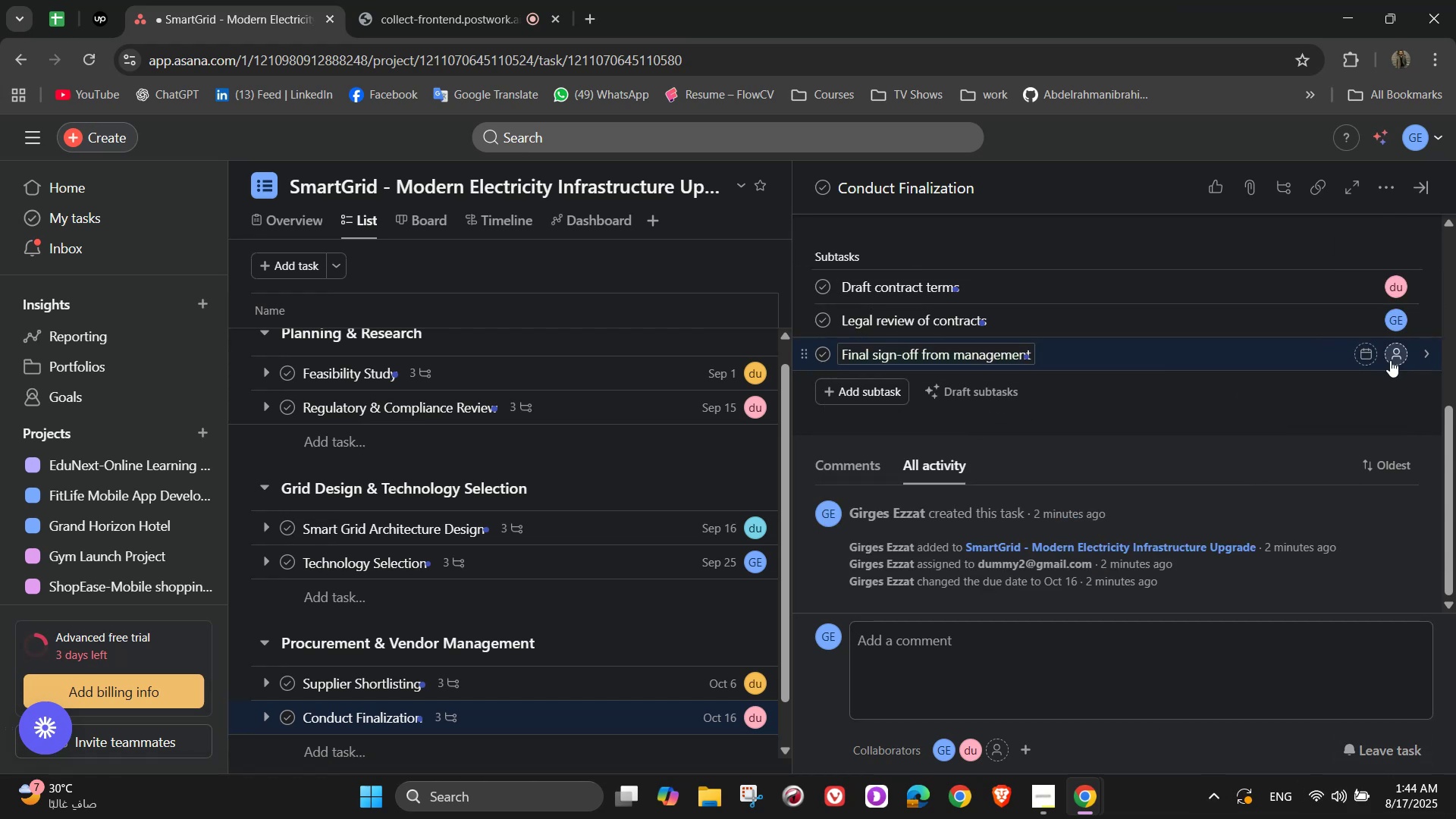 
left_click([1401, 359])
 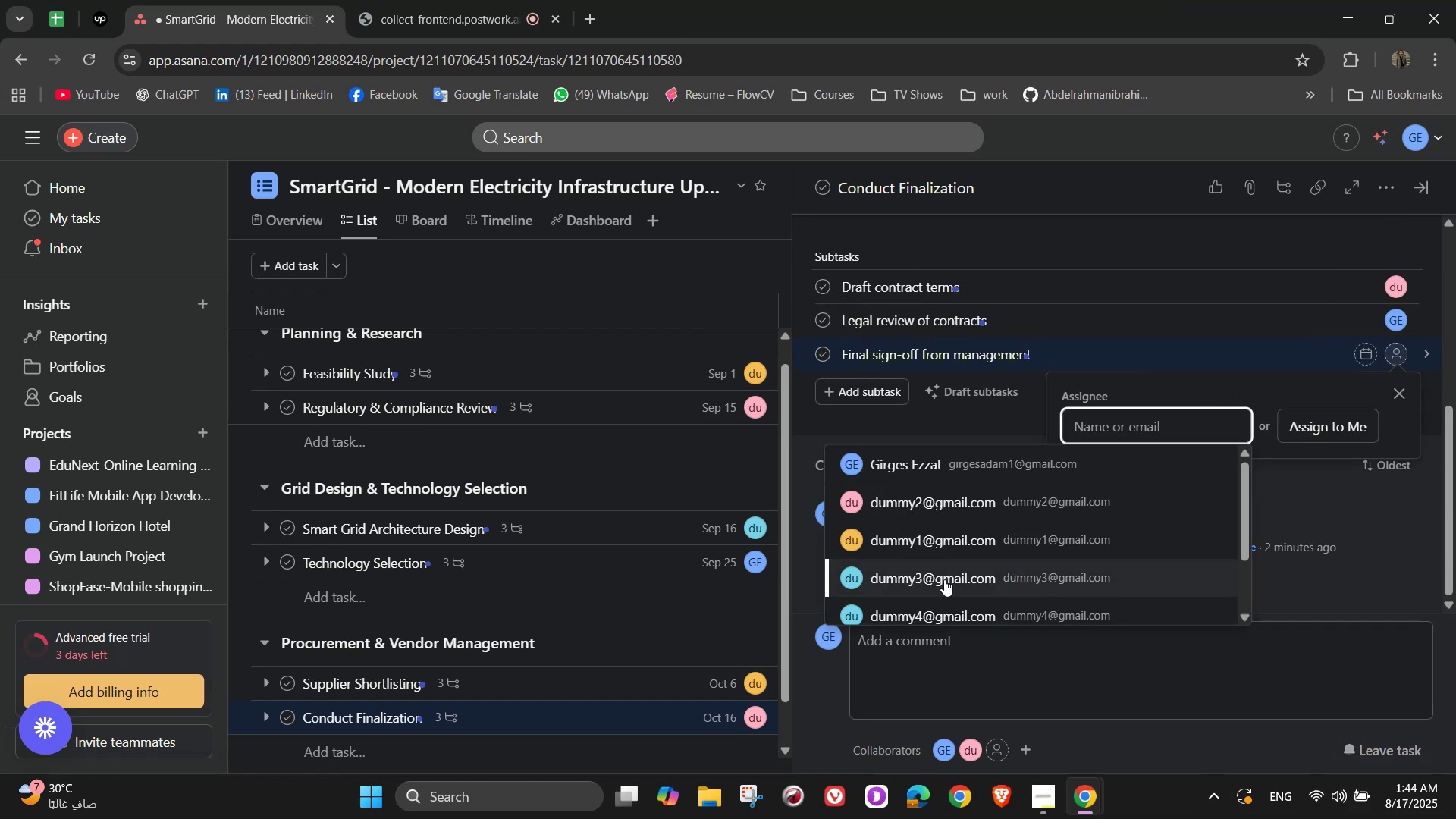 
left_click([943, 580])
 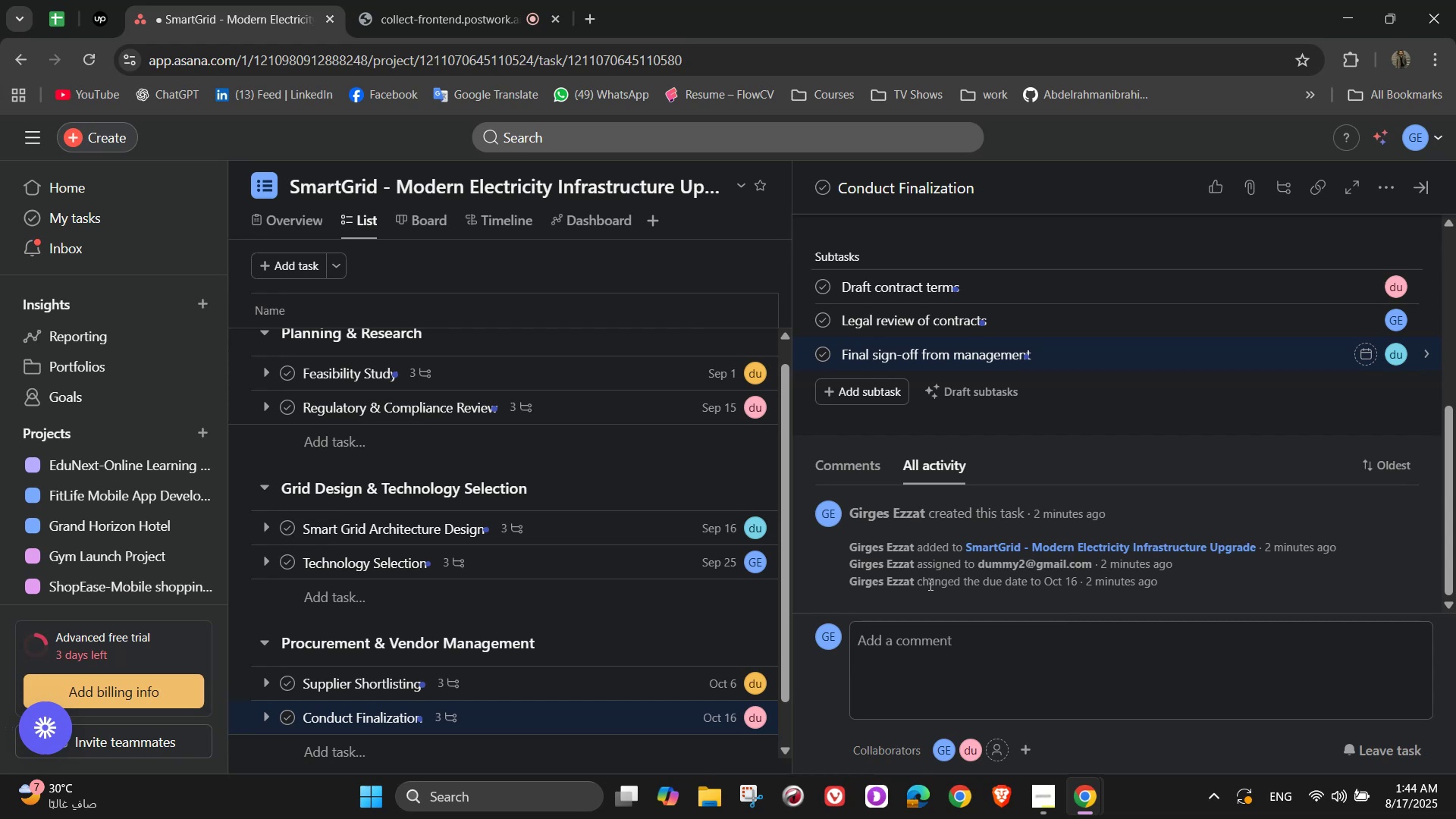 
wait(6.98)
 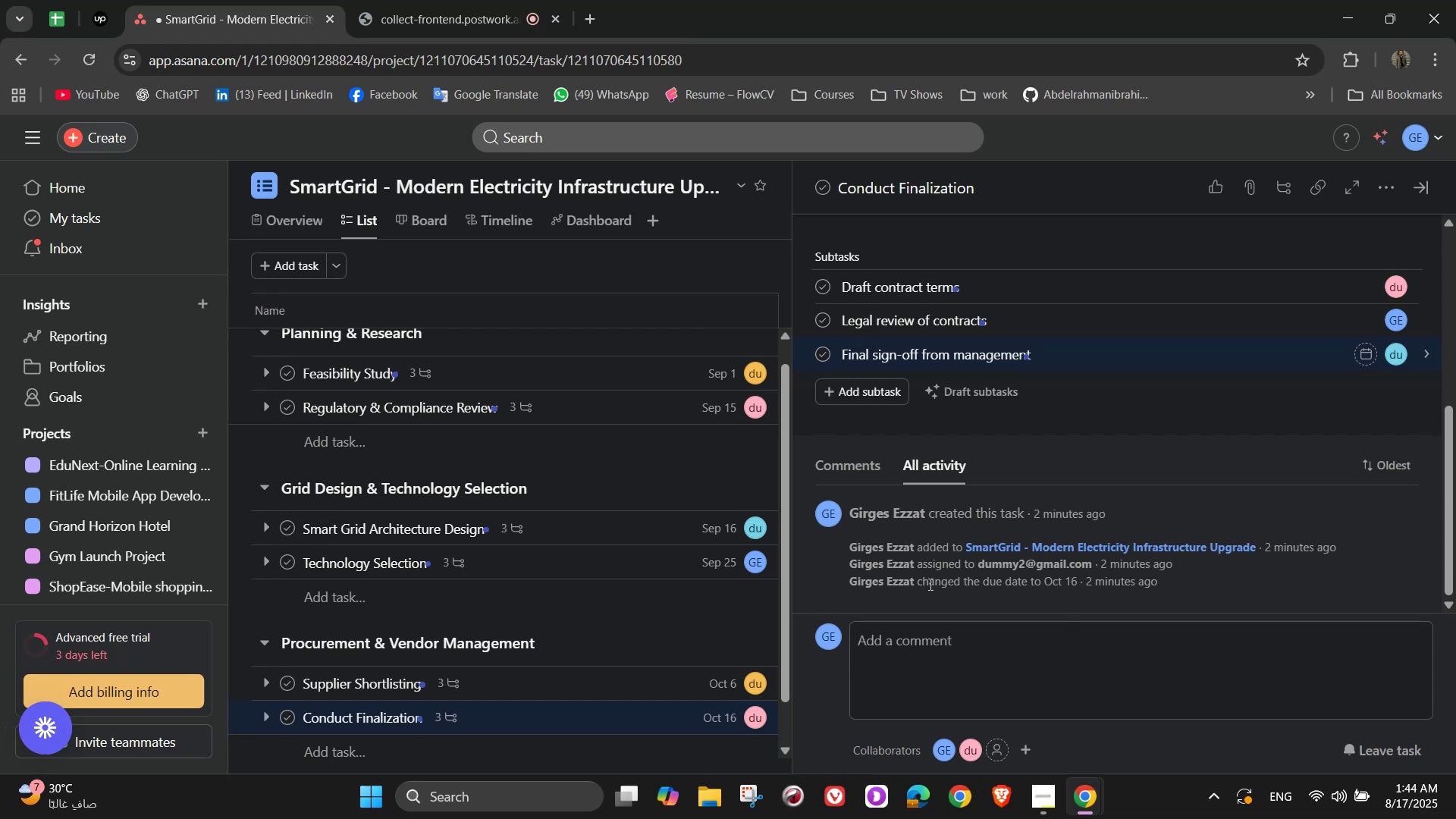 
scroll: coordinate [1197, 431], scroll_direction: up, amount: 7.0
 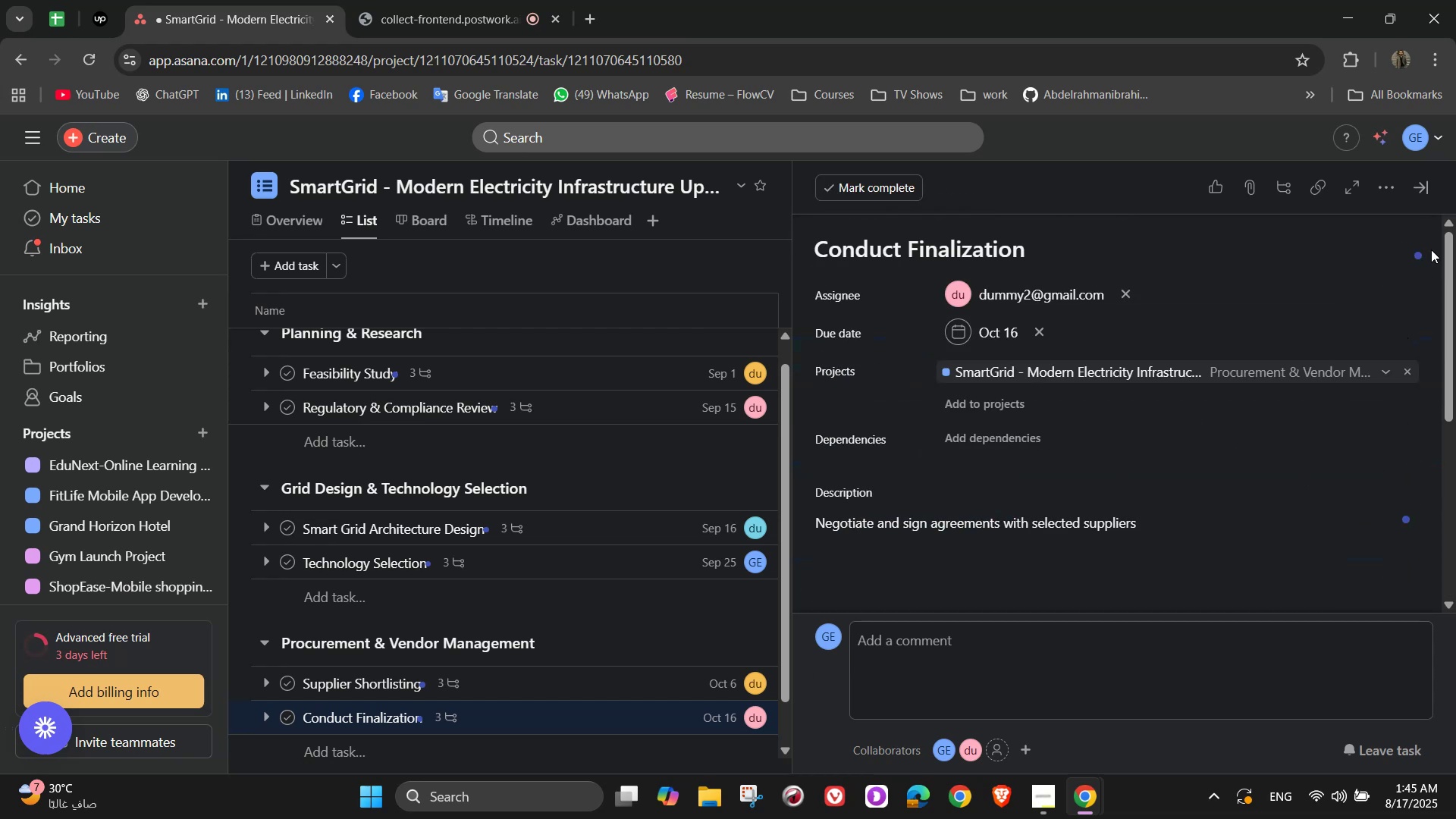 
left_click([1426, 192])
 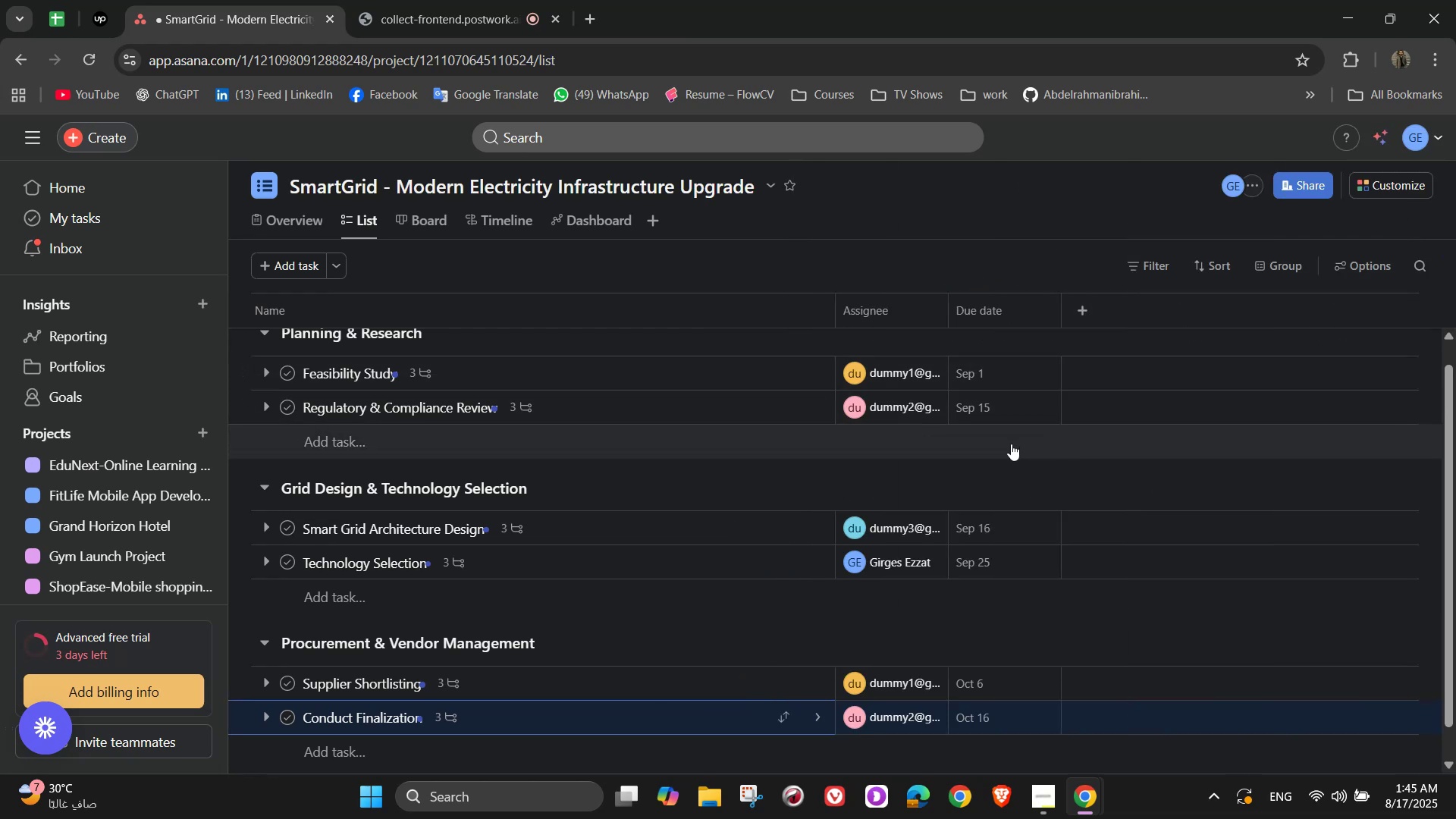 
wait(8.4)
 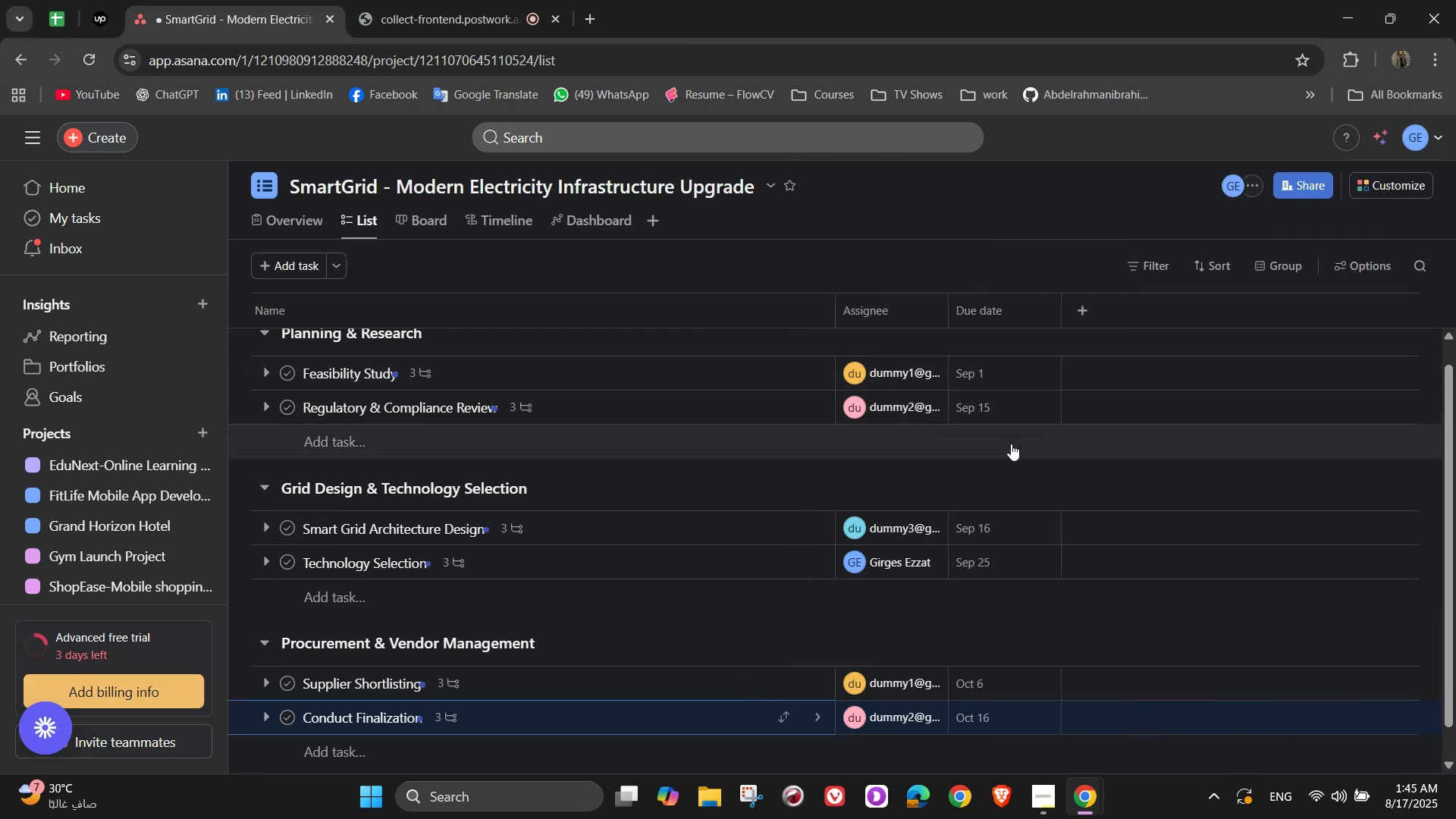 
scroll: coordinate [713, 498], scroll_direction: down, amount: 1.0
 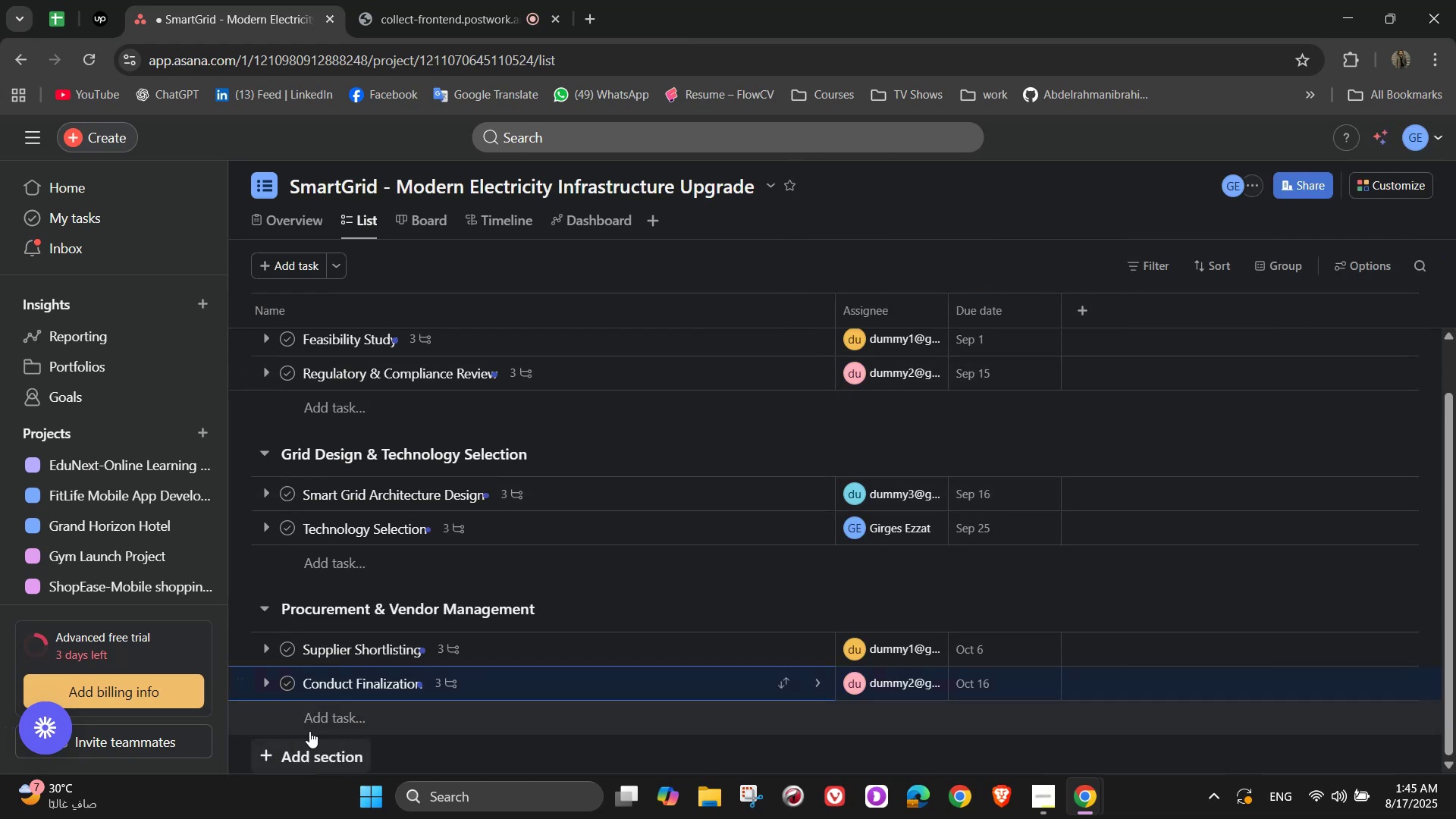 
left_click([312, 727])
 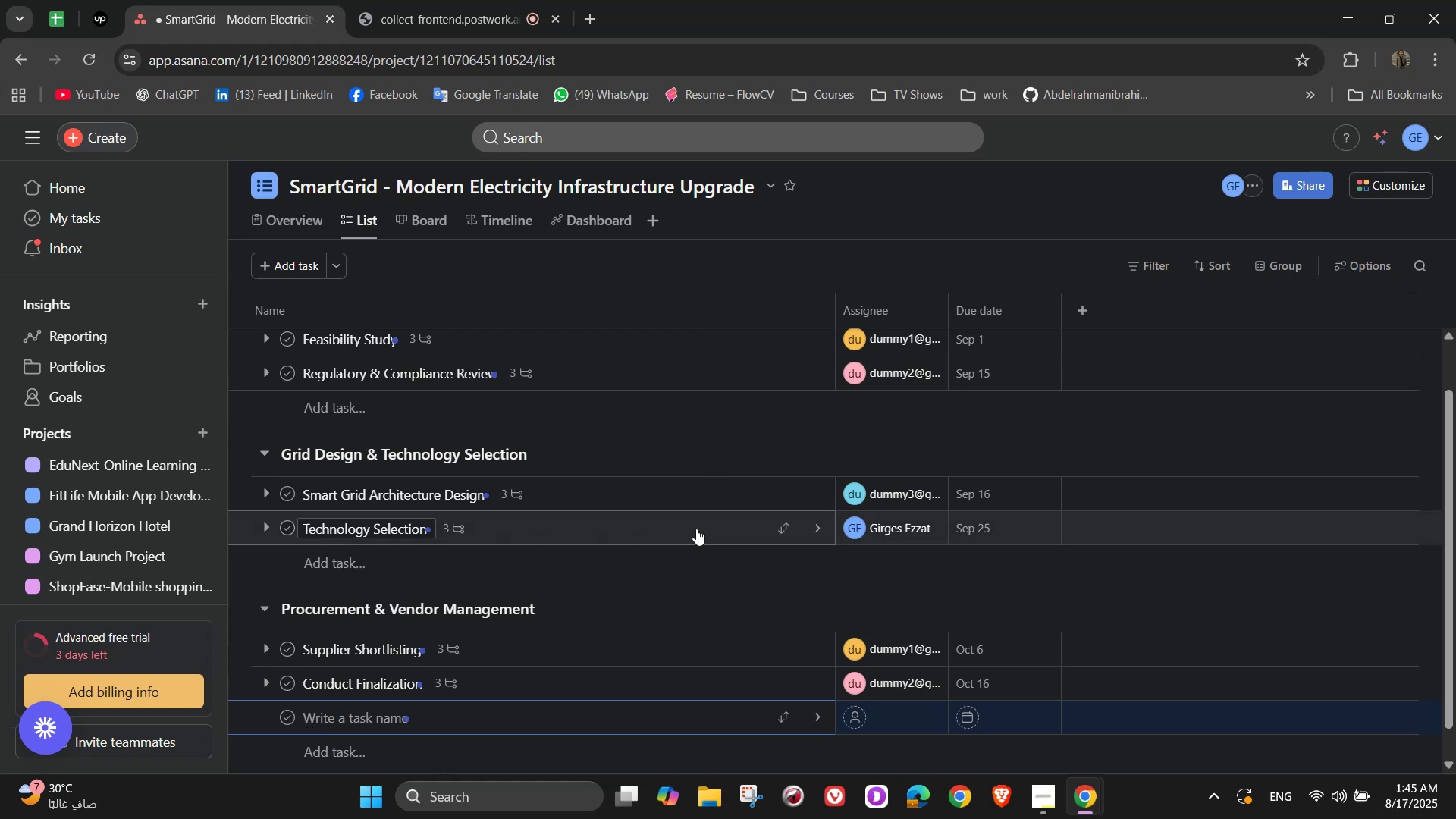 
left_click([642, 759])
 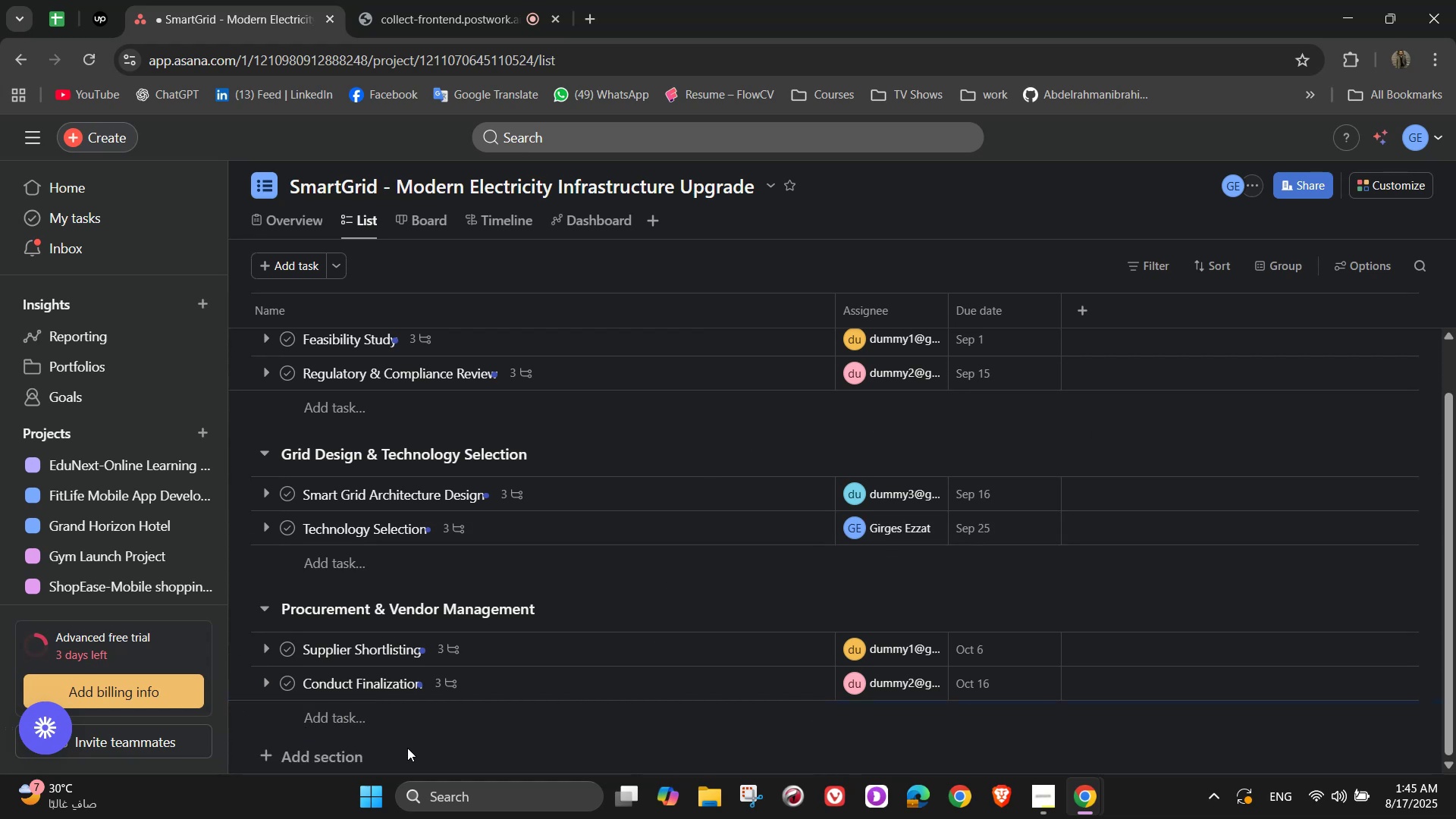 
left_click([343, 755])
 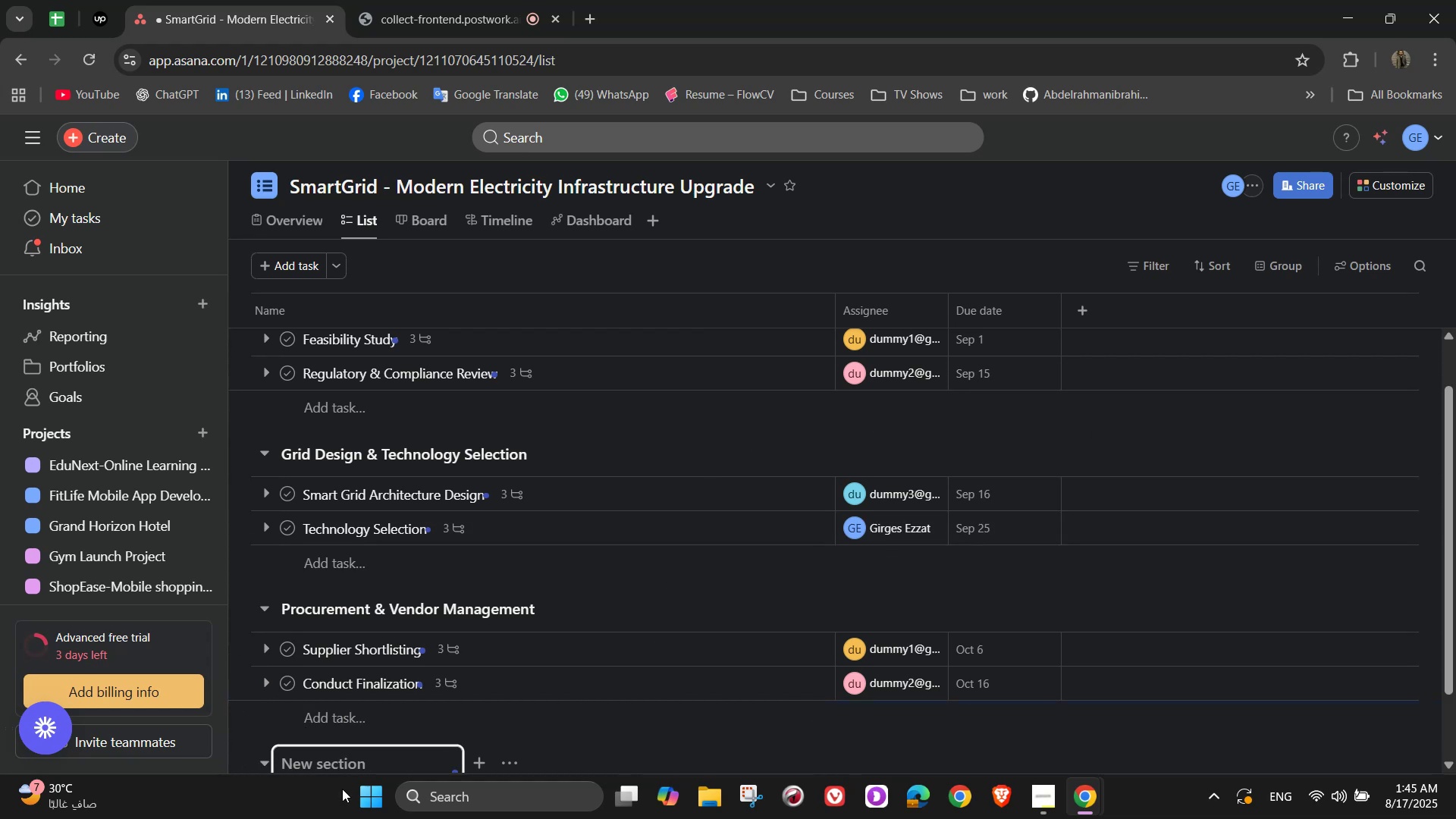 
scroll: coordinate [452, 681], scroll_direction: down, amount: 5.0
 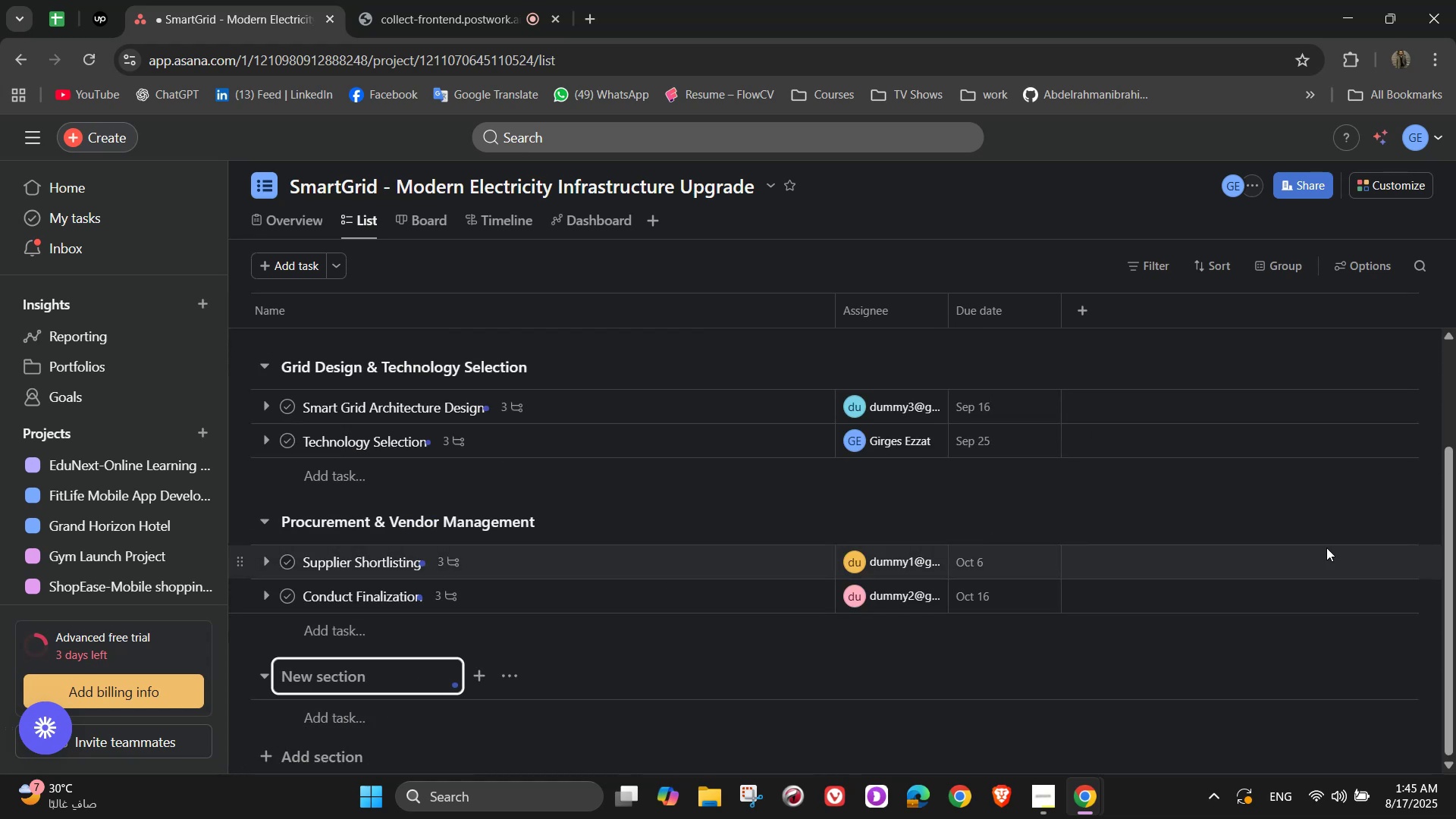 
type(Pilot Implementation)
 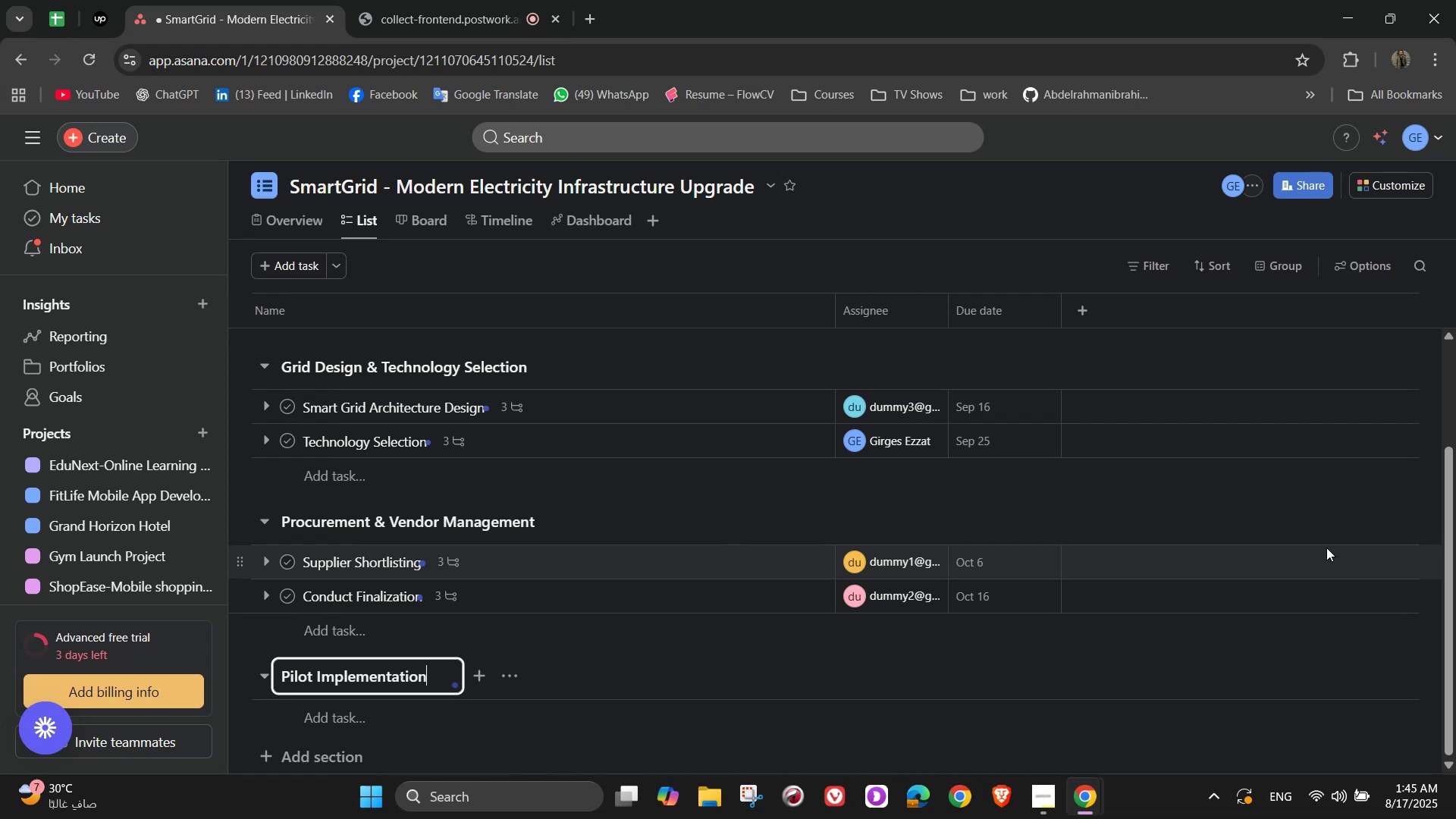 
key(Enter)
 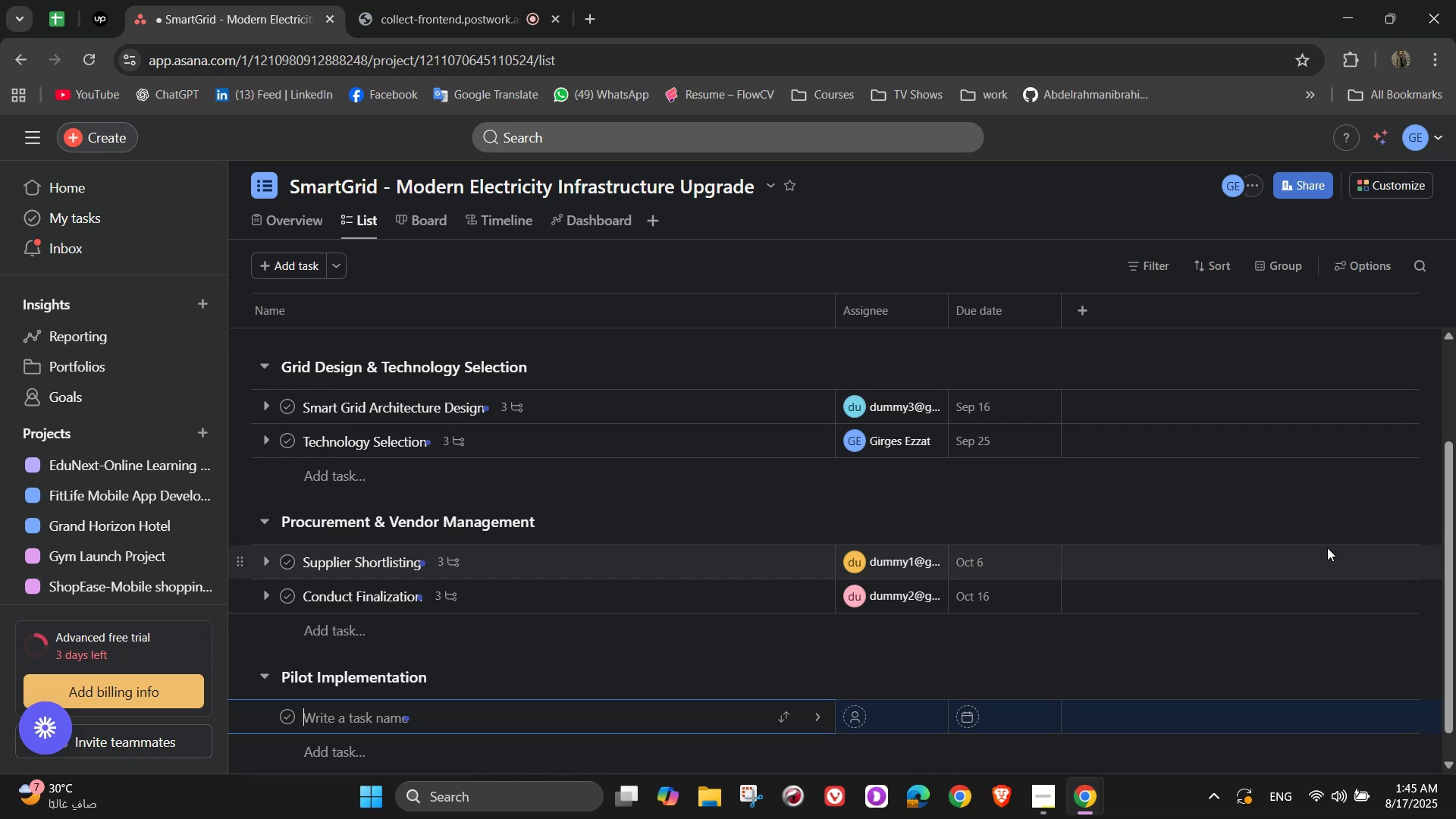 
wait(9.9)
 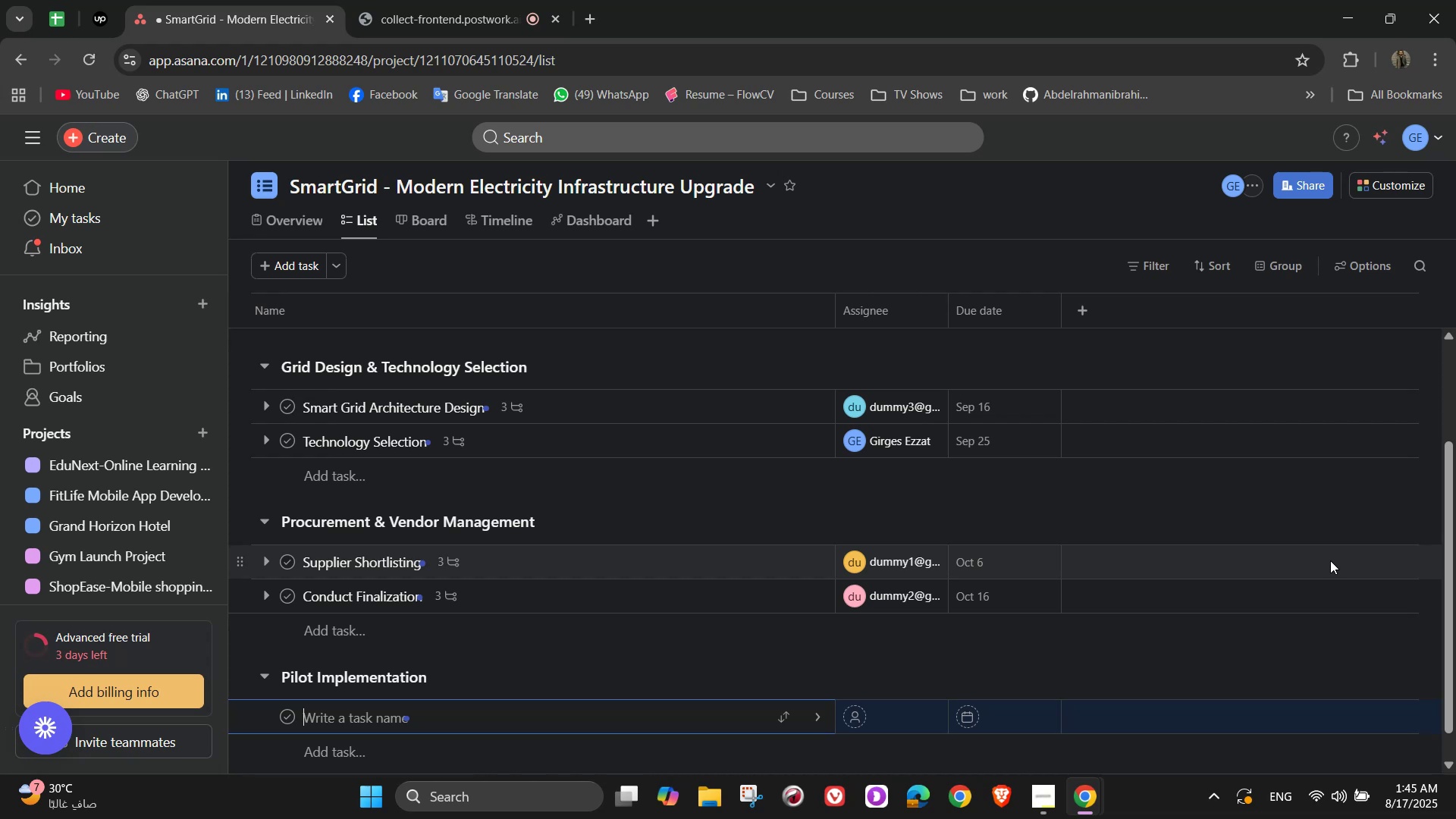 
type(Pilot Installation)
 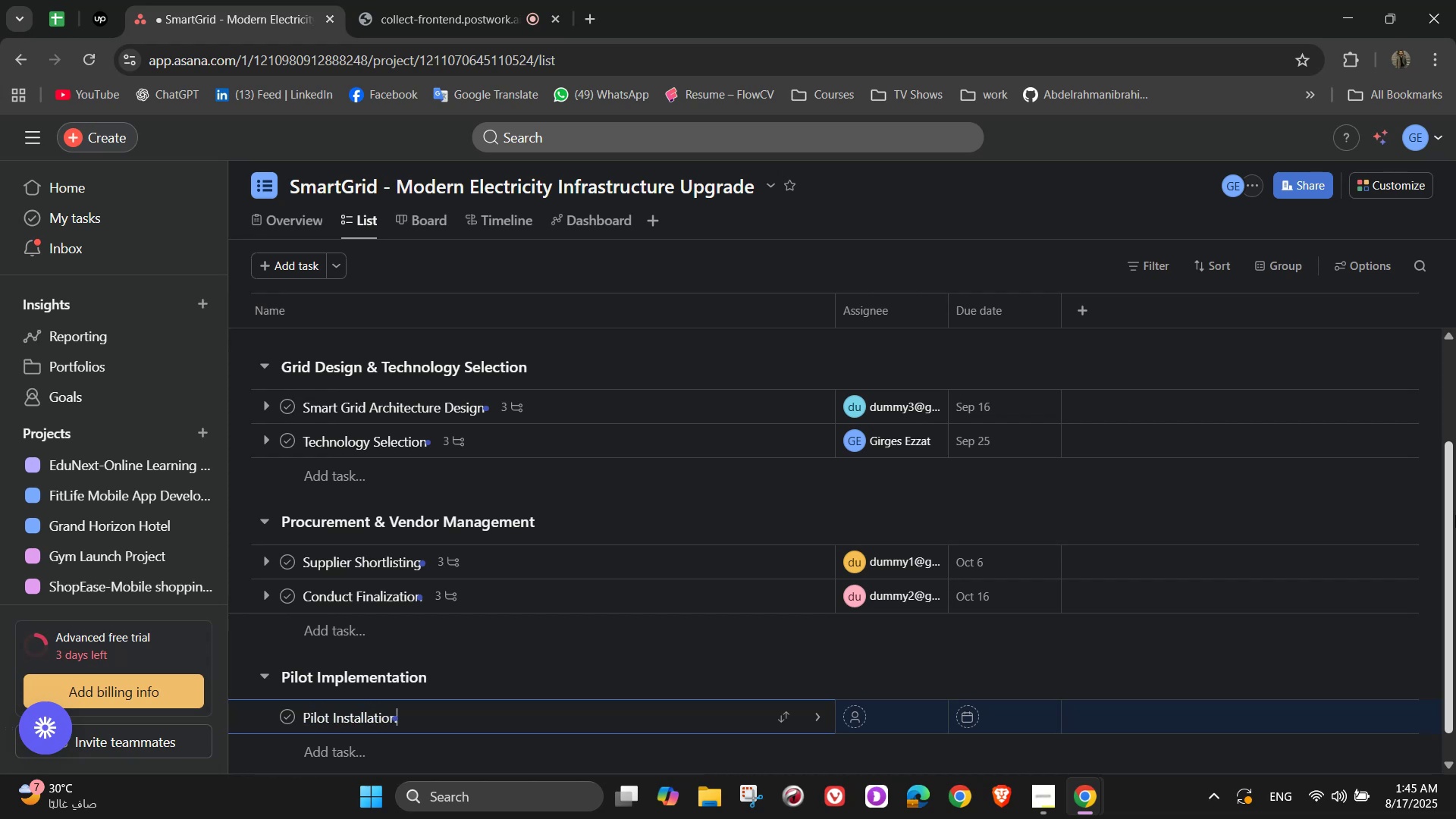 
wait(18.53)
 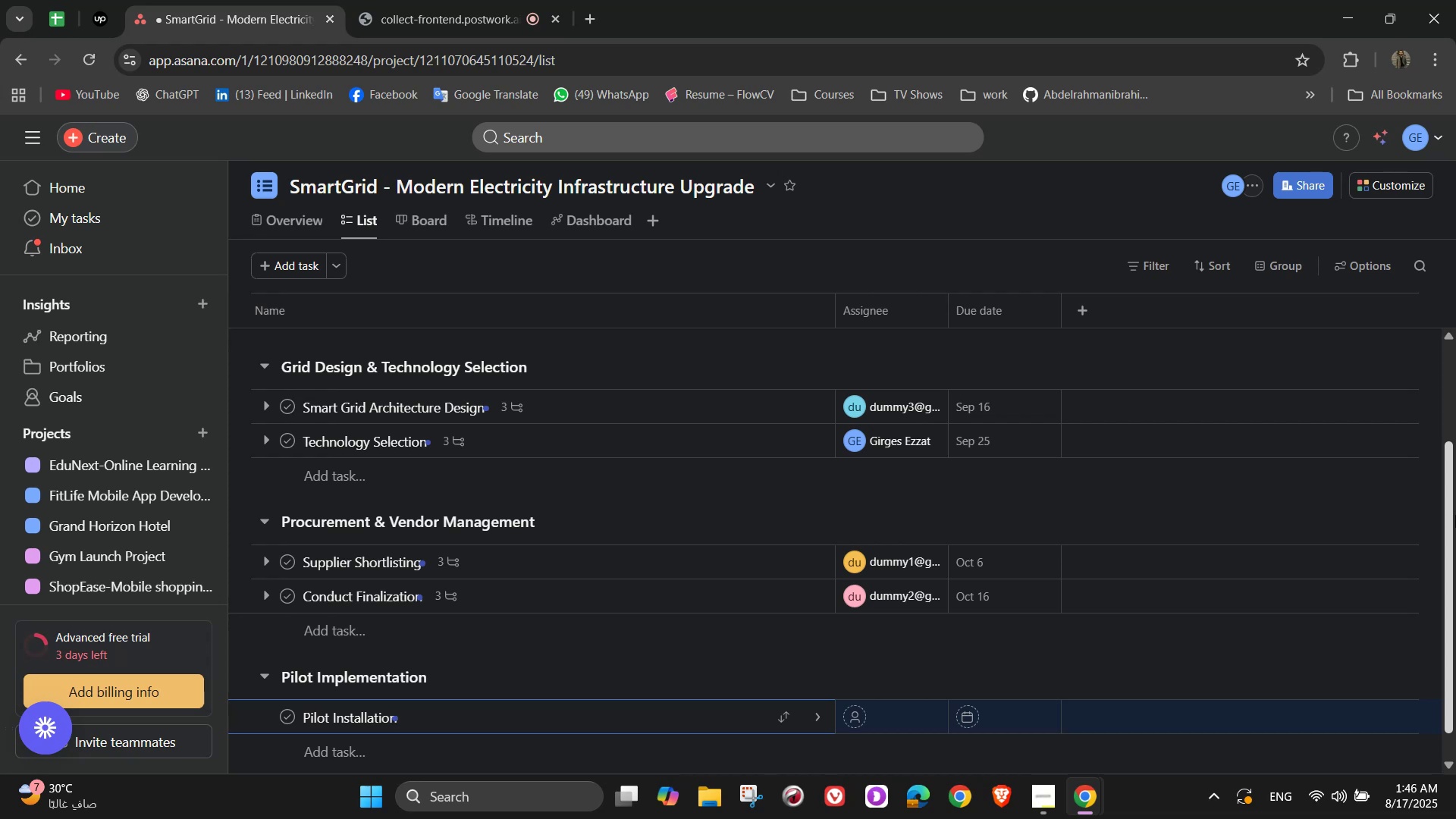 
left_click([818, 715])
 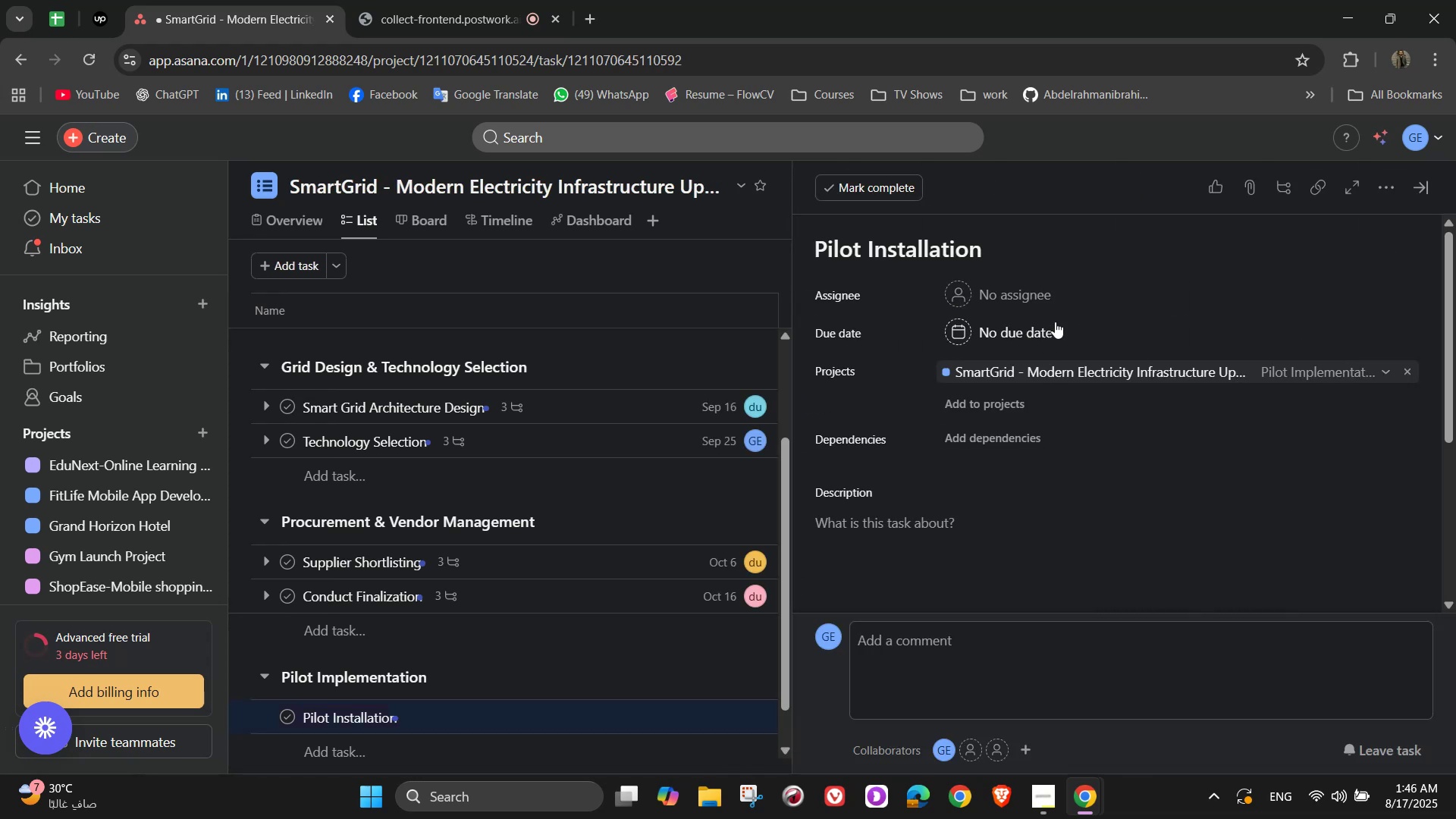 
left_click([1012, 290])
 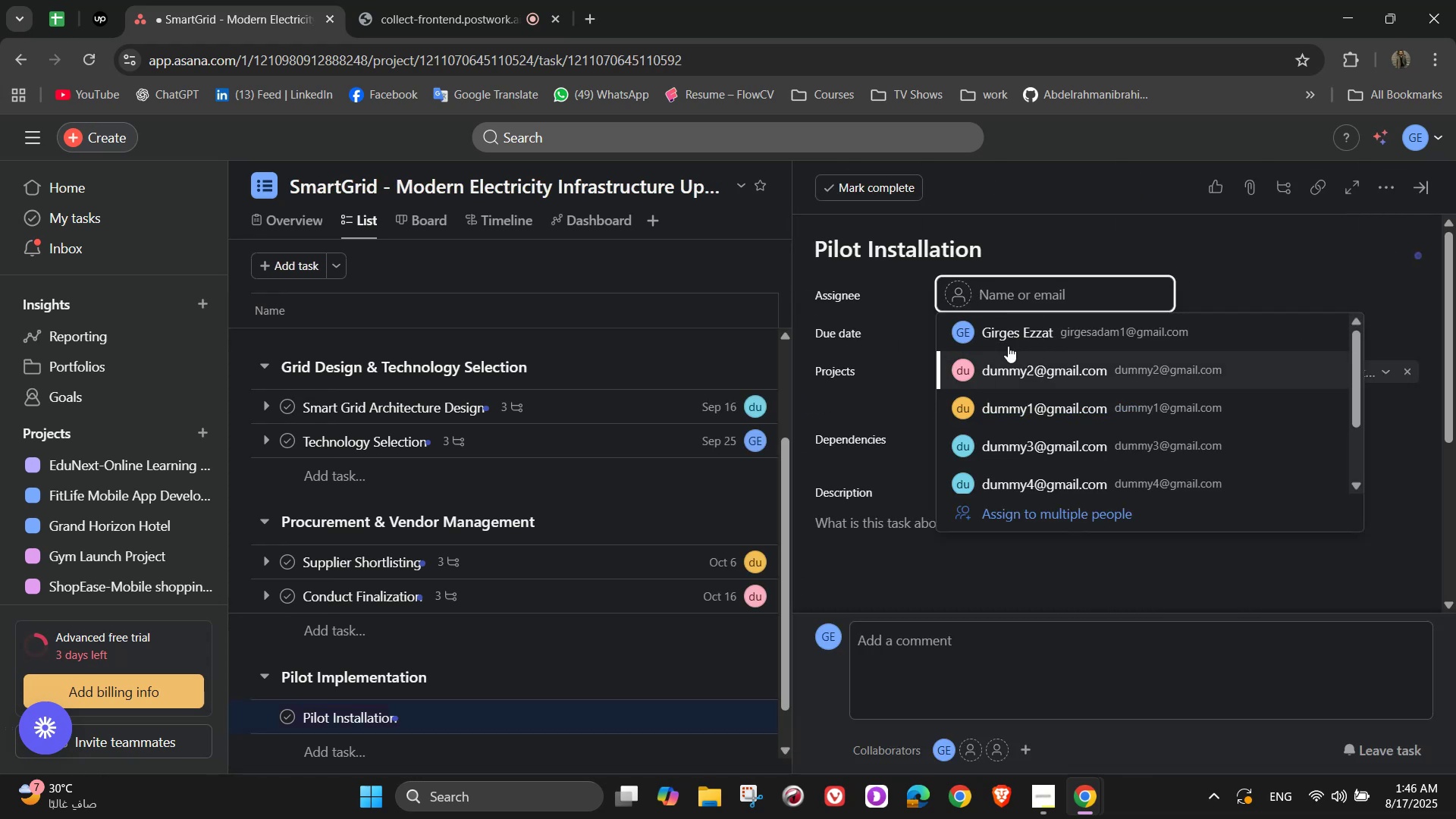 
left_click([1012, 339])
 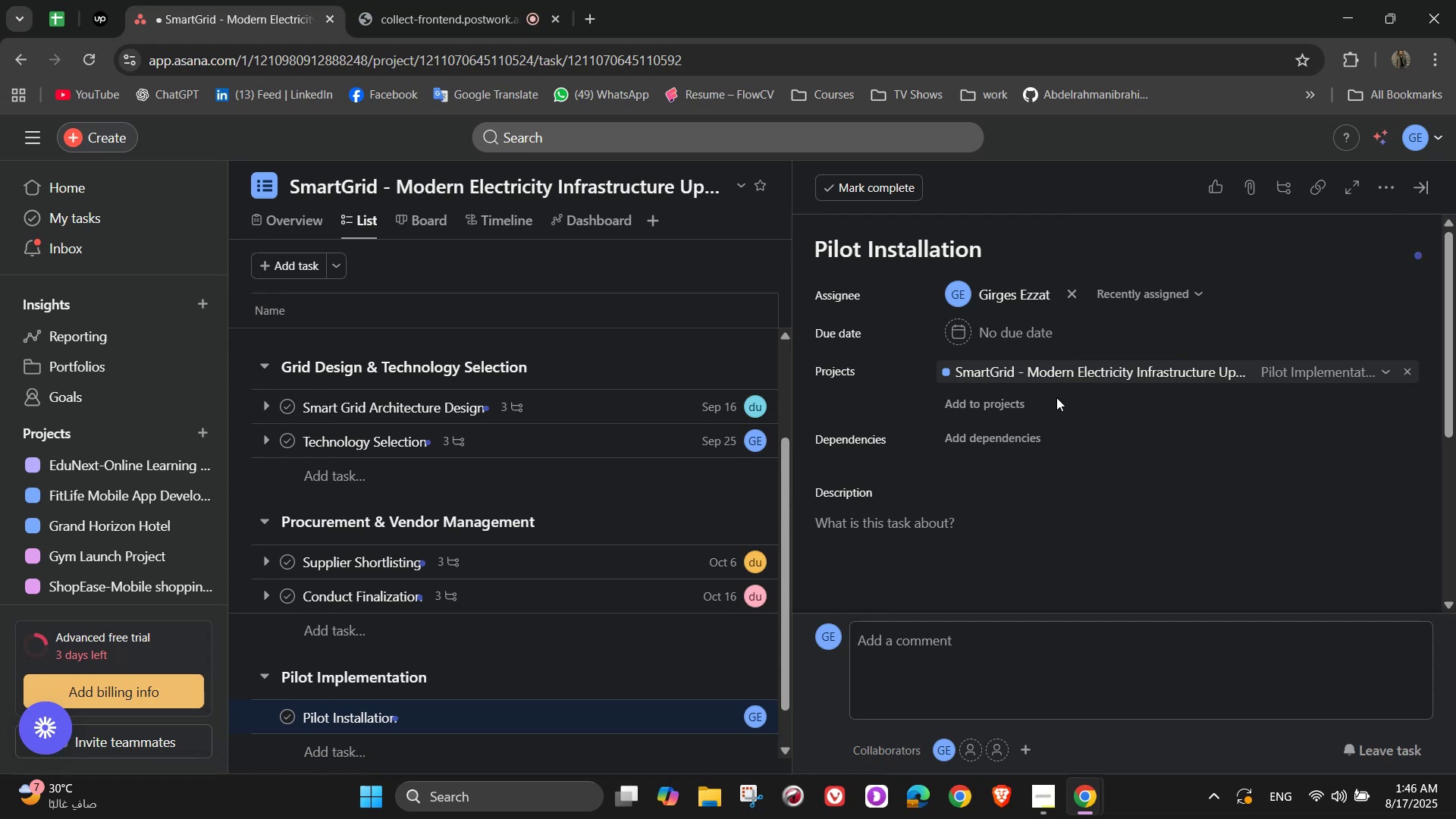 
left_click([1022, 343])
 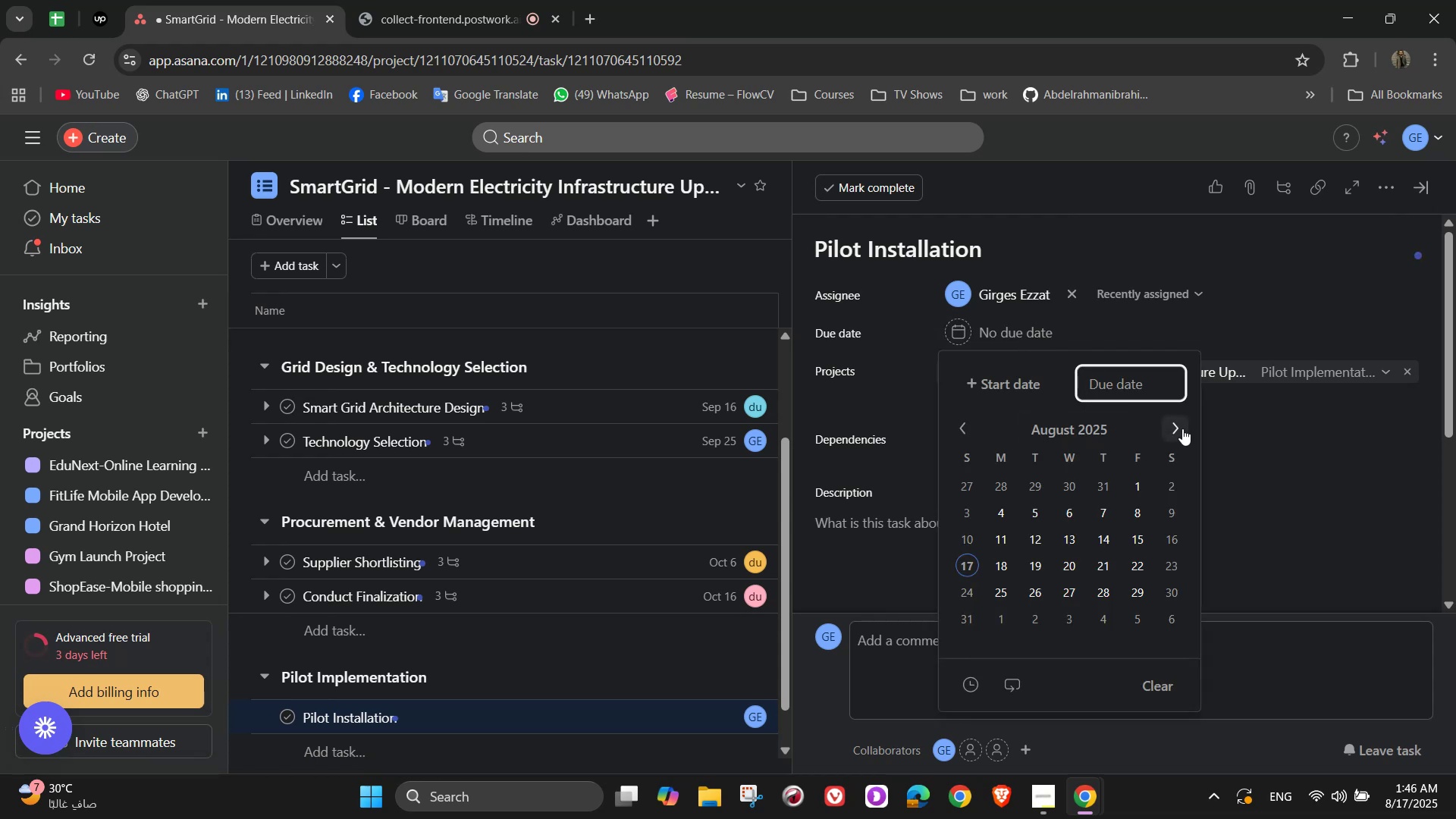 
left_click([1183, 429])
 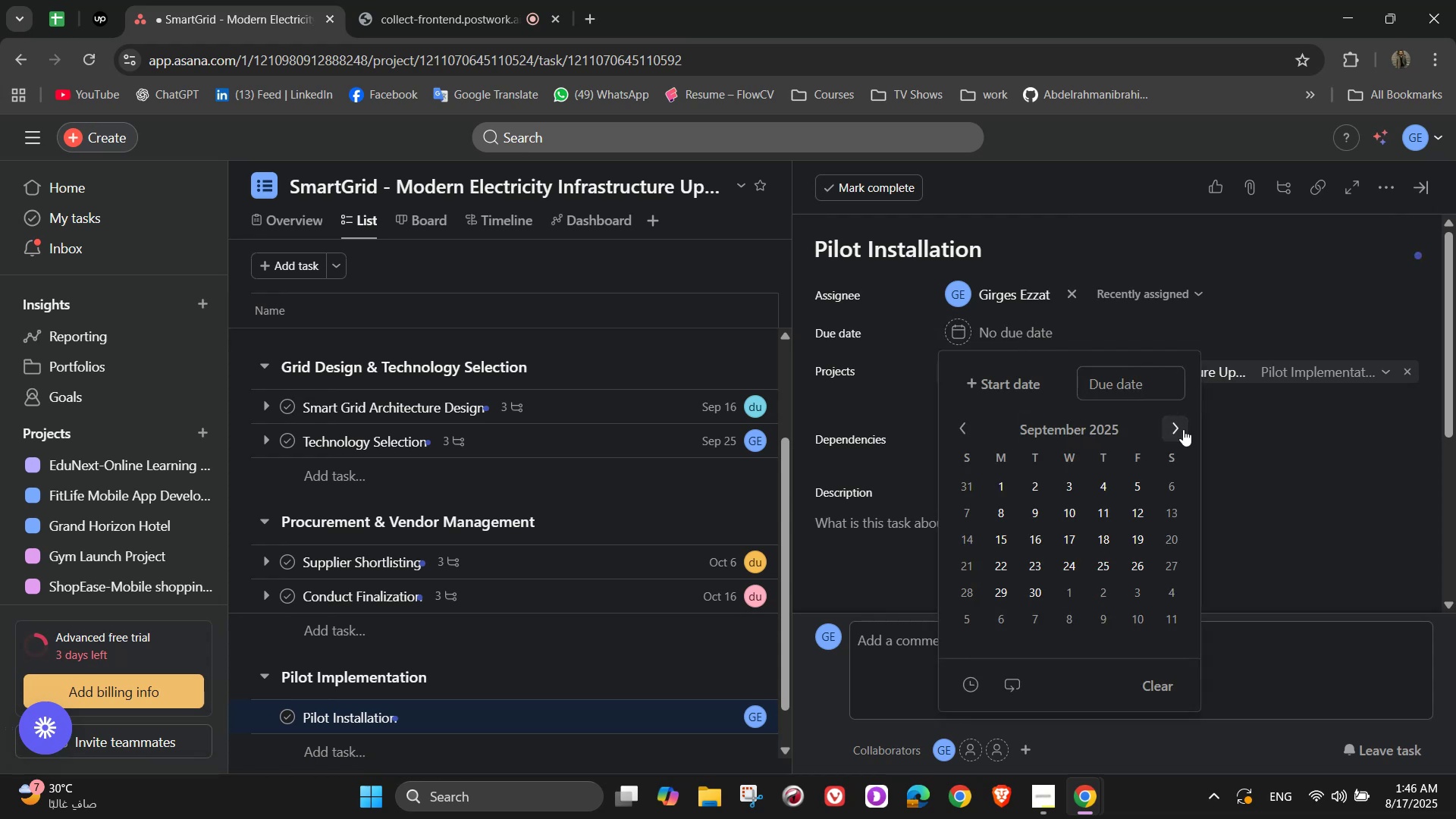 
left_click([1183, 429])
 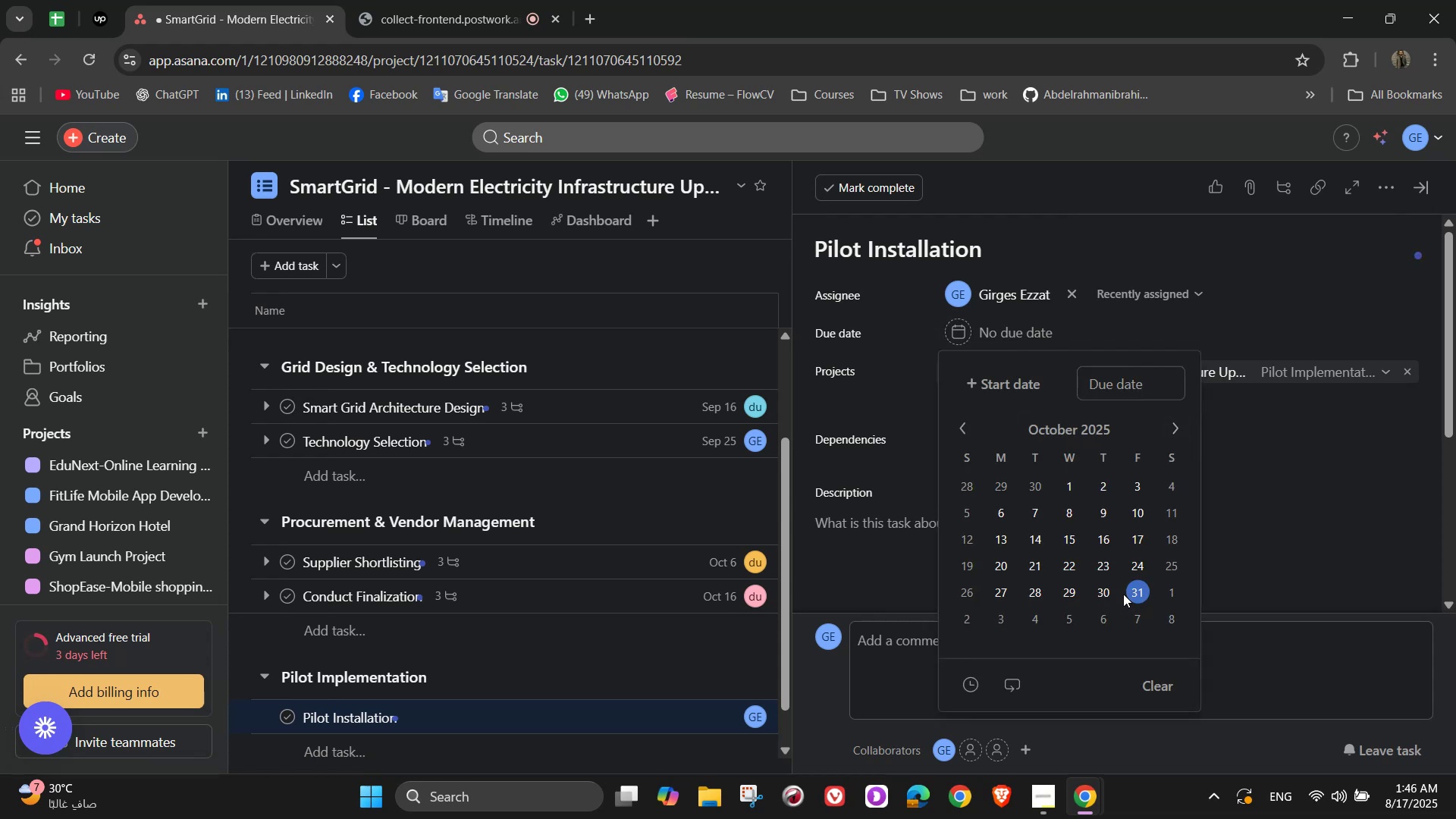 
left_click([1107, 590])
 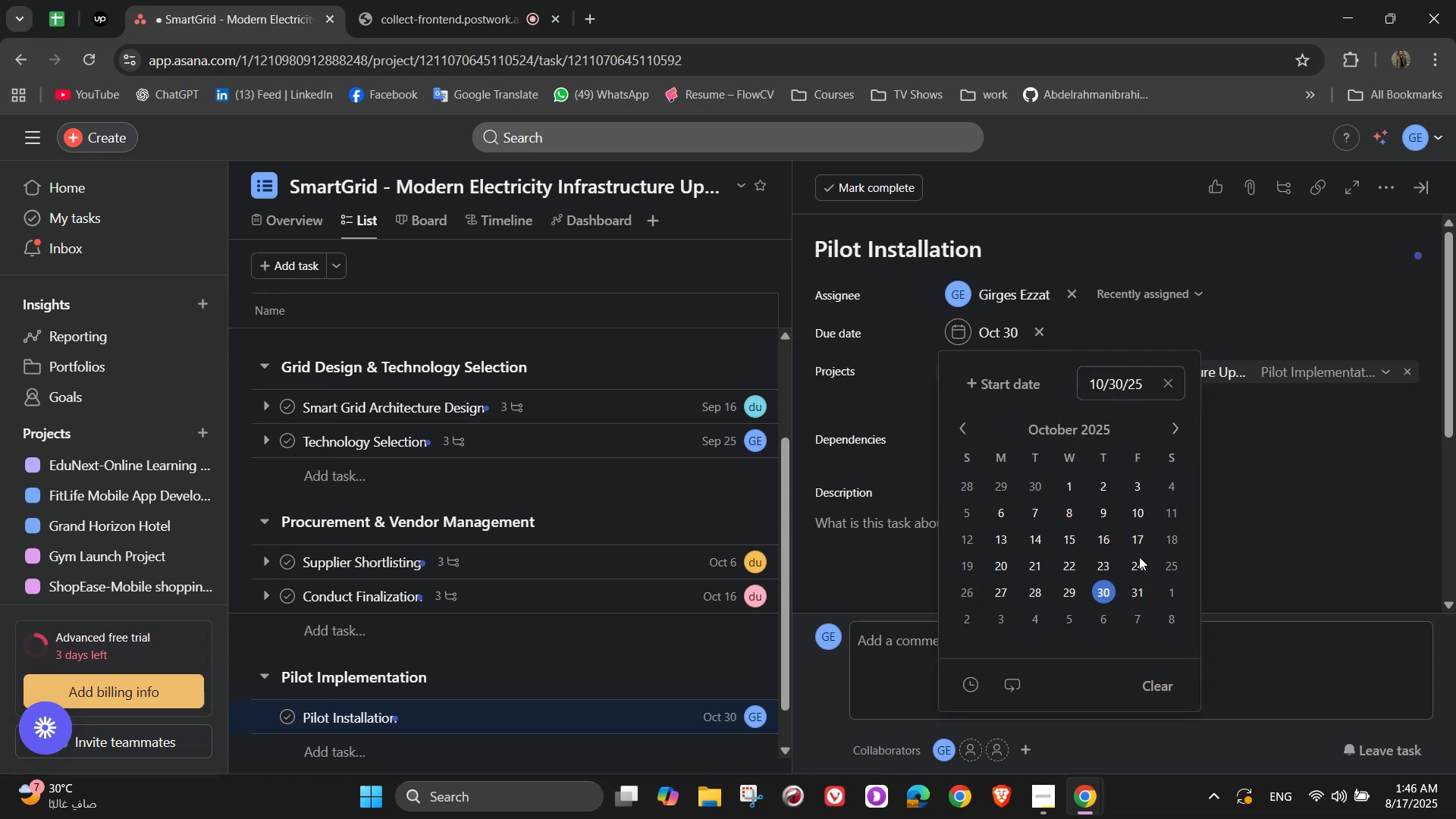 
left_click([1261, 435])
 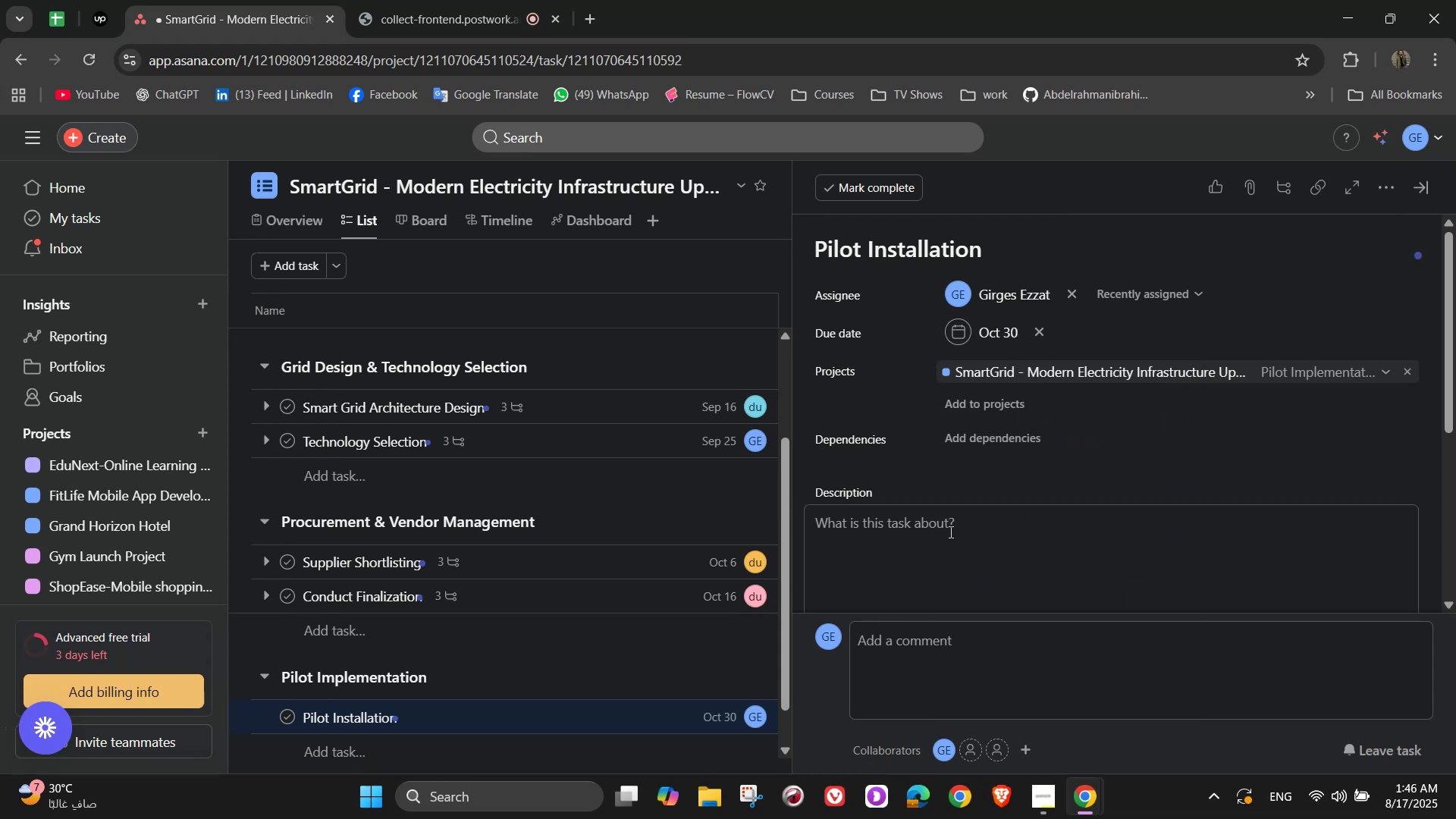 
left_click([937, 539])
 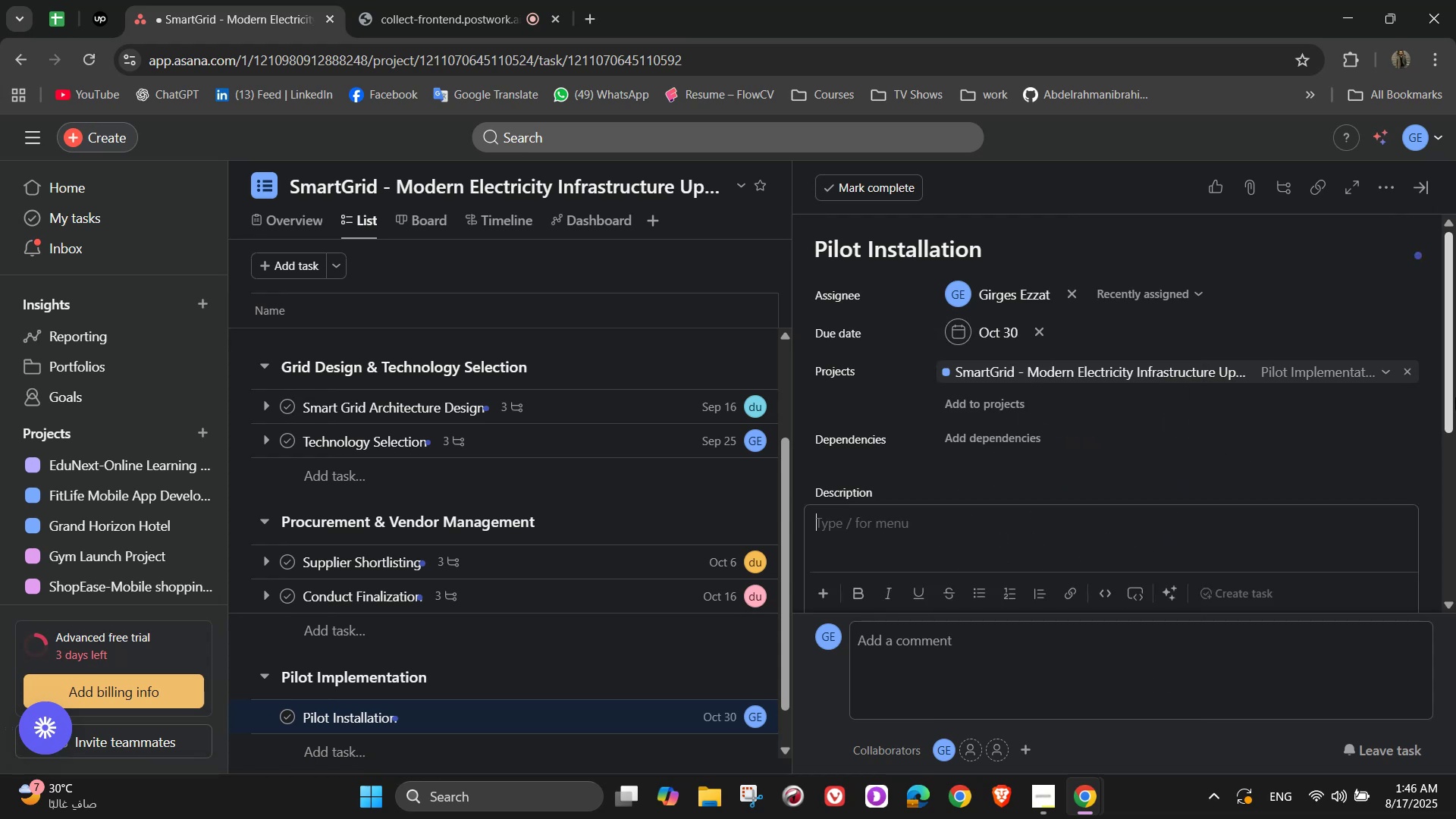 
type(Deploy smart meters and sensors in a test area to monitor )
 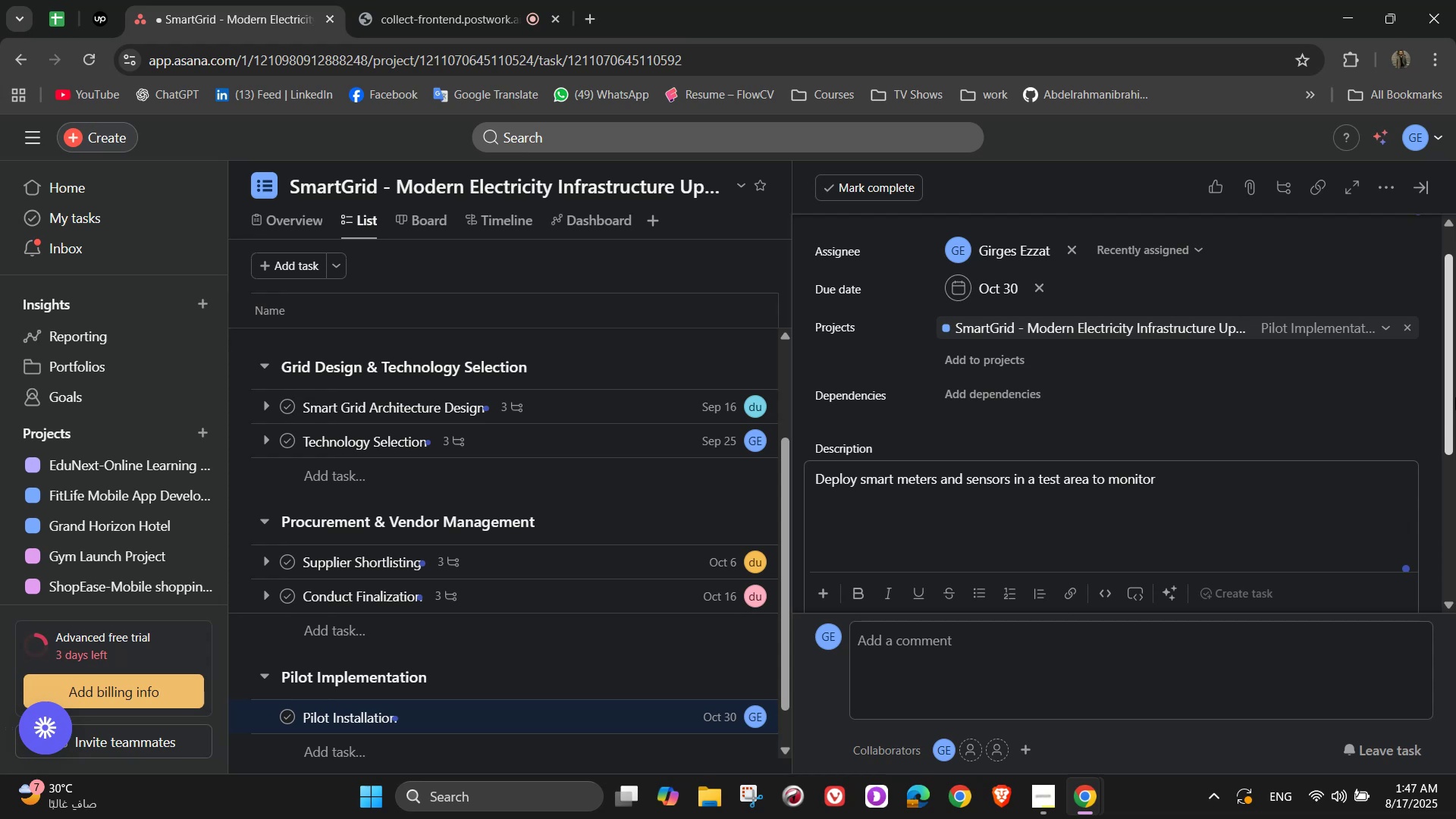 
wait(41.86)
 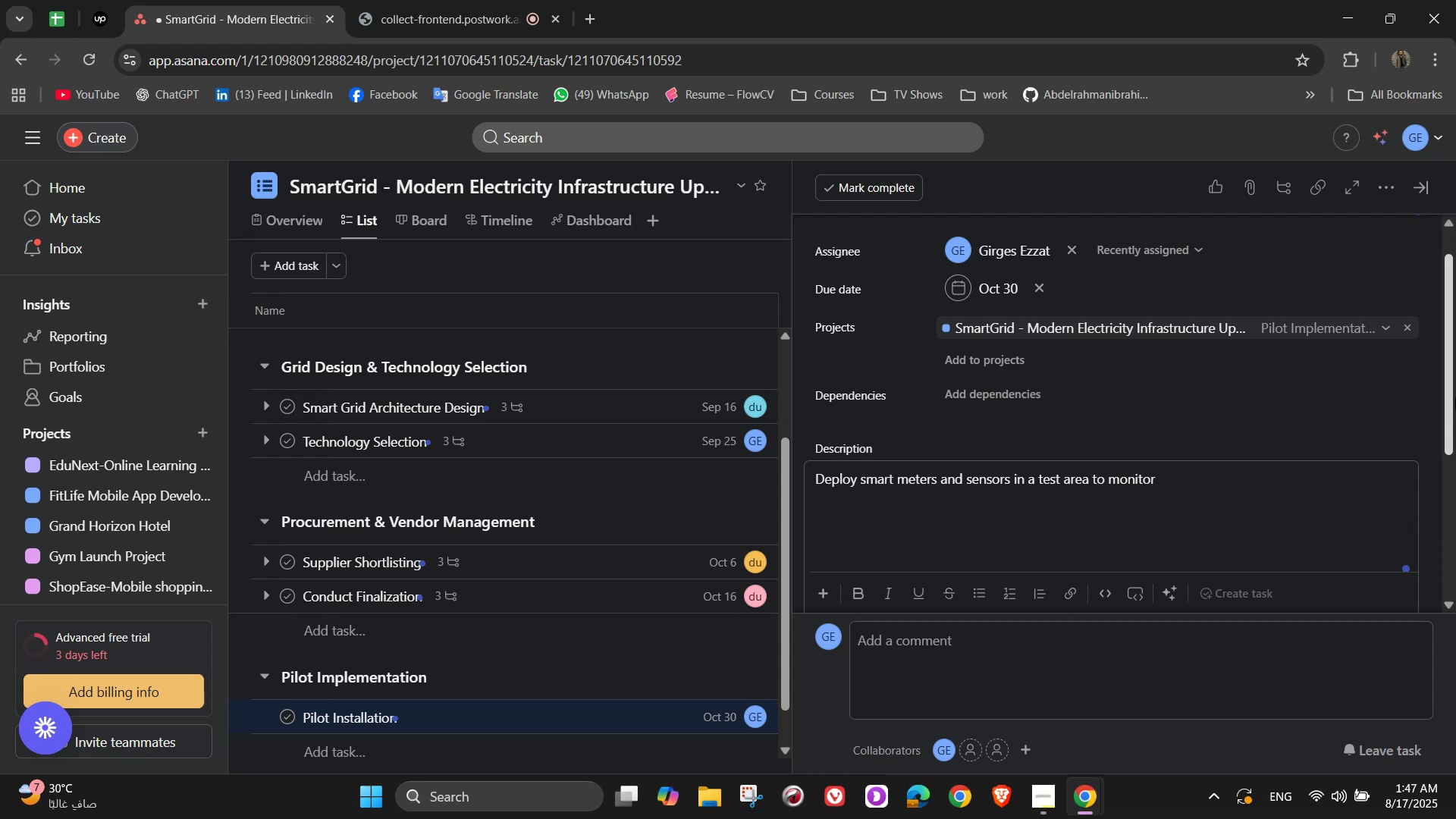 
type(performanve)
key(Backspace)
key(Backspace)
type(ce)
 